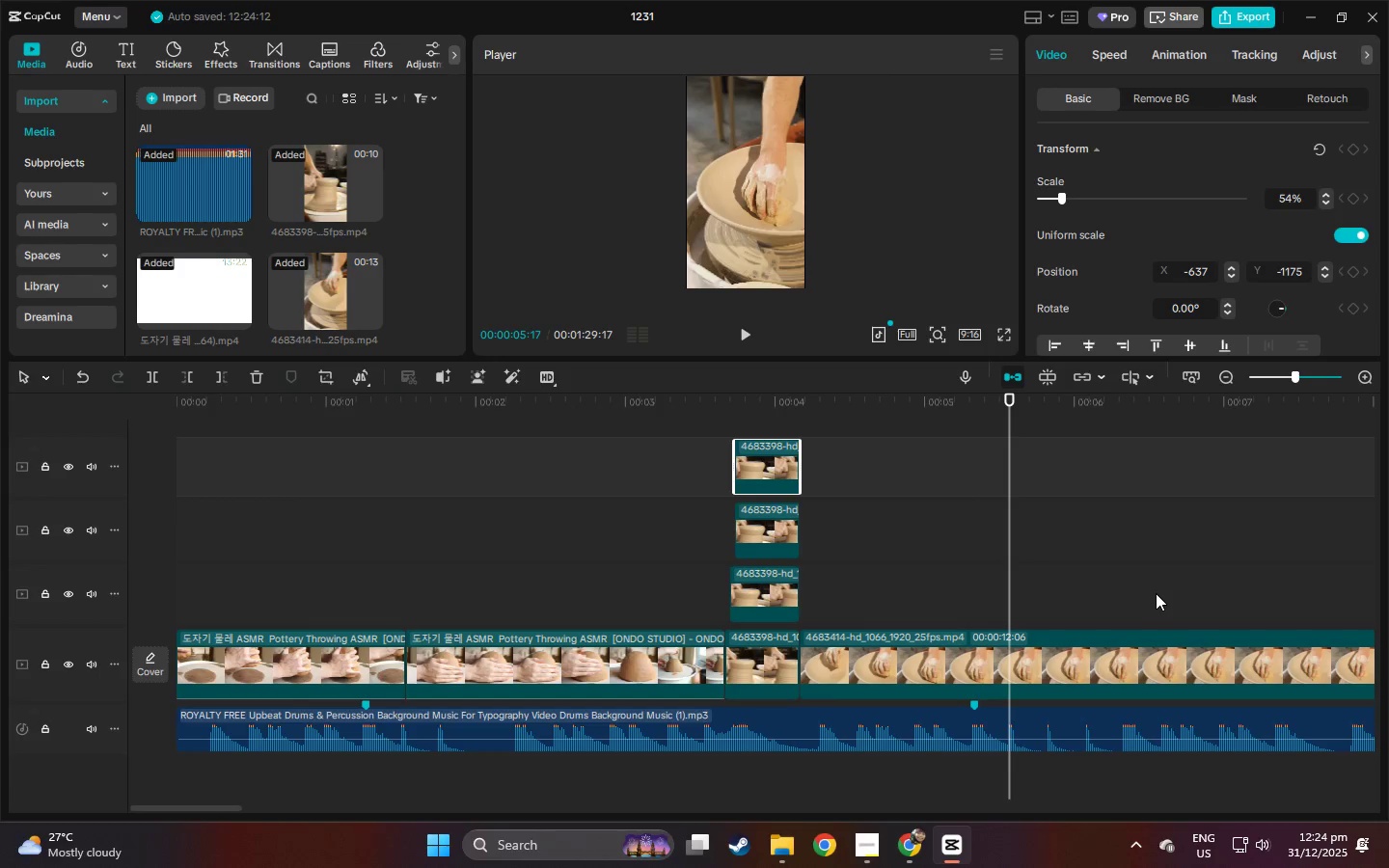 
key(Space)
 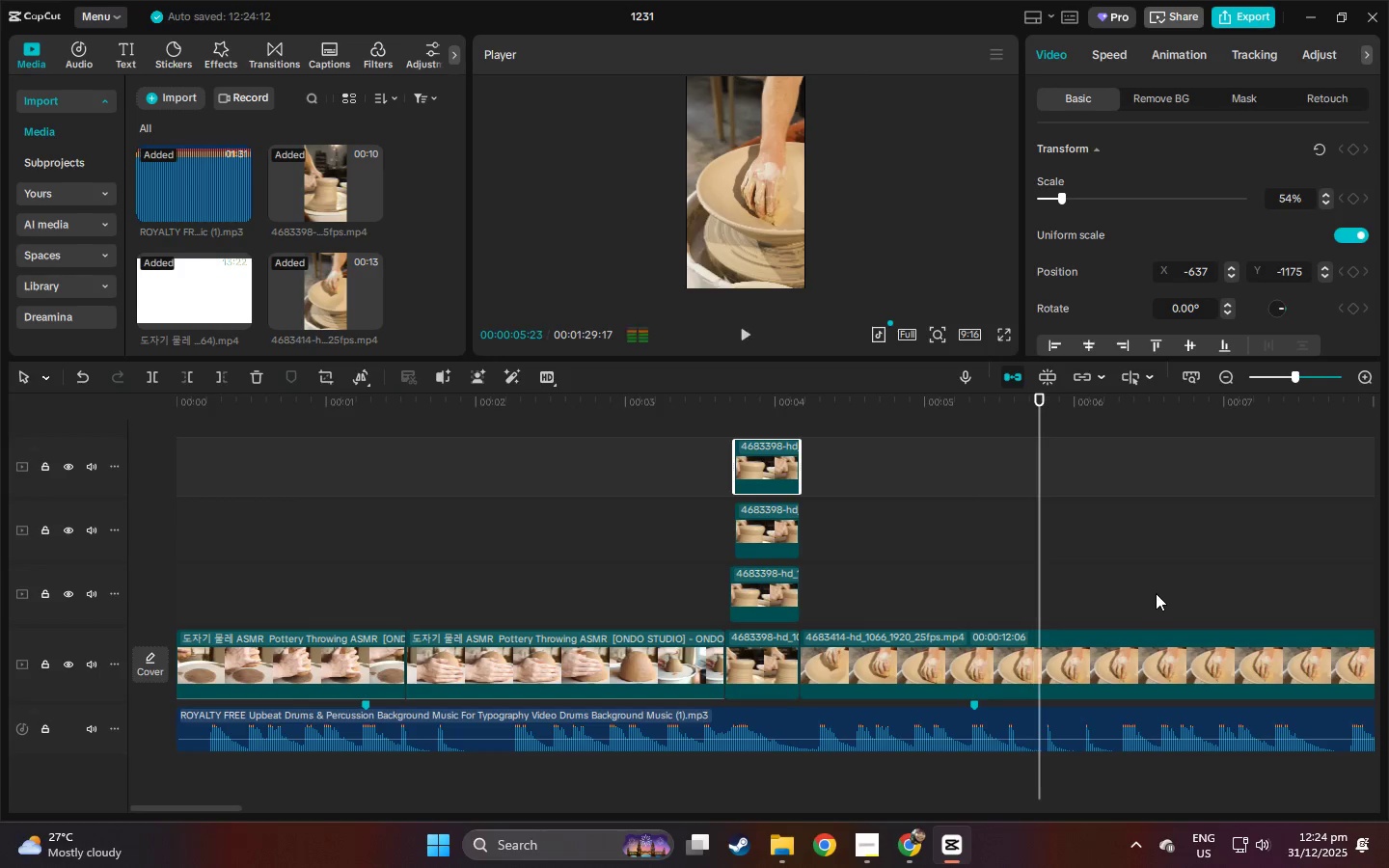 
key(Space)
 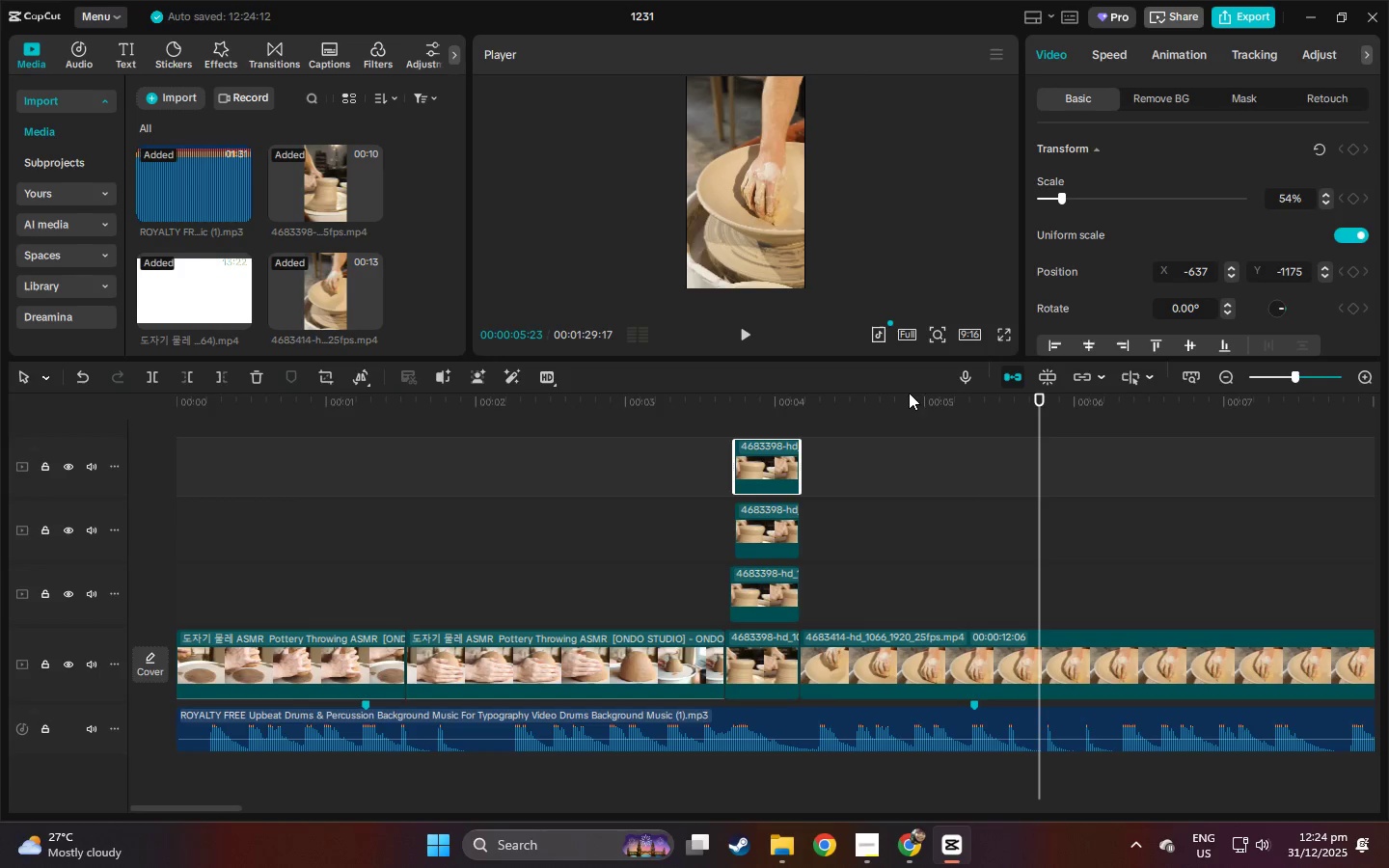 
left_click_drag(start_coordinate=[271, 403], to_coordinate=[86, 412])
 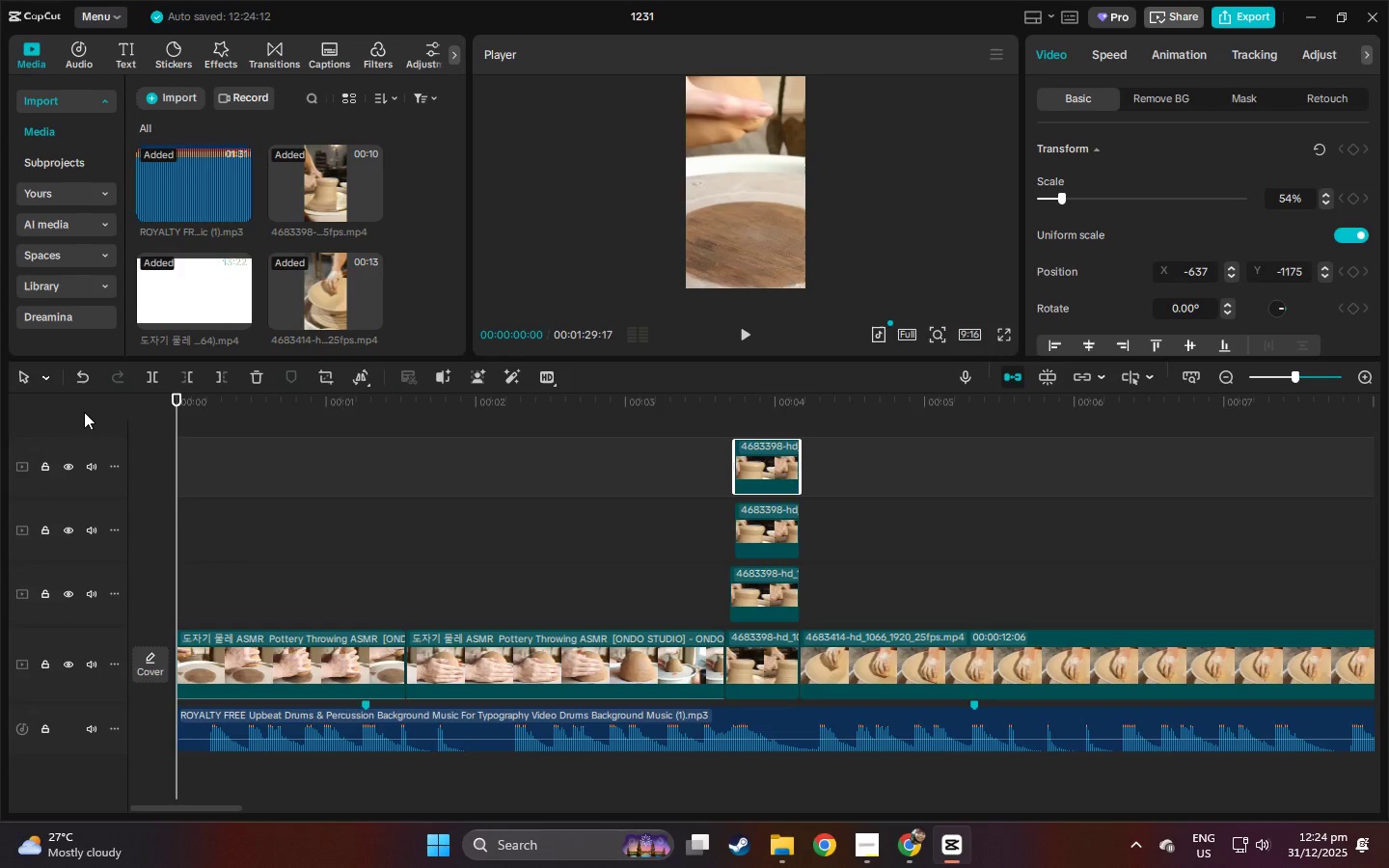 
wait(7.16)
 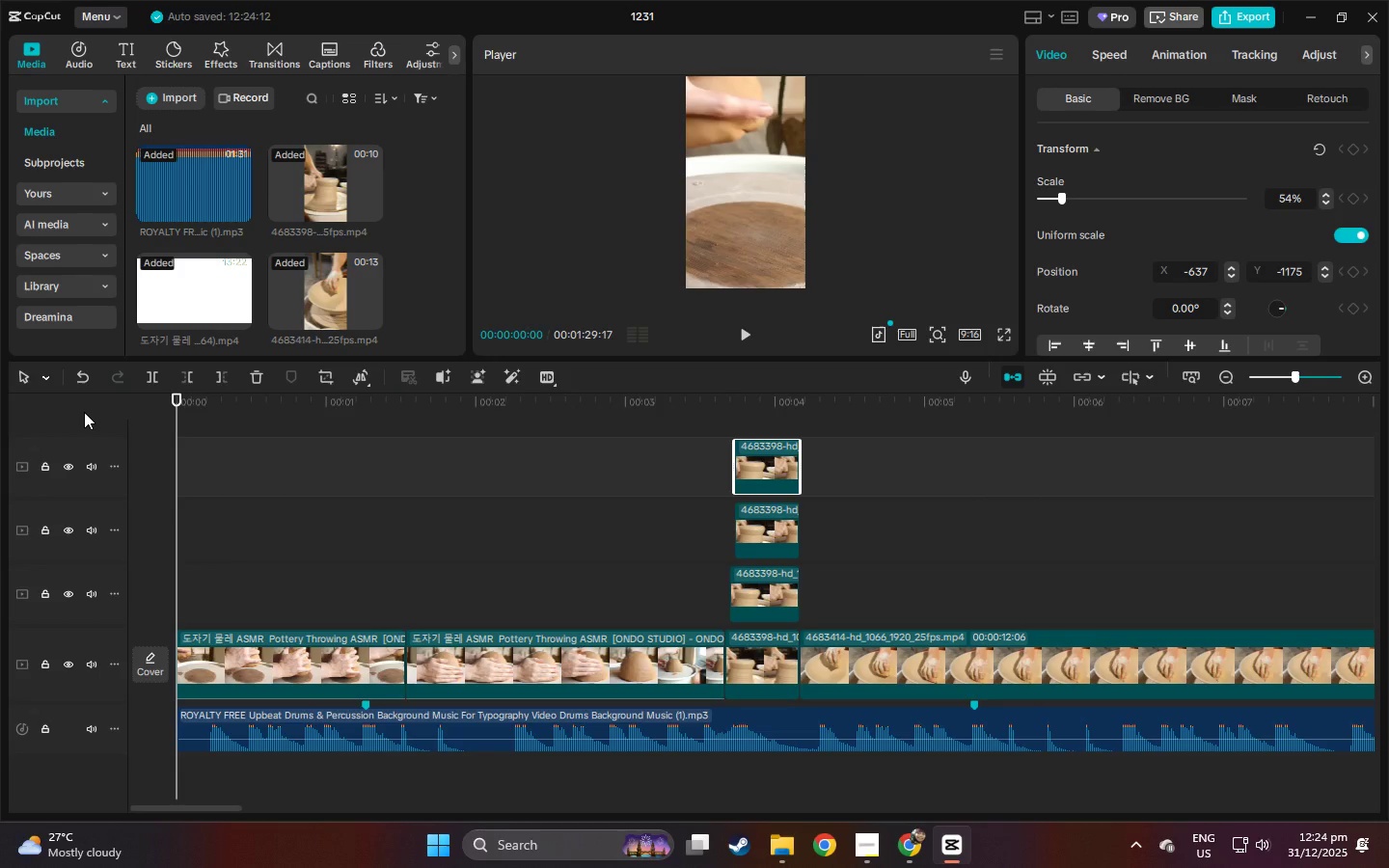 
key(Space)
 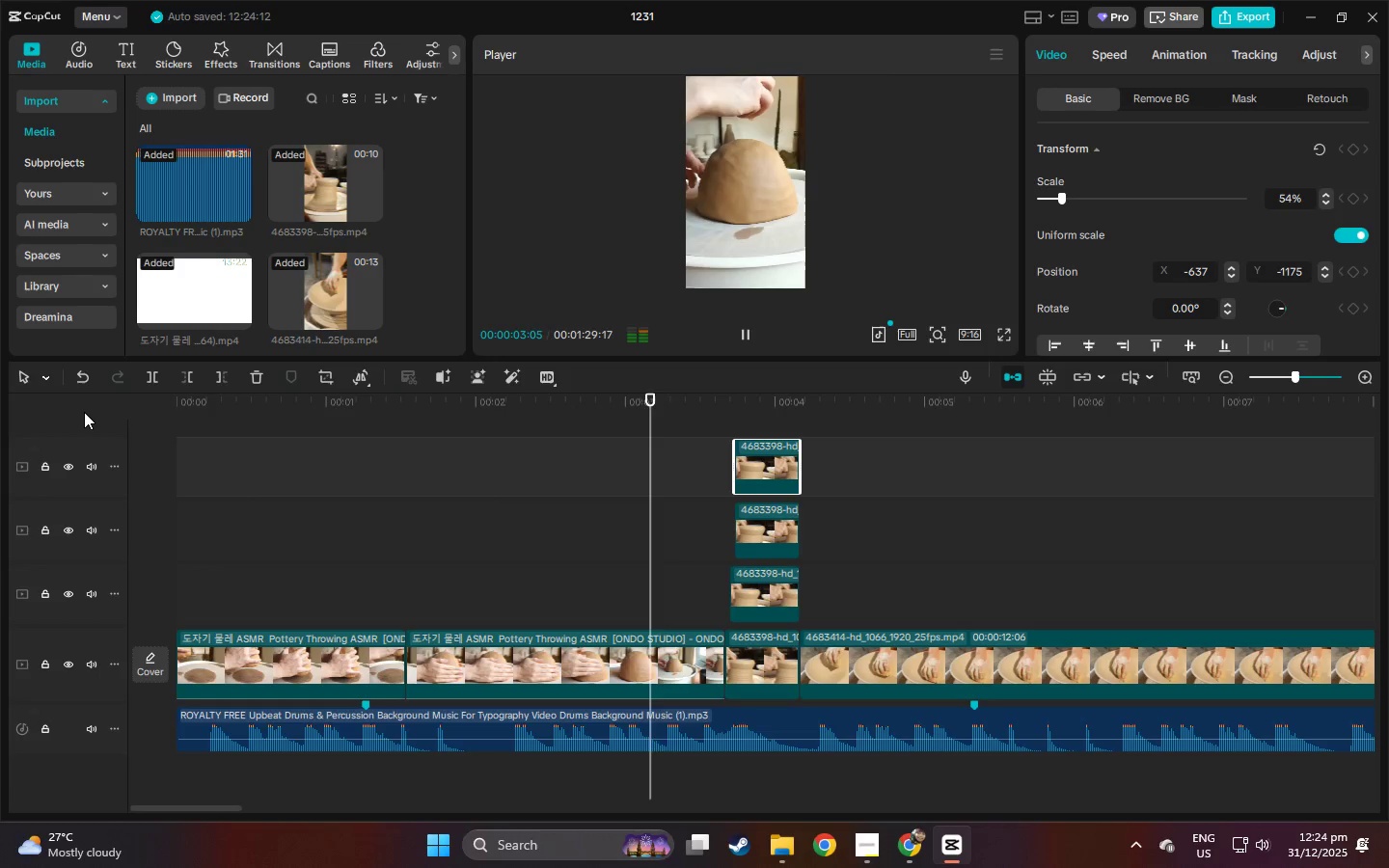 
key(Space)
 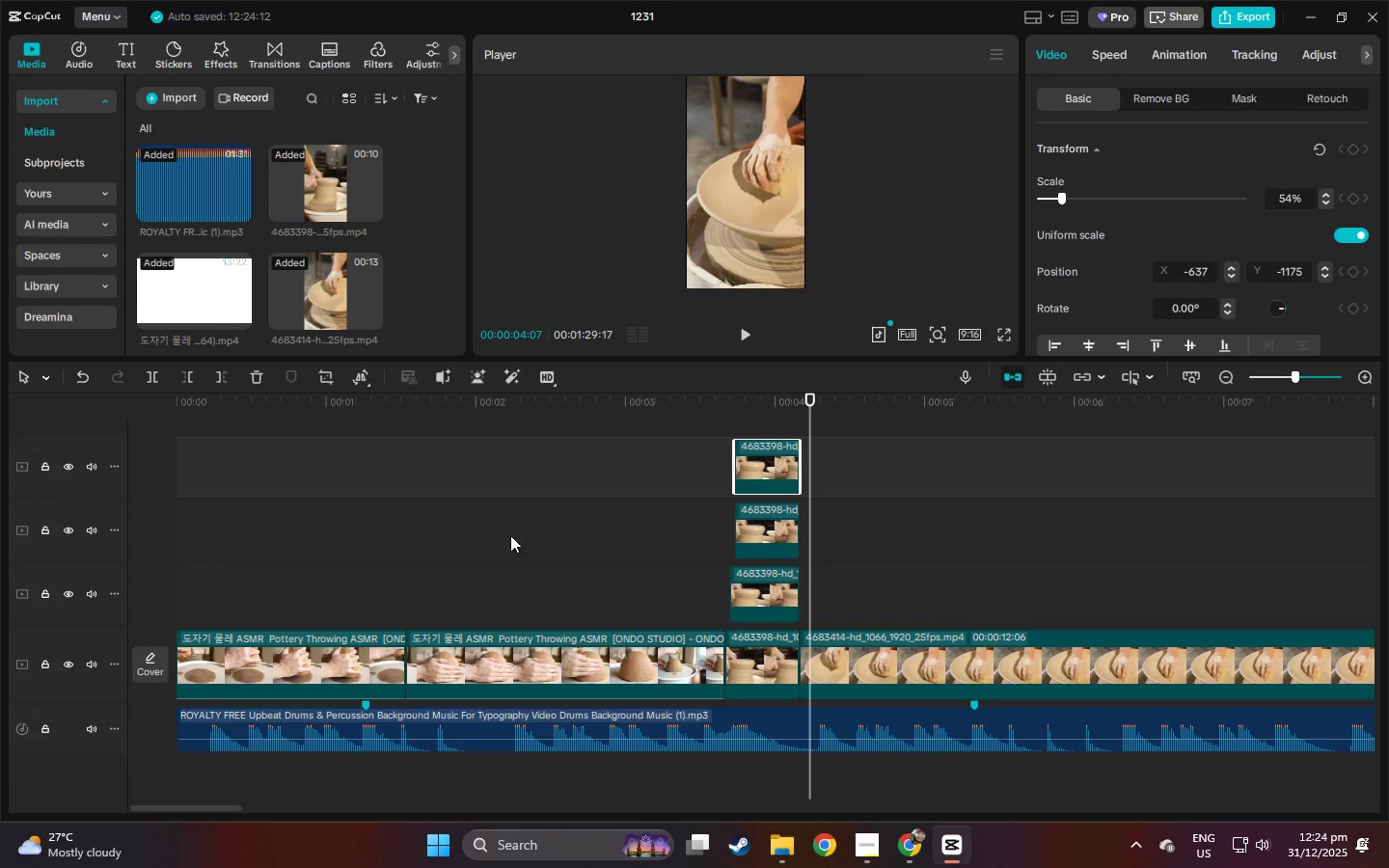 
left_click([756, 539])
 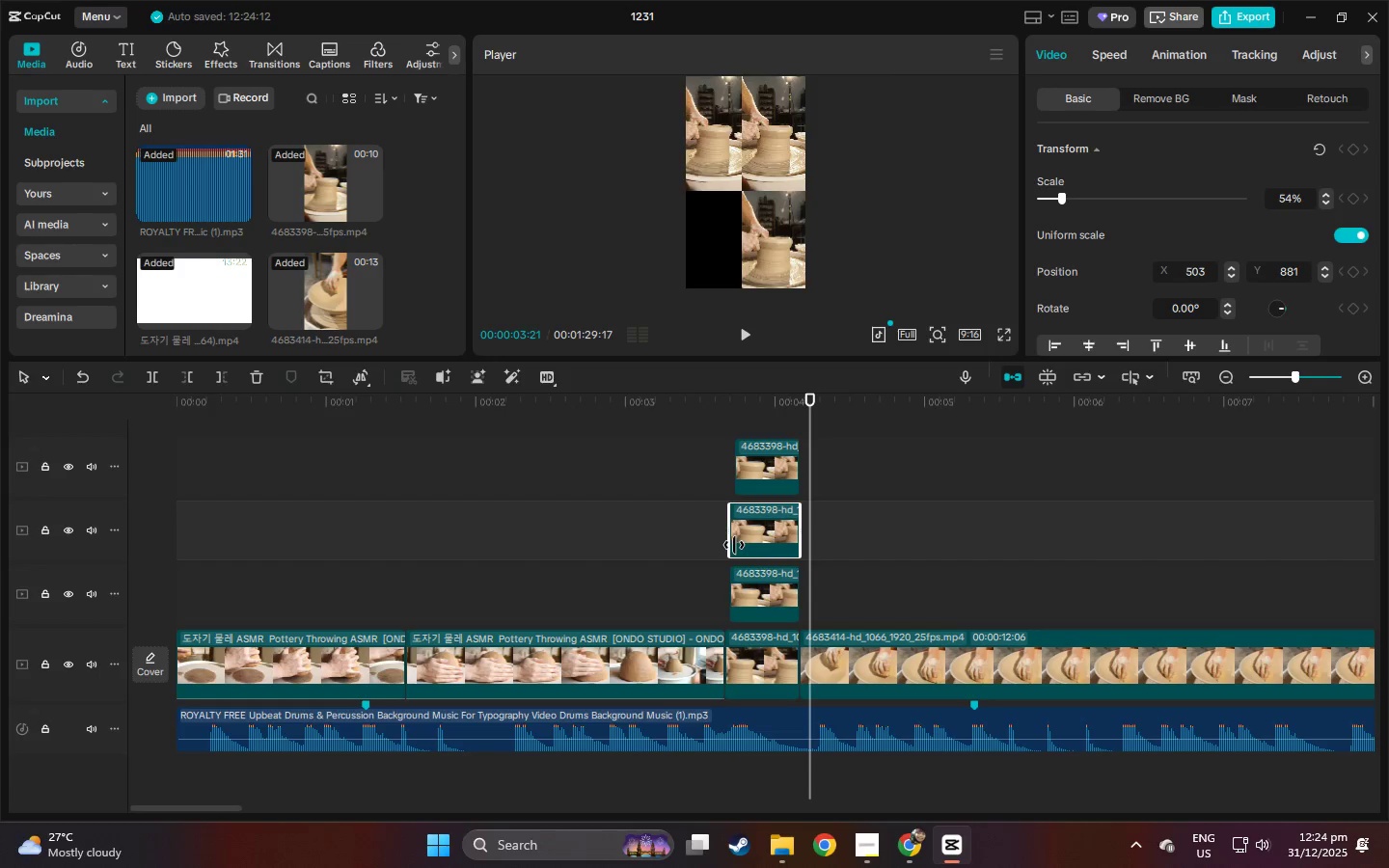 
left_click([767, 472])
 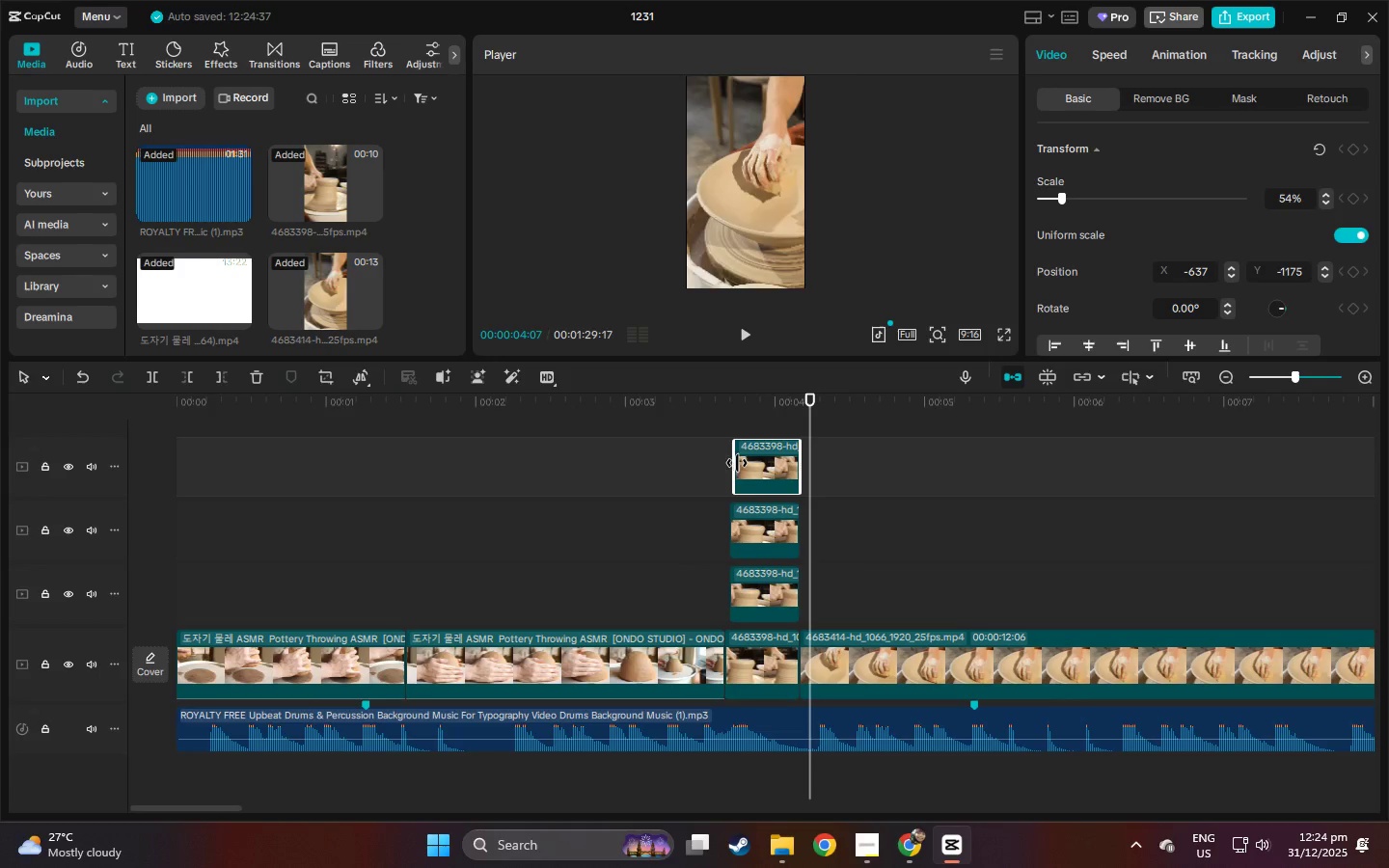 
left_click_drag(start_coordinate=[737, 463], to_coordinate=[730, 463])
 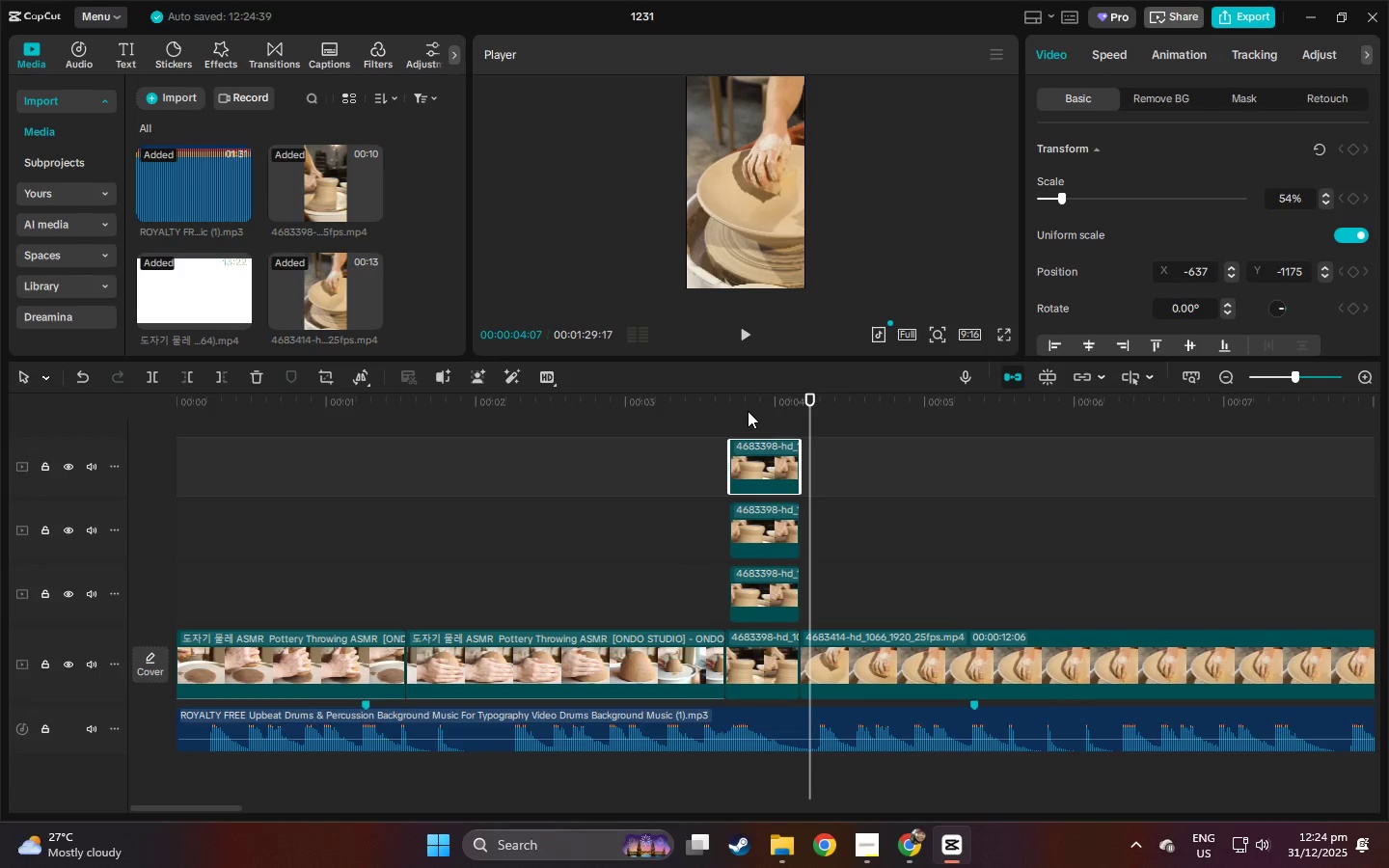 
left_click_drag(start_coordinate=[730, 402], to_coordinate=[725, 402])
 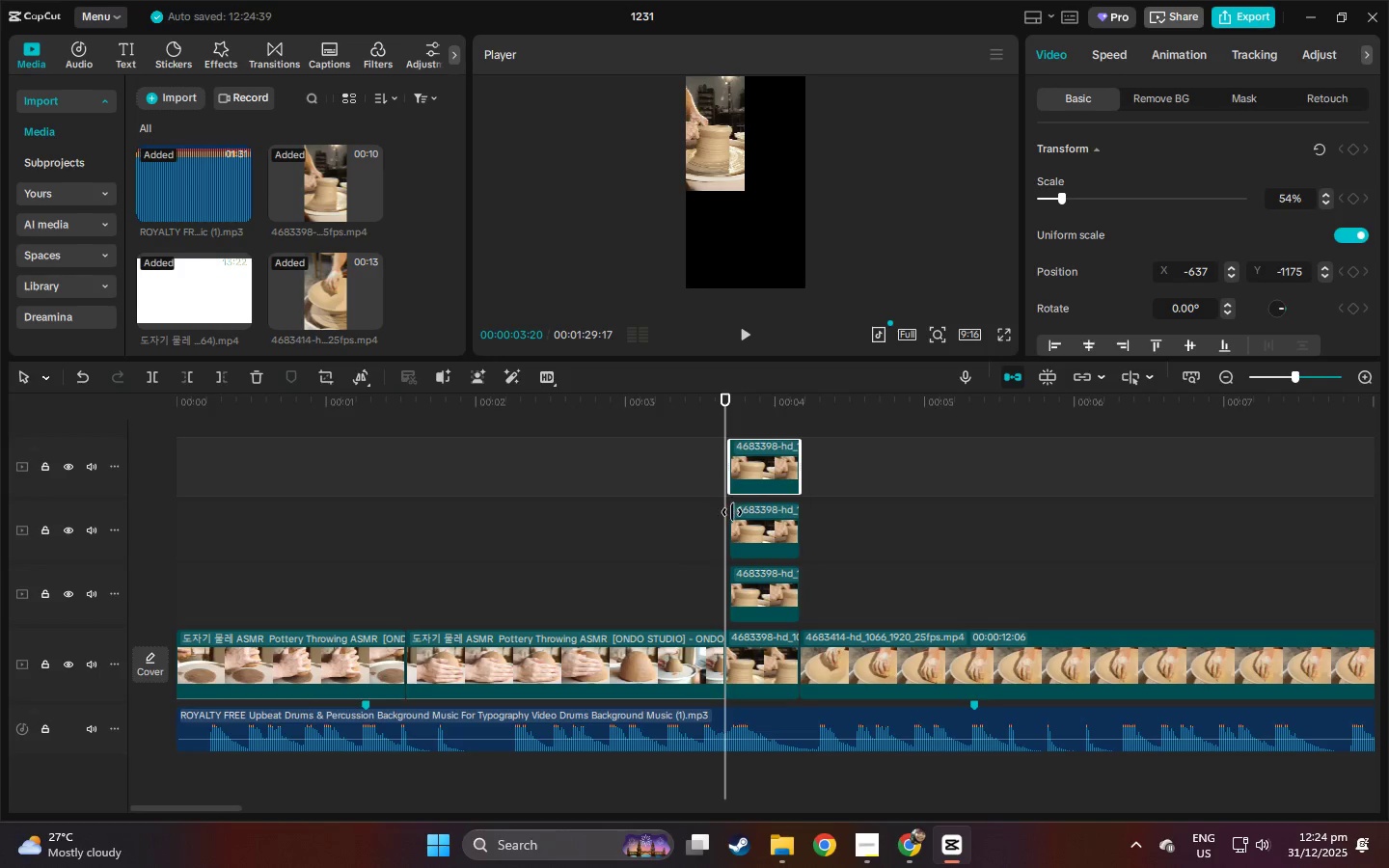 
left_click([738, 519])
 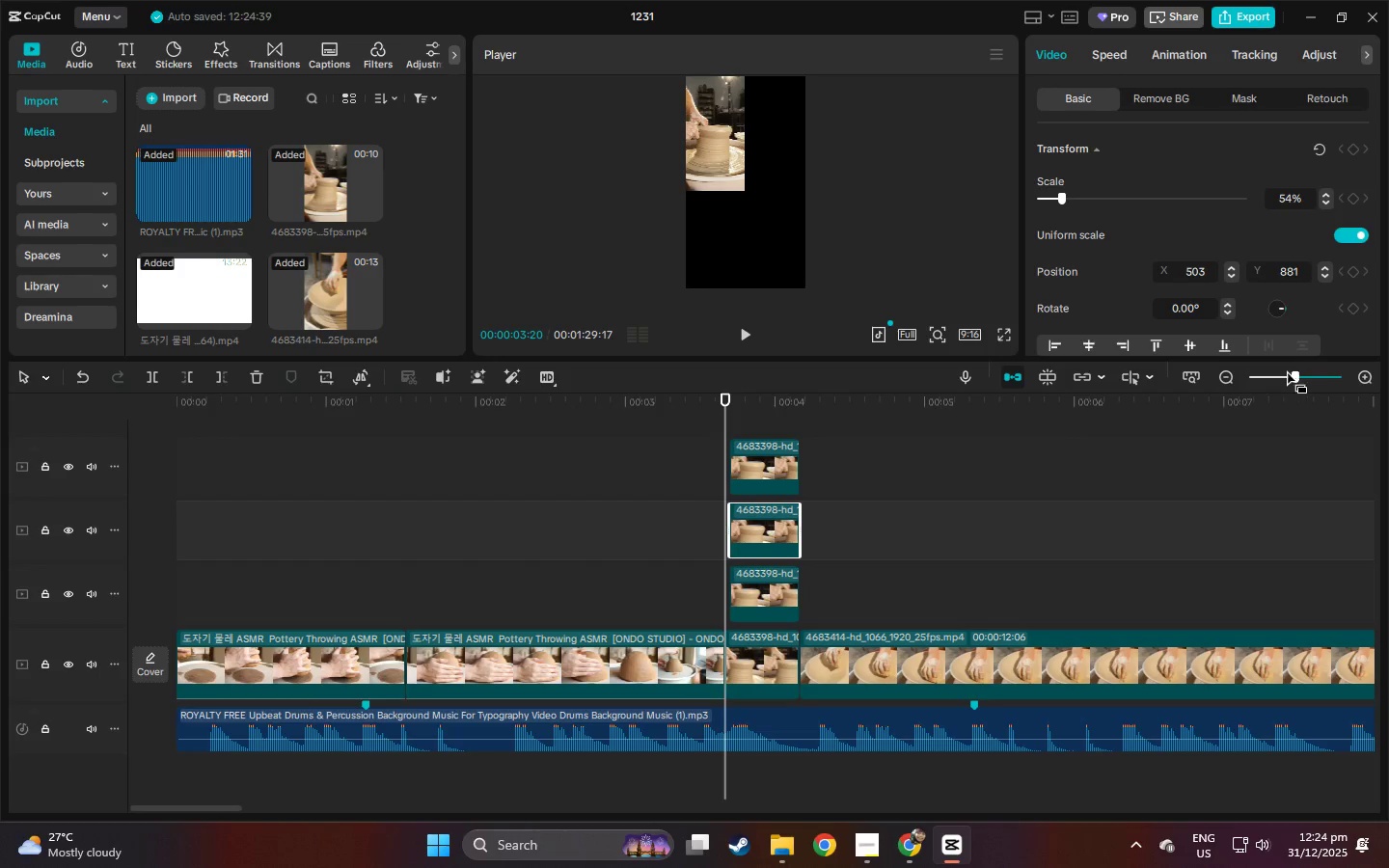 
left_click_drag(start_coordinate=[1297, 374], to_coordinate=[1308, 378])
 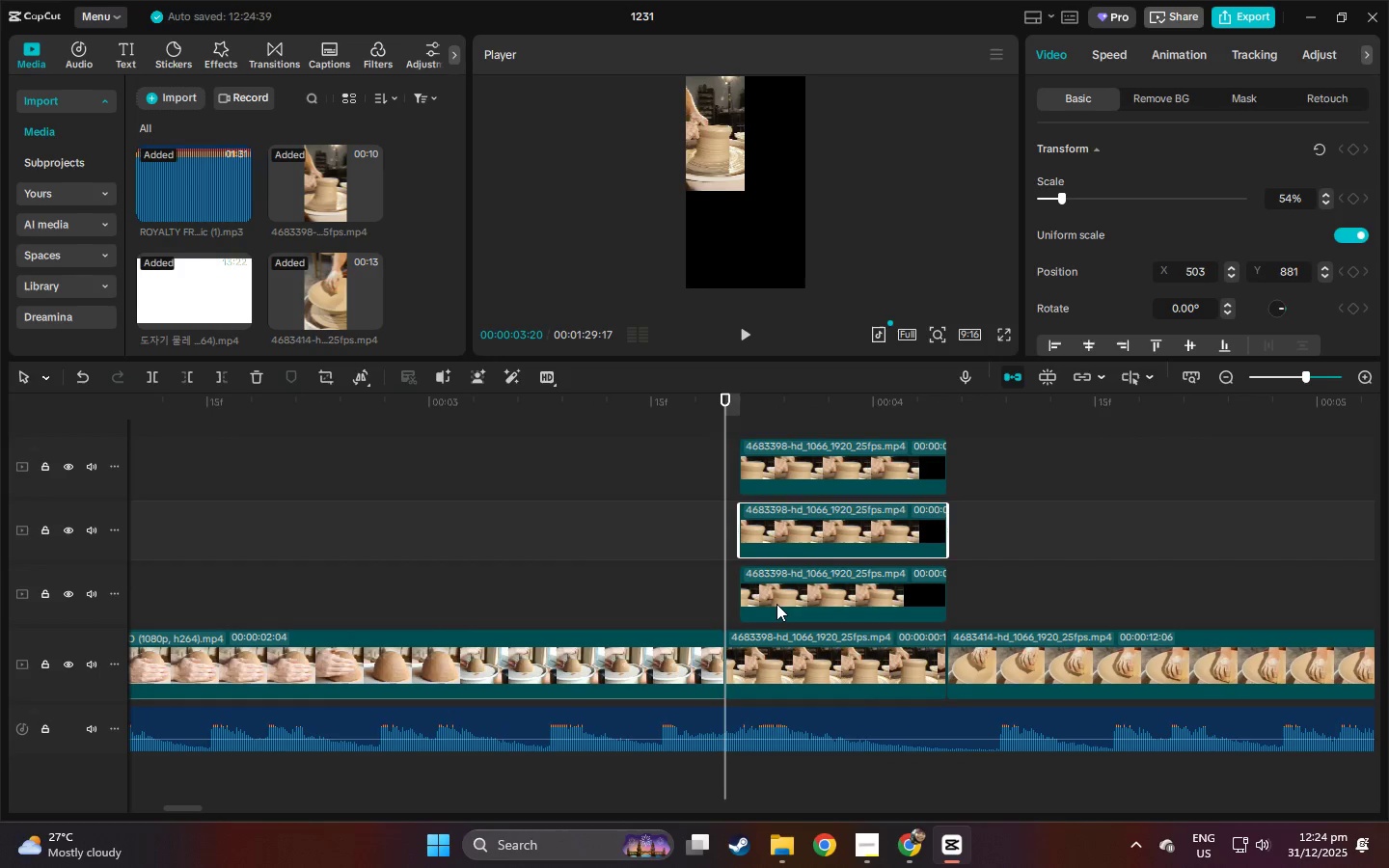 
left_click([776, 604])
 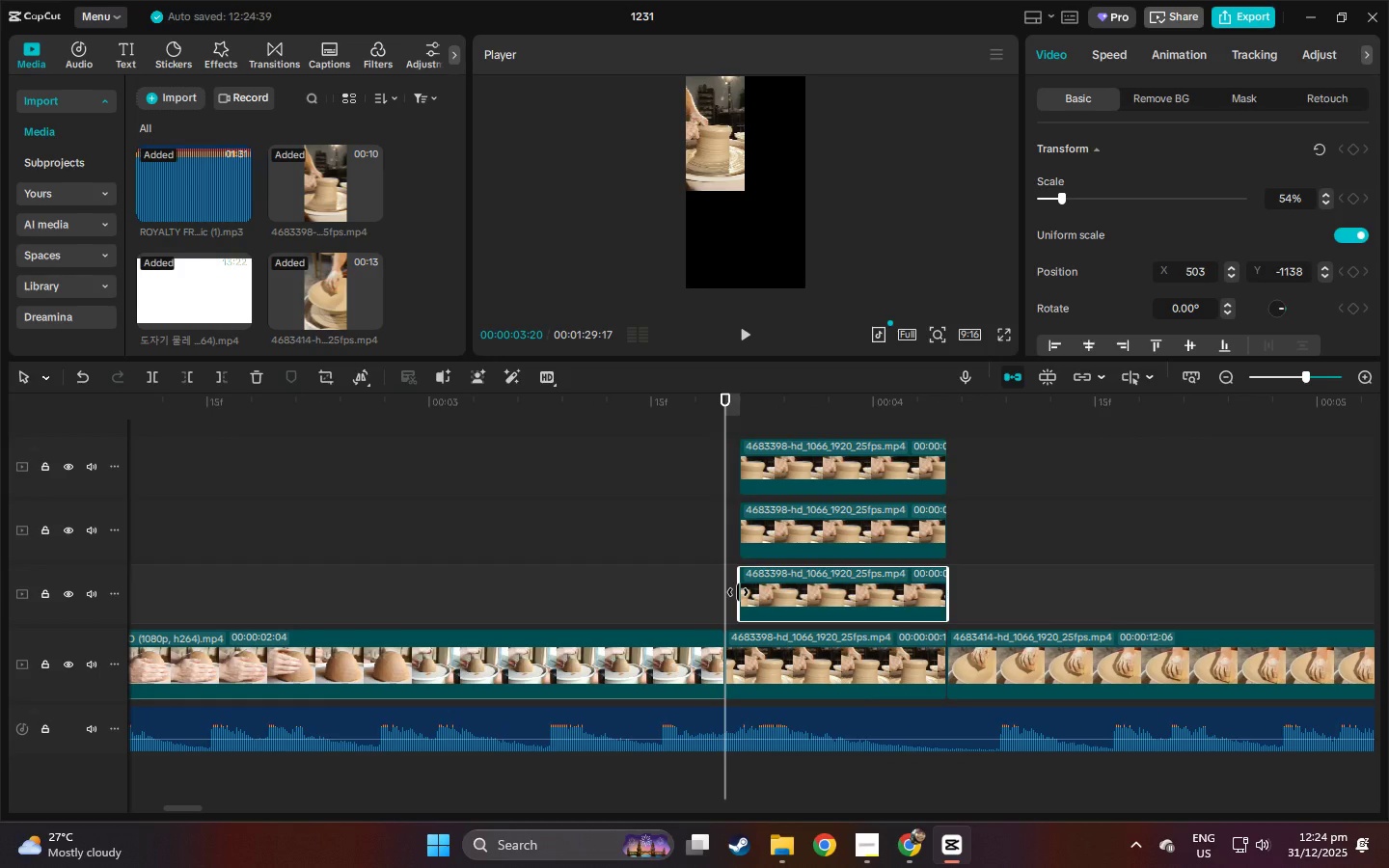 
left_click_drag(start_coordinate=[738, 592], to_coordinate=[724, 592])
 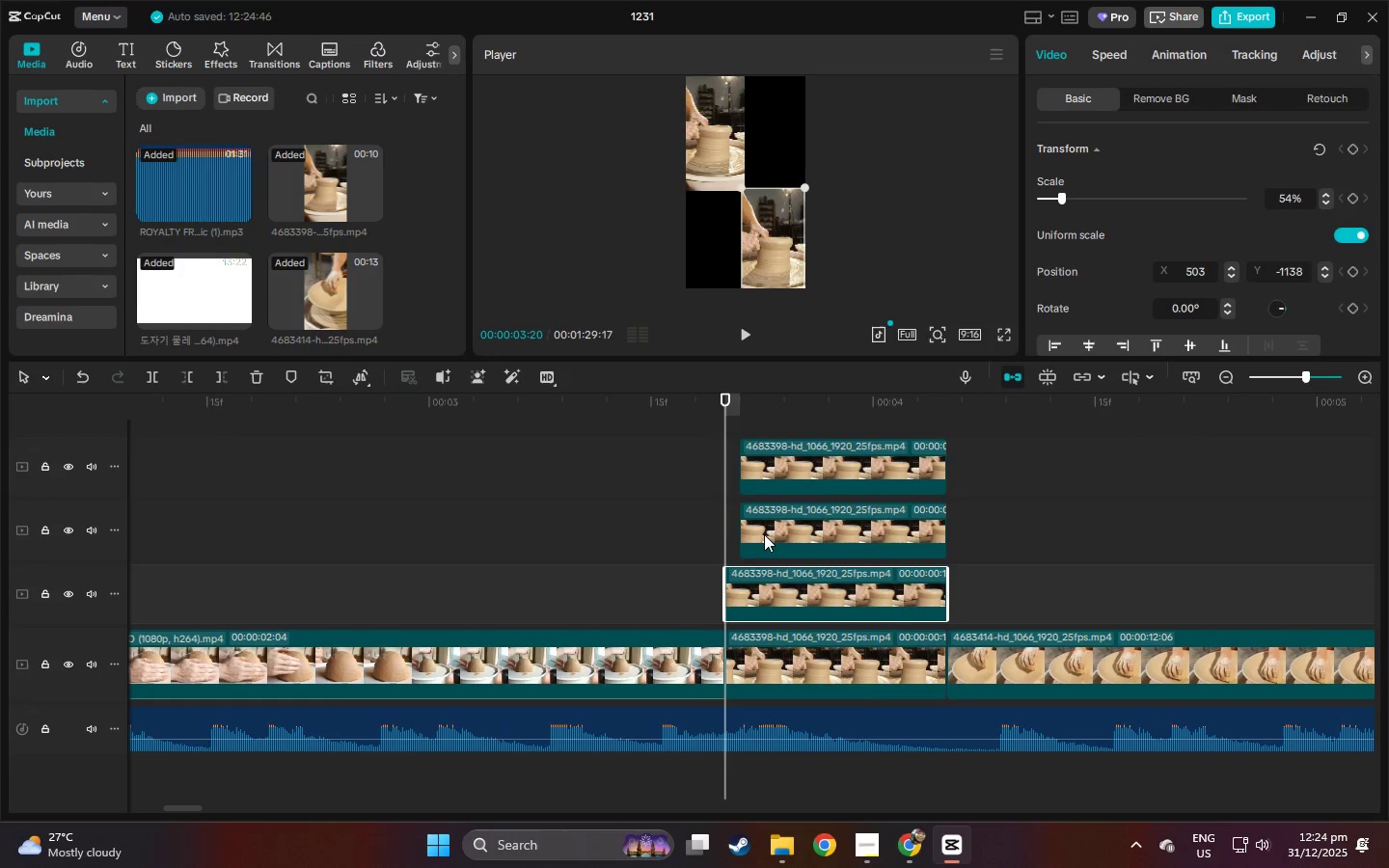 
left_click([764, 534])
 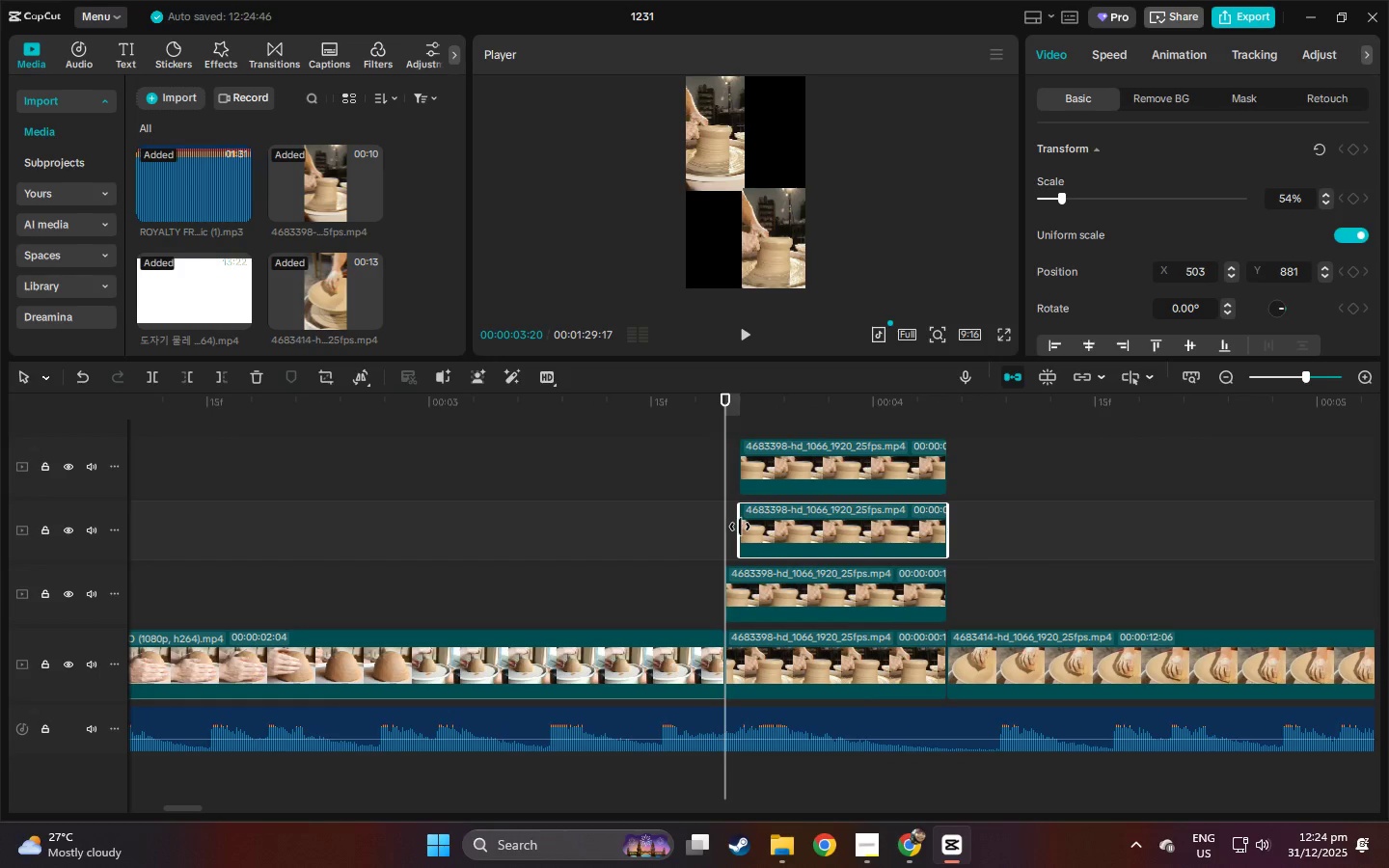 
left_click_drag(start_coordinate=[740, 527], to_coordinate=[730, 527])
 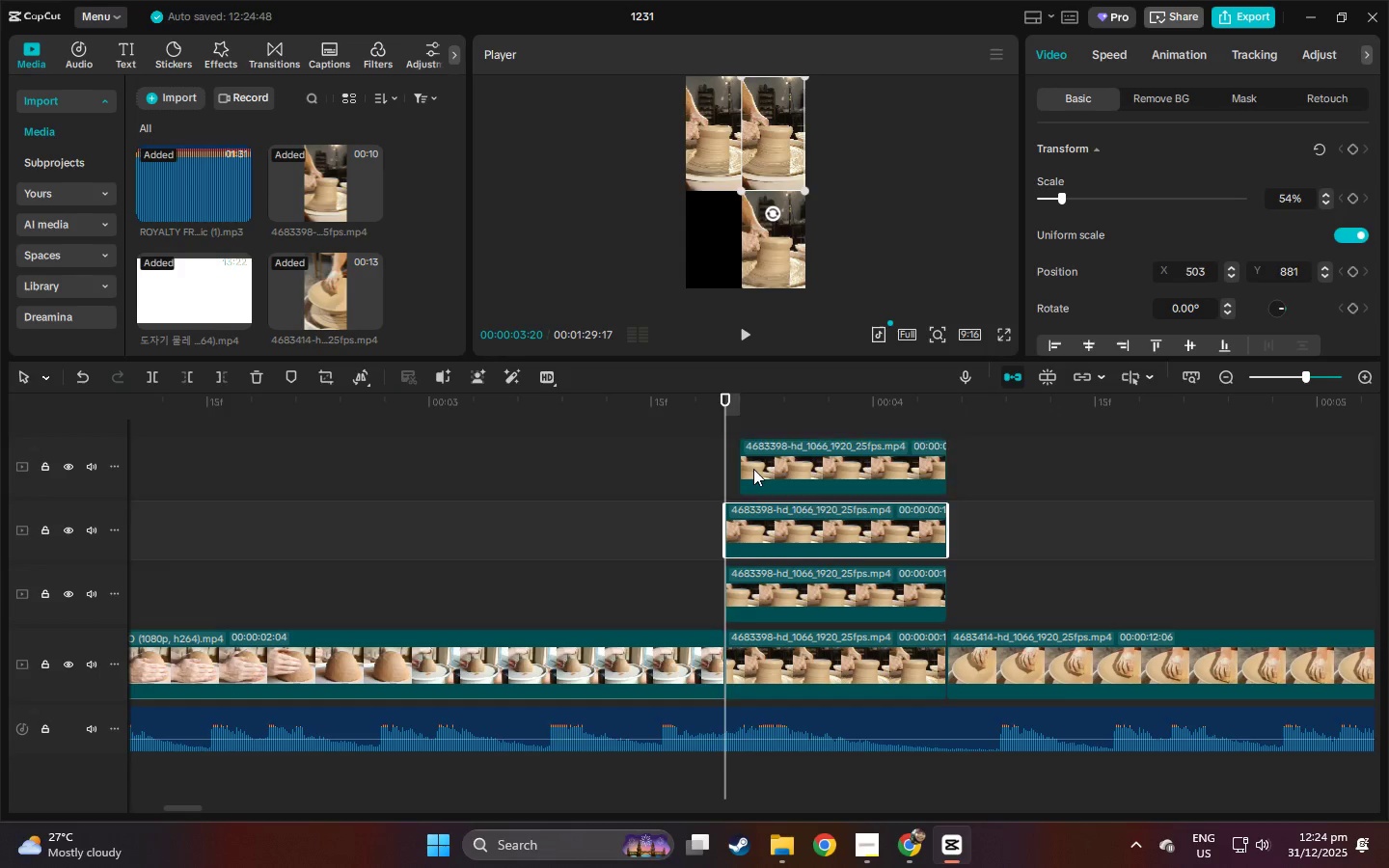 
left_click([753, 469])
 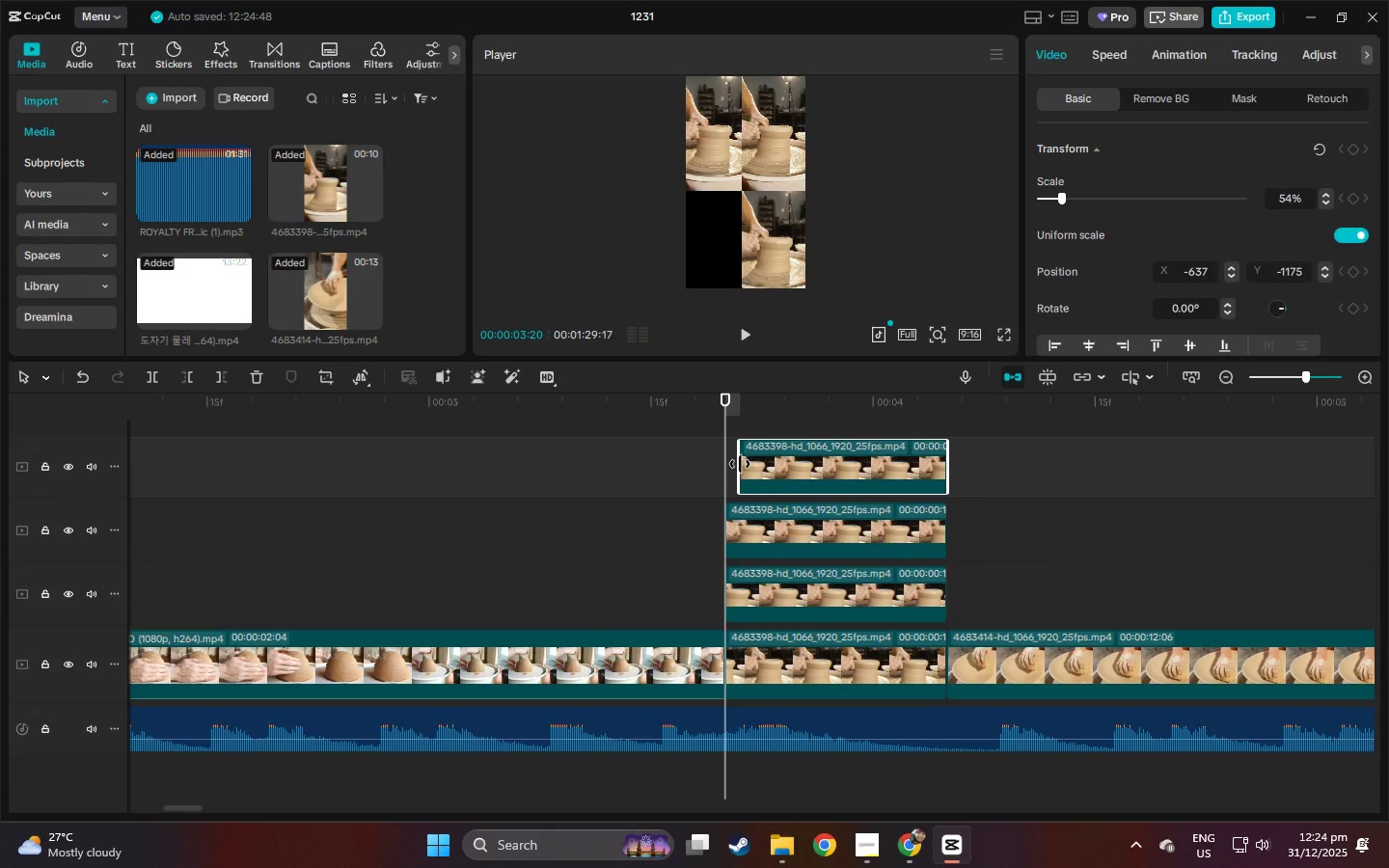 
left_click_drag(start_coordinate=[740, 464], to_coordinate=[731, 464])
 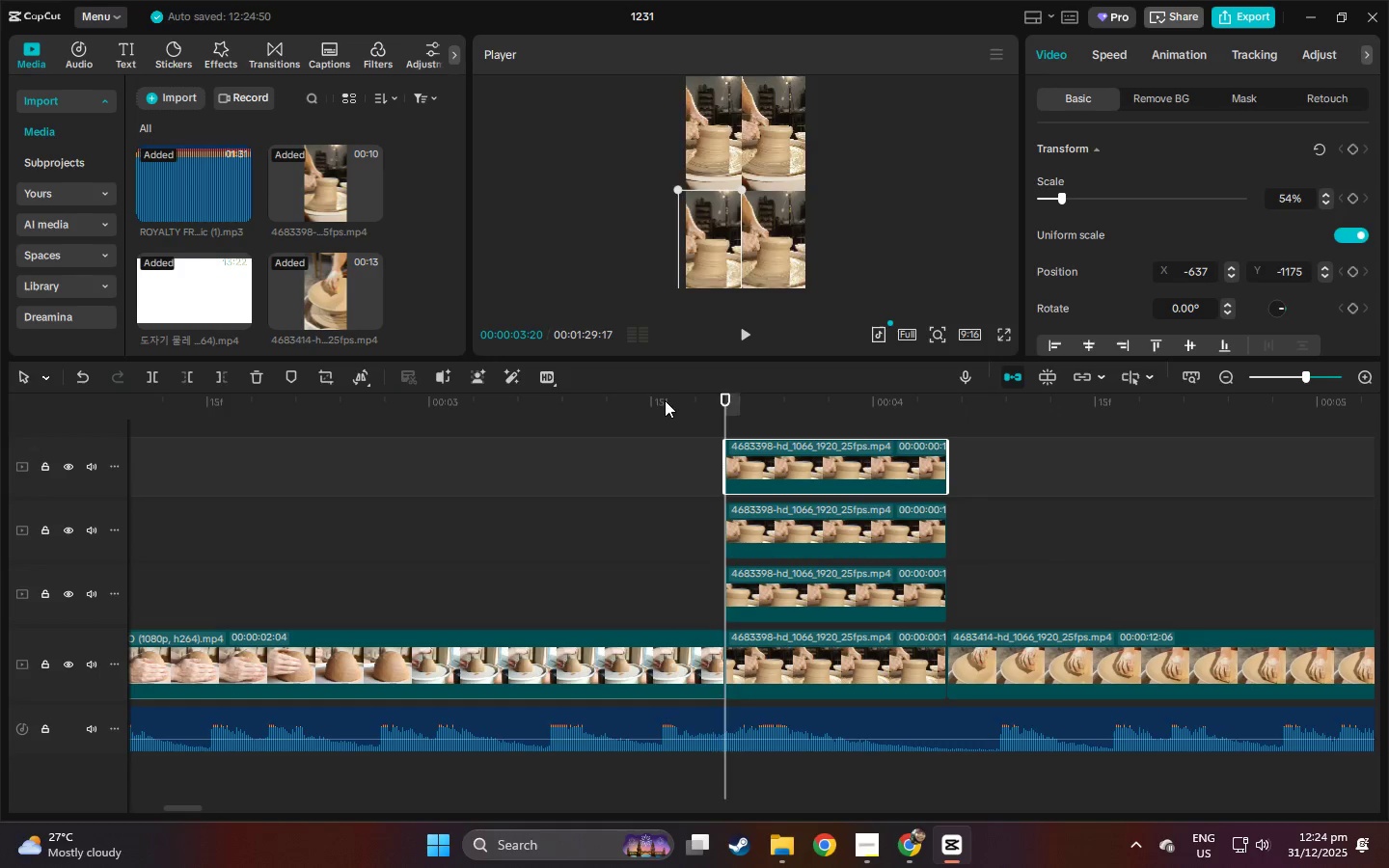 
left_click([665, 400])
 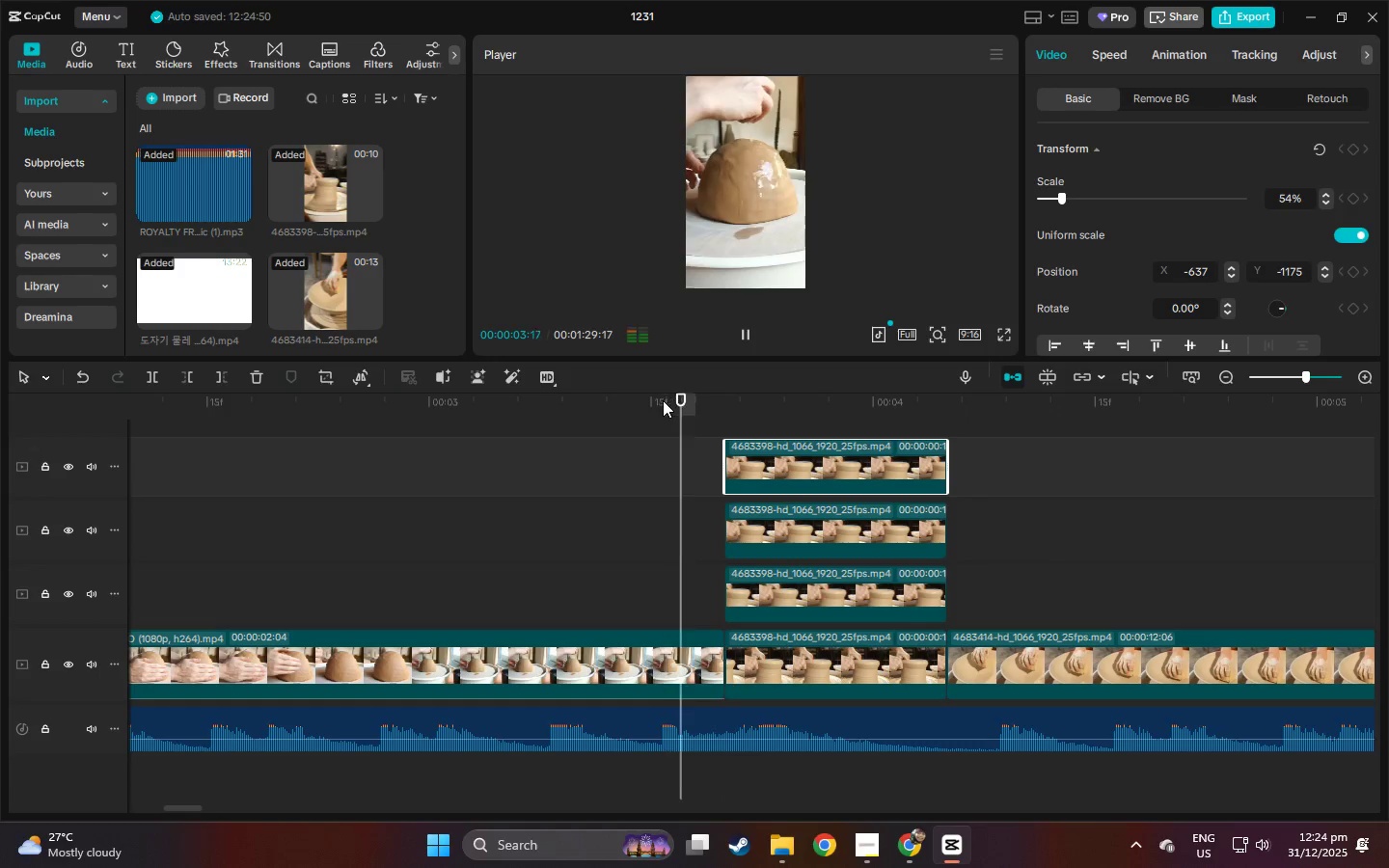 
key(Space)
 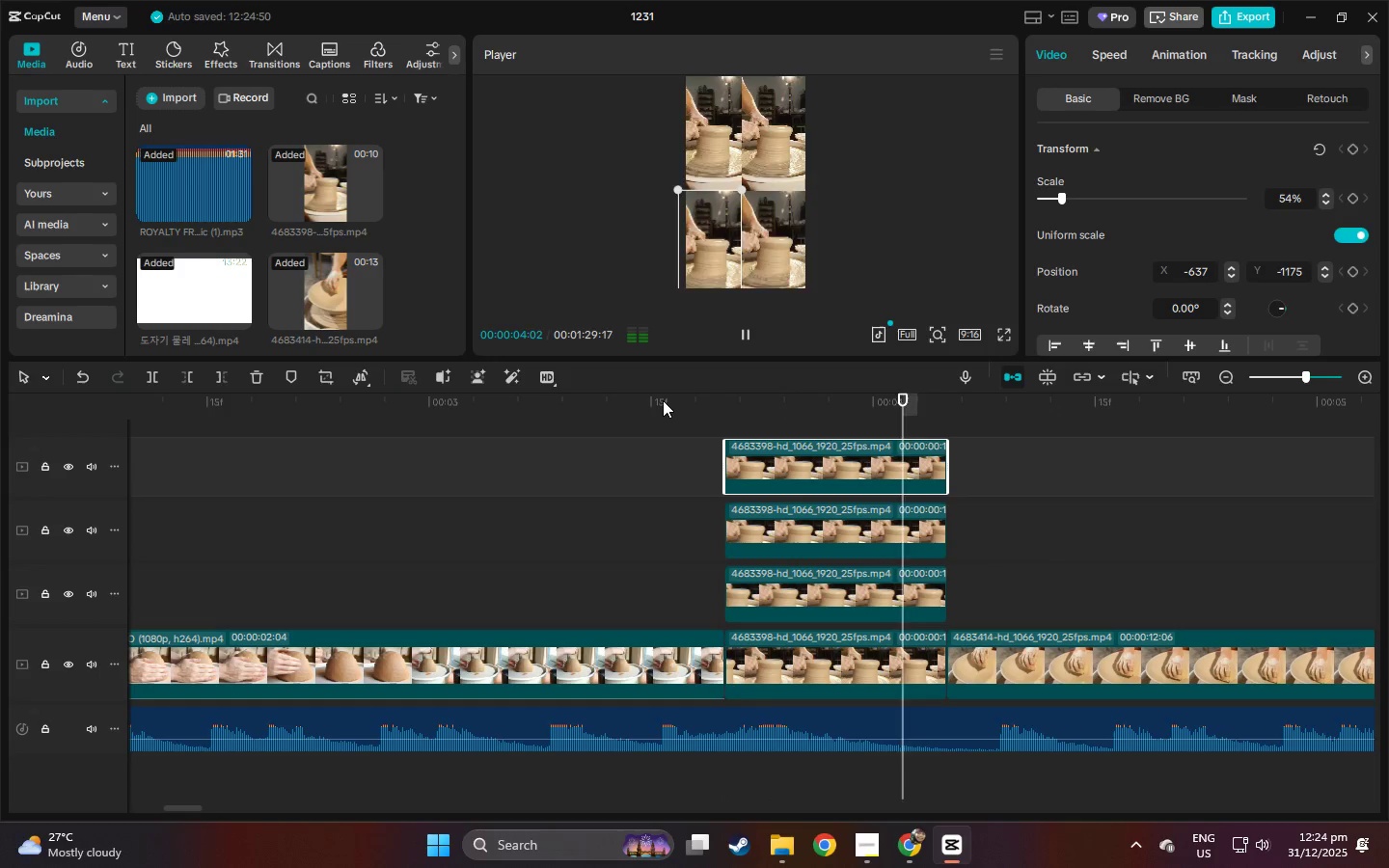 
key(Space)
 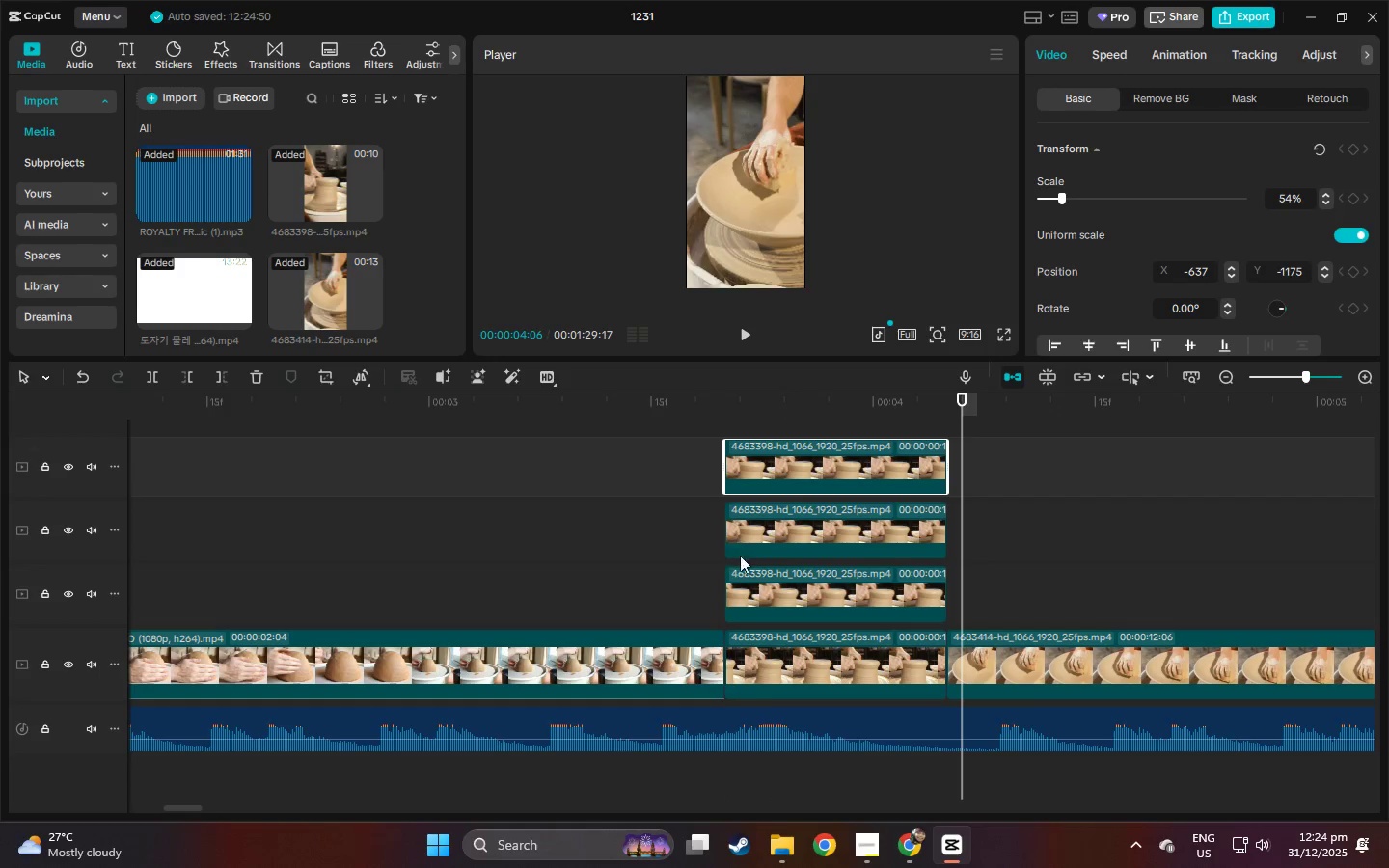 
left_click([763, 598])
 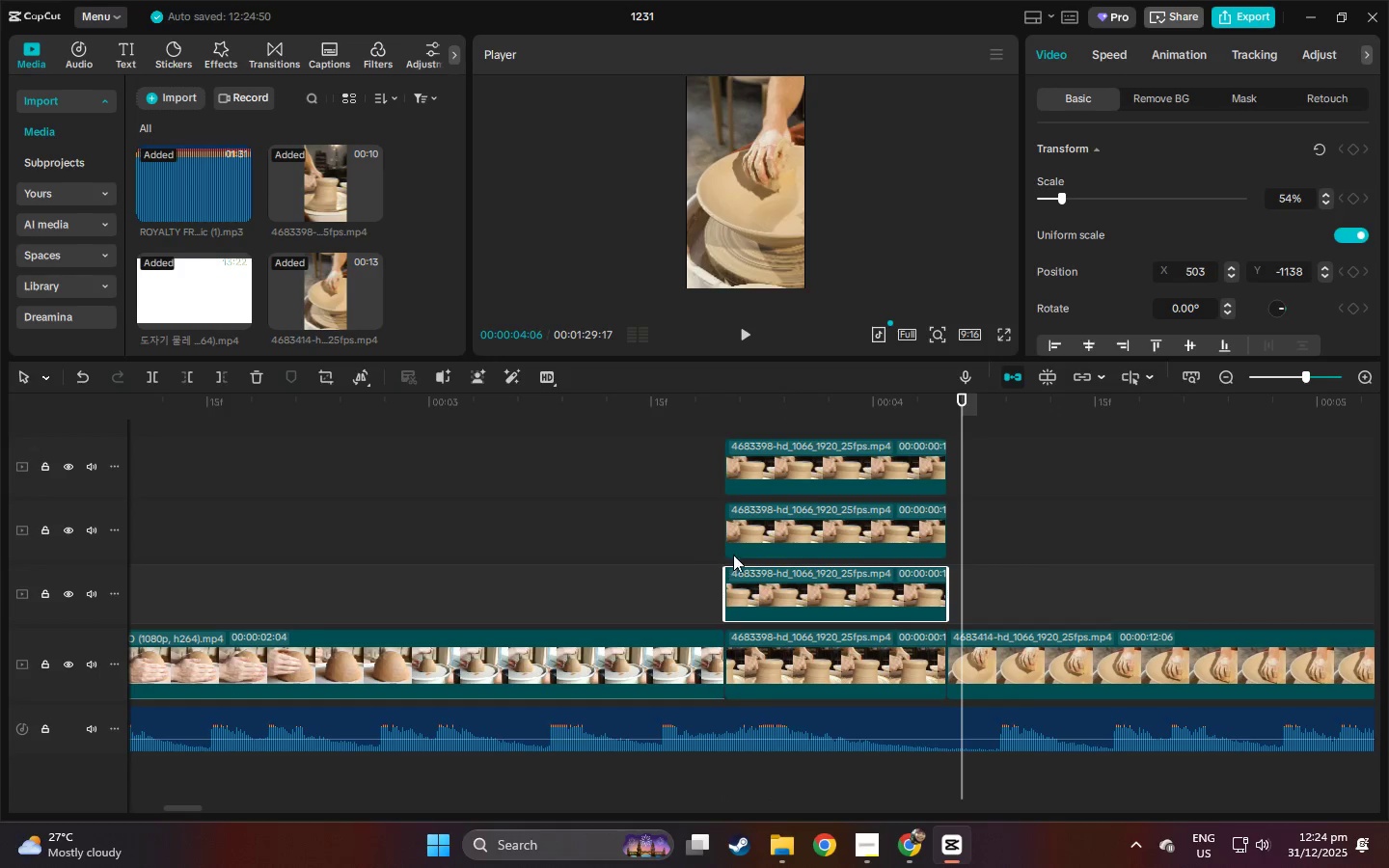 
left_click([649, 410])
 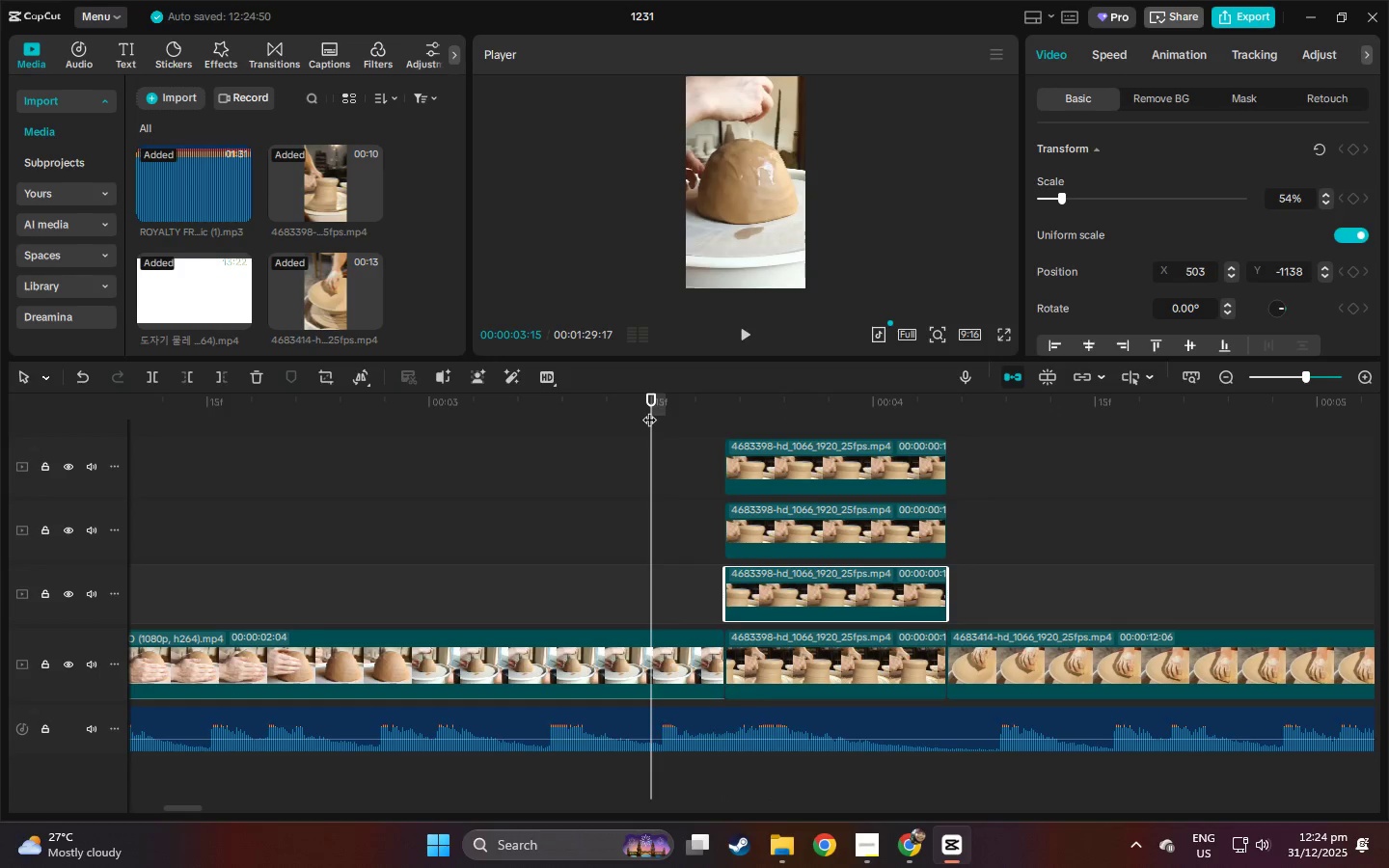 
key(Space)
 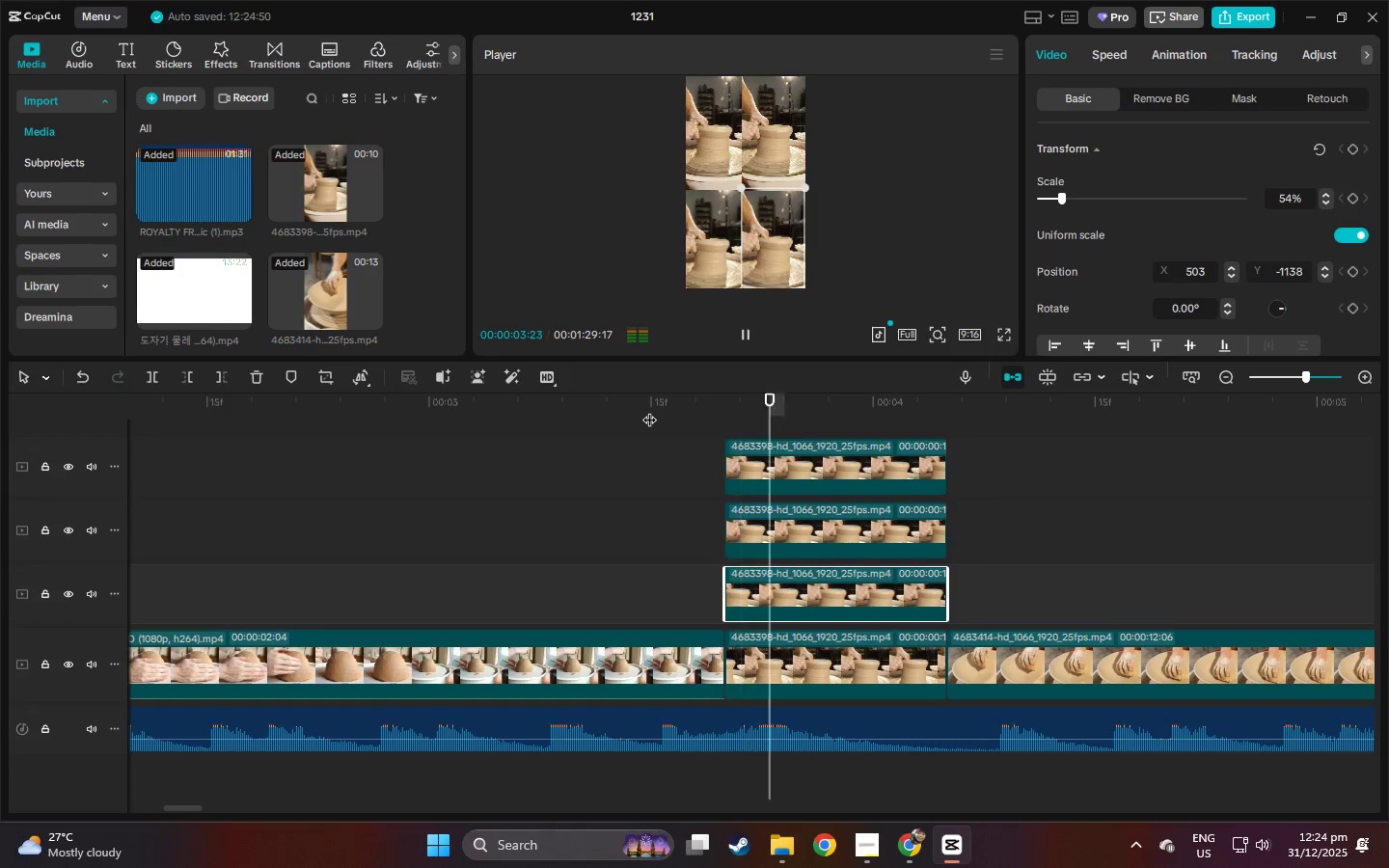 
key(Space)
 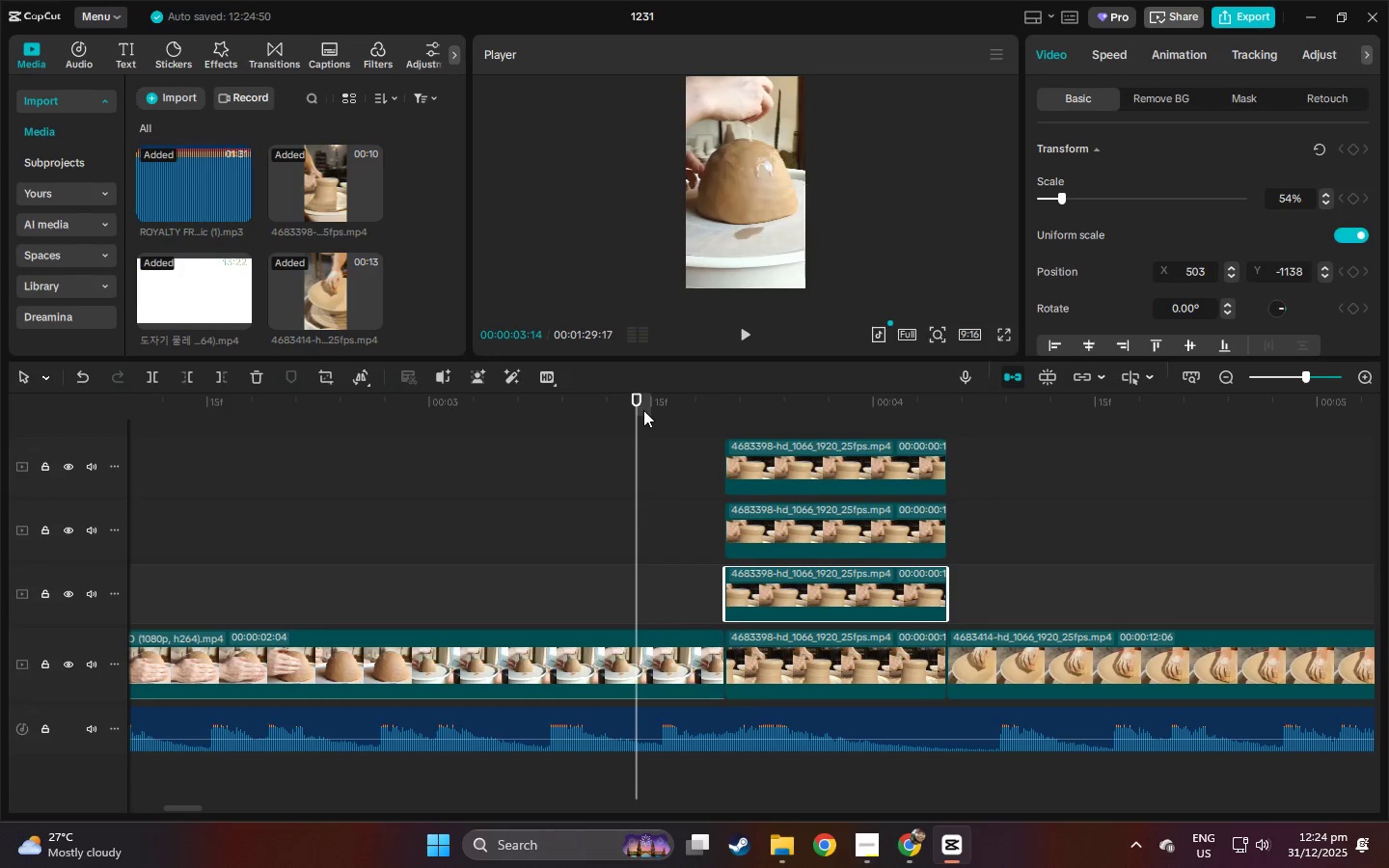 
key(Space)
 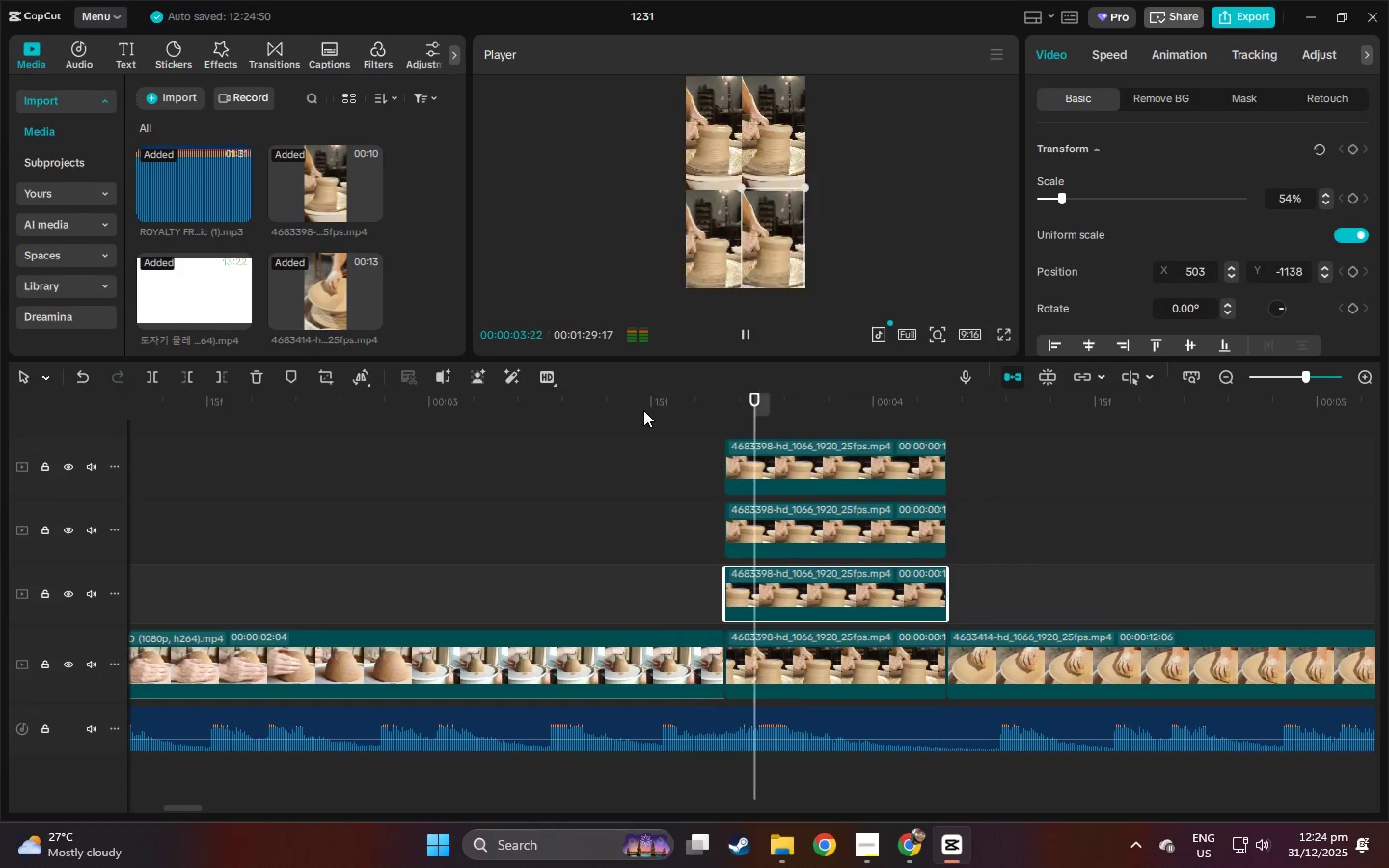 
key(Space)
 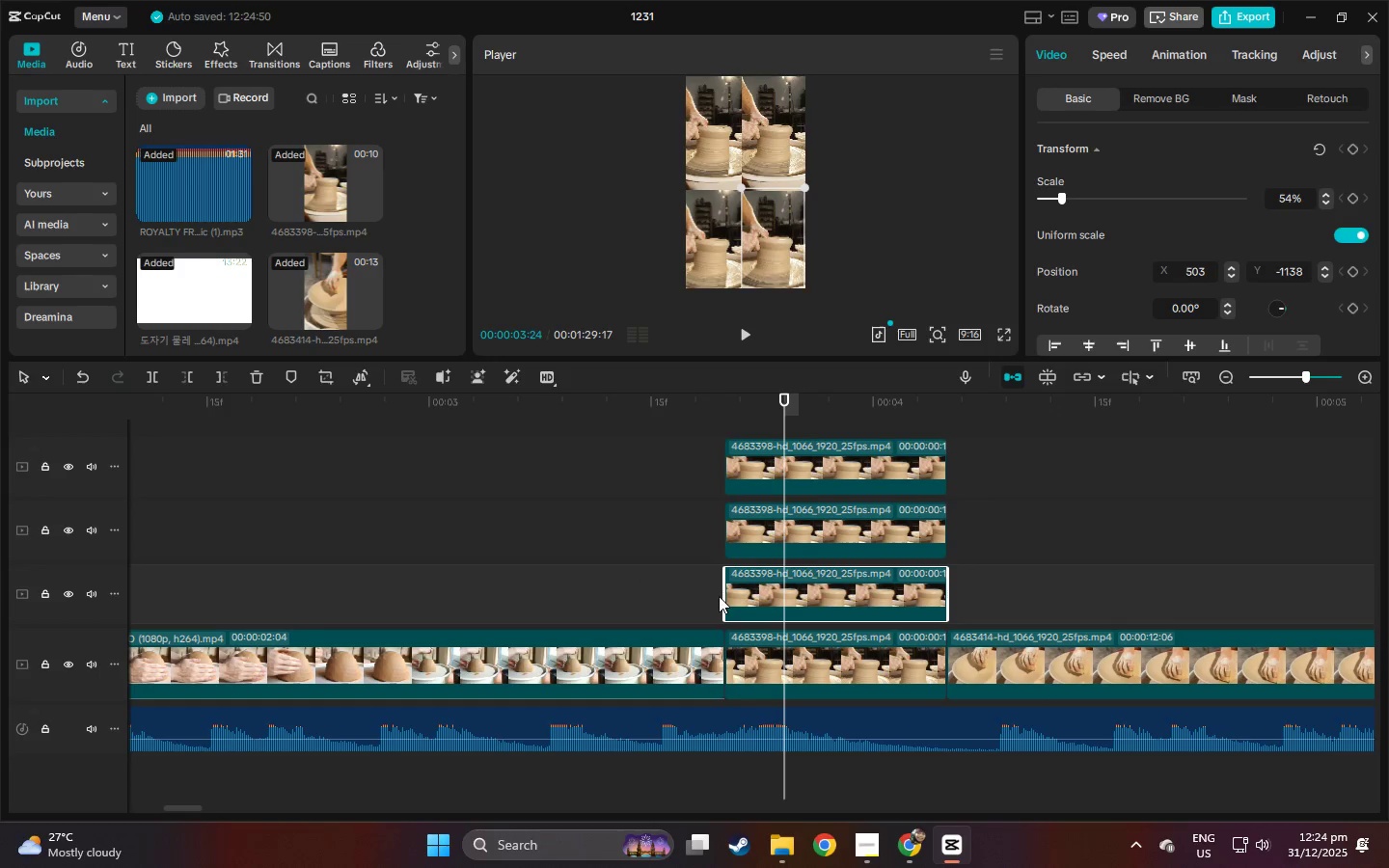 
left_click_drag(start_coordinate=[725, 596], to_coordinate=[737, 595])
 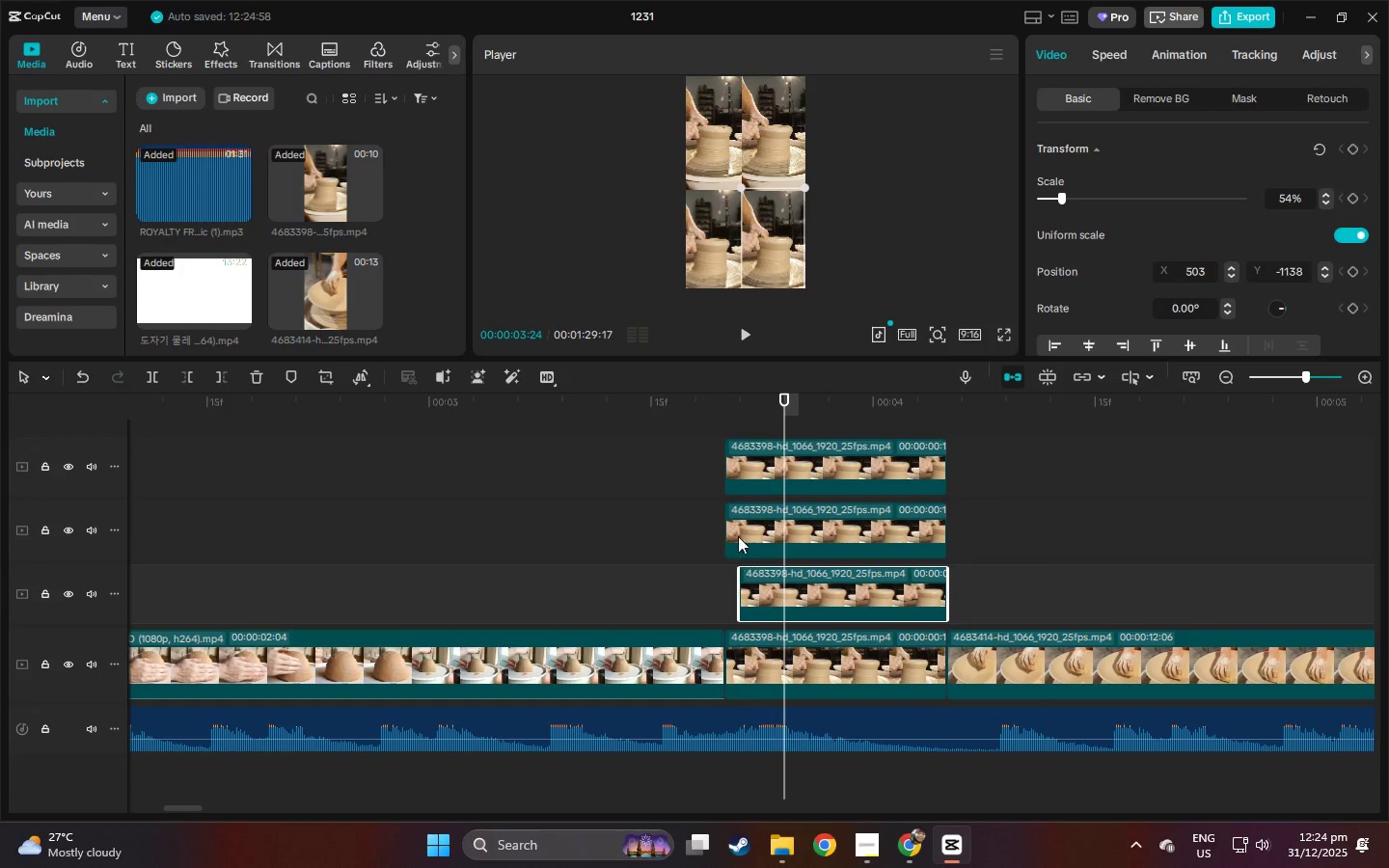 
left_click([739, 534])
 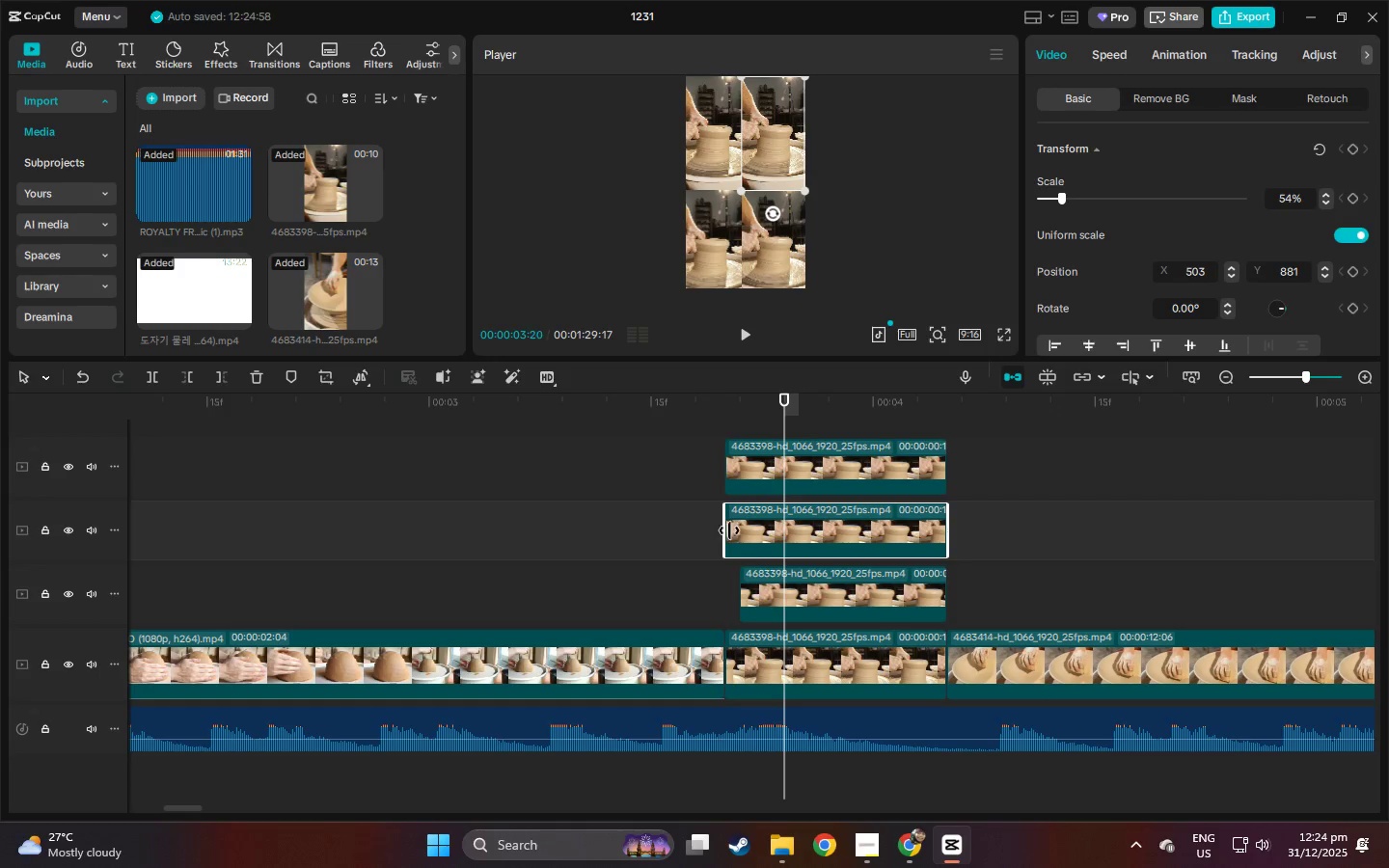 
left_click_drag(start_coordinate=[726, 530], to_coordinate=[735, 530])
 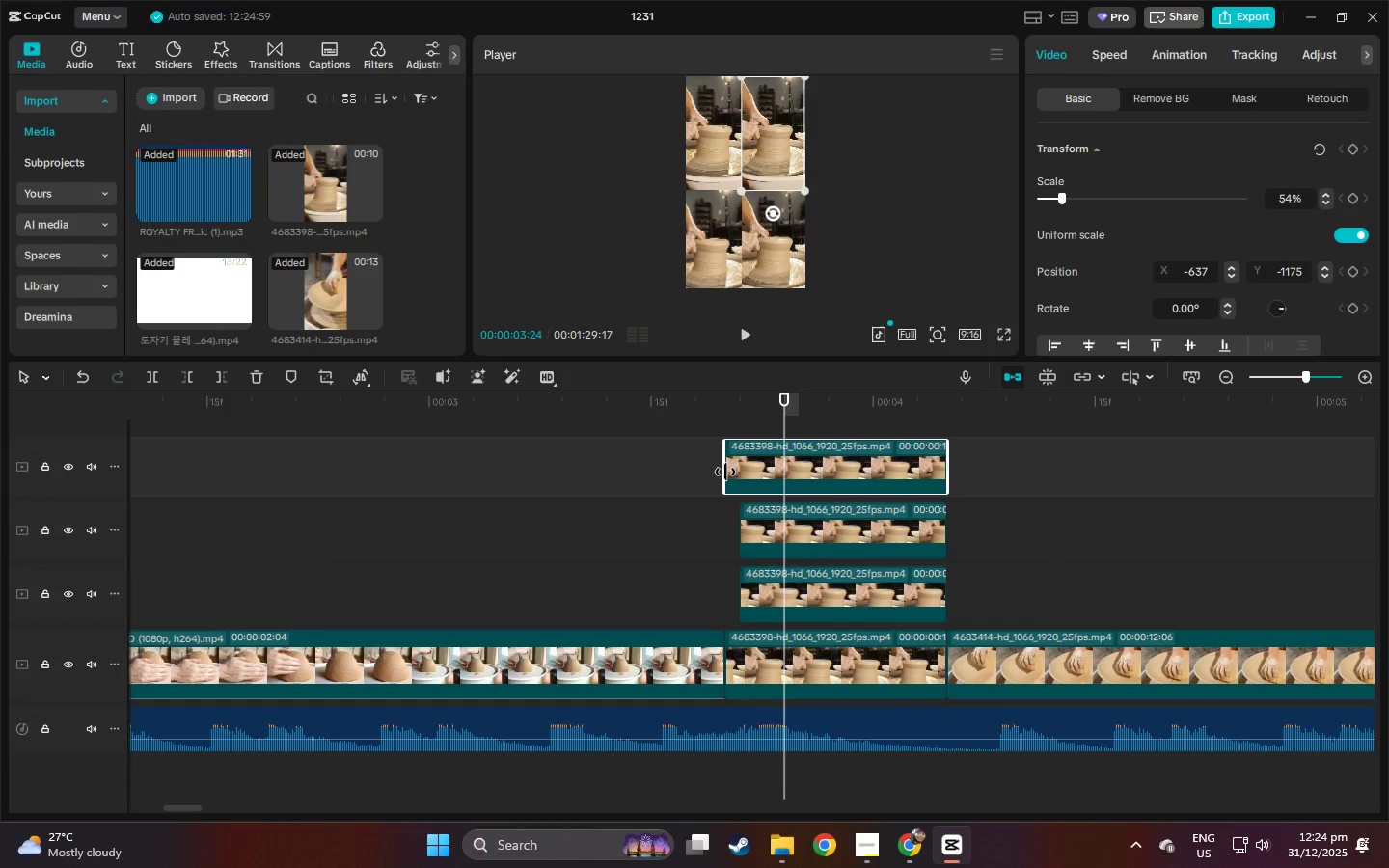 
left_click([725, 472])
 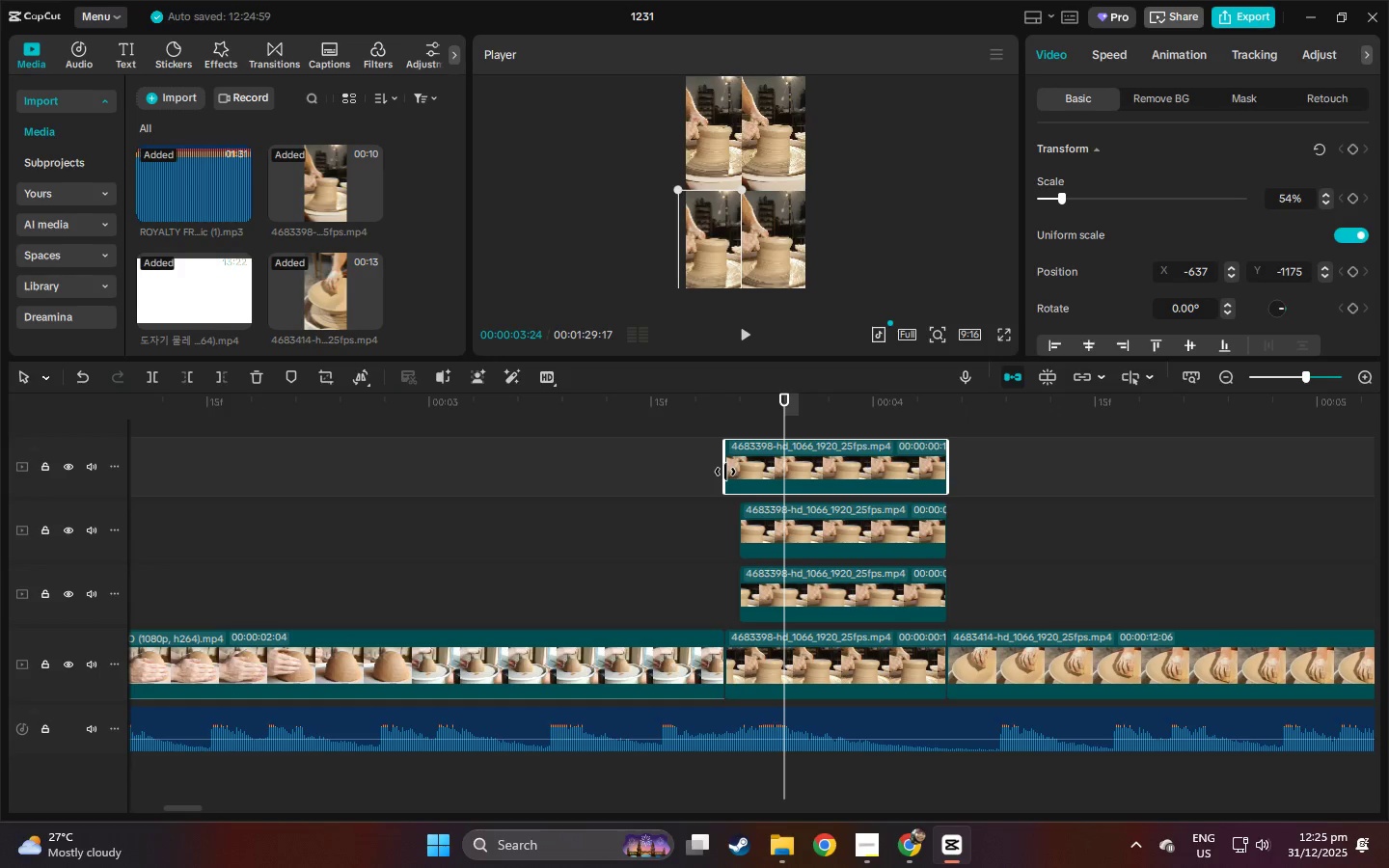 
left_click_drag(start_coordinate=[725, 472], to_coordinate=[738, 475])
 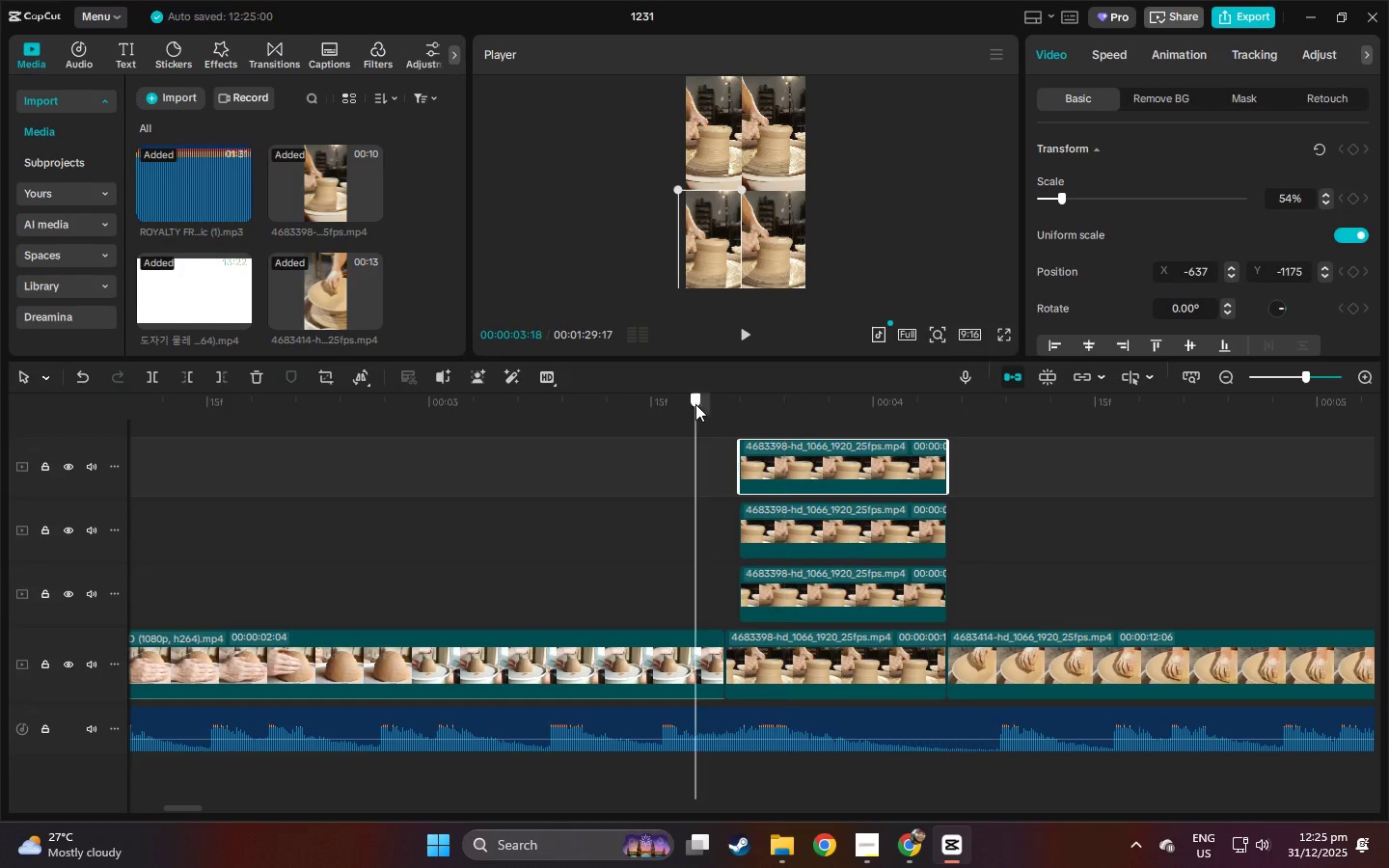 
left_click_drag(start_coordinate=[695, 404], to_coordinate=[687, 404])
 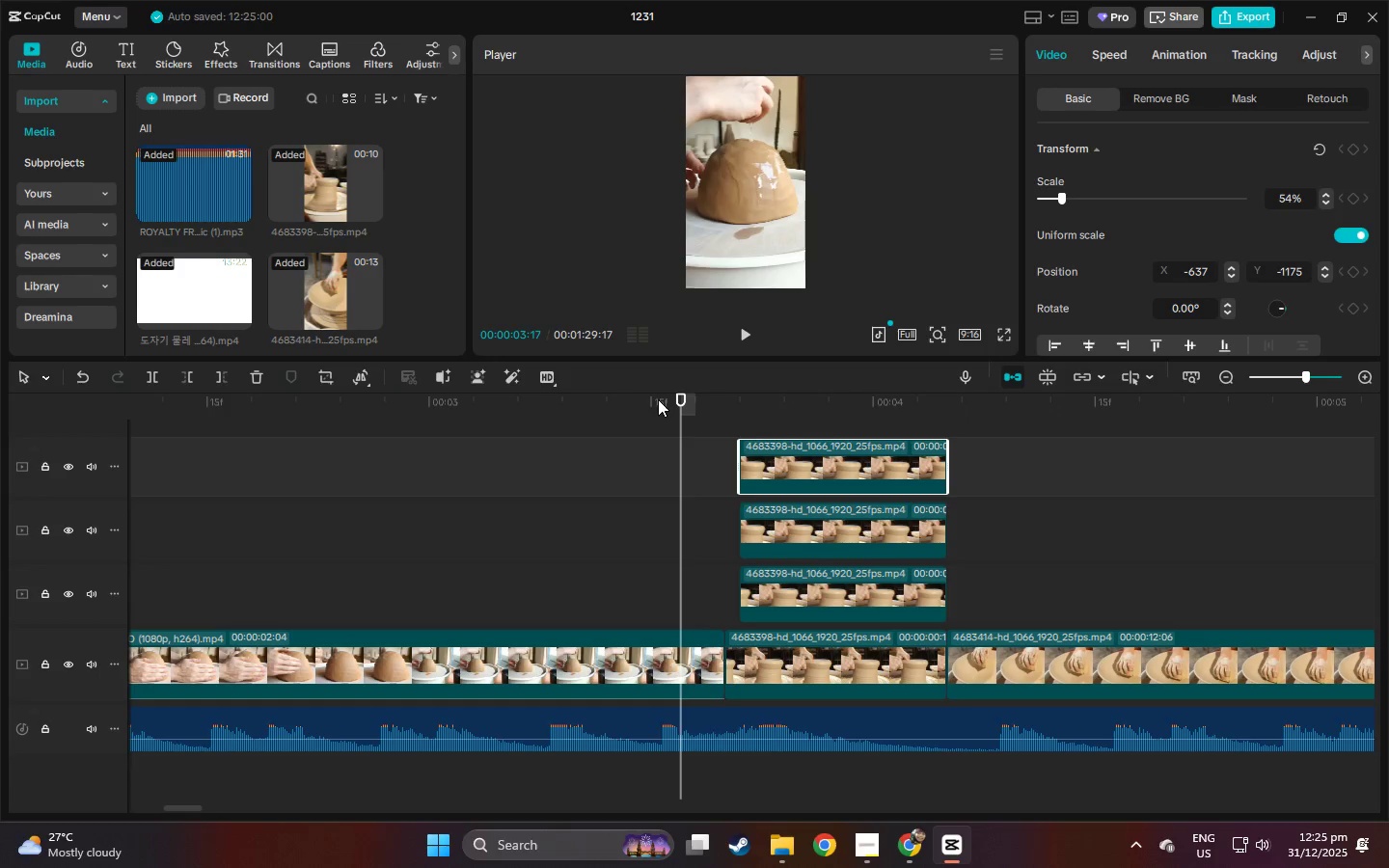 
double_click([658, 399])
 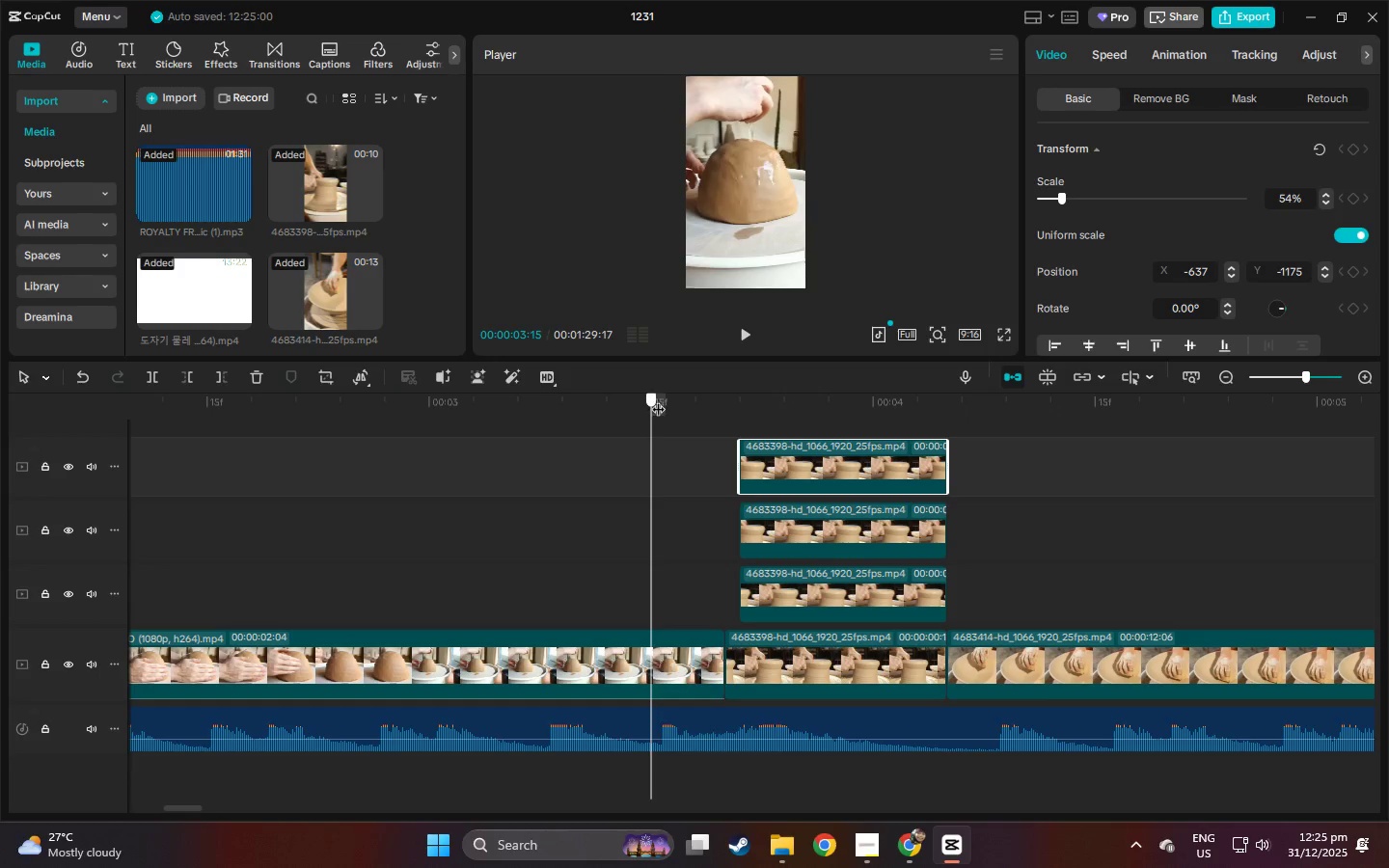 
key(Space)
 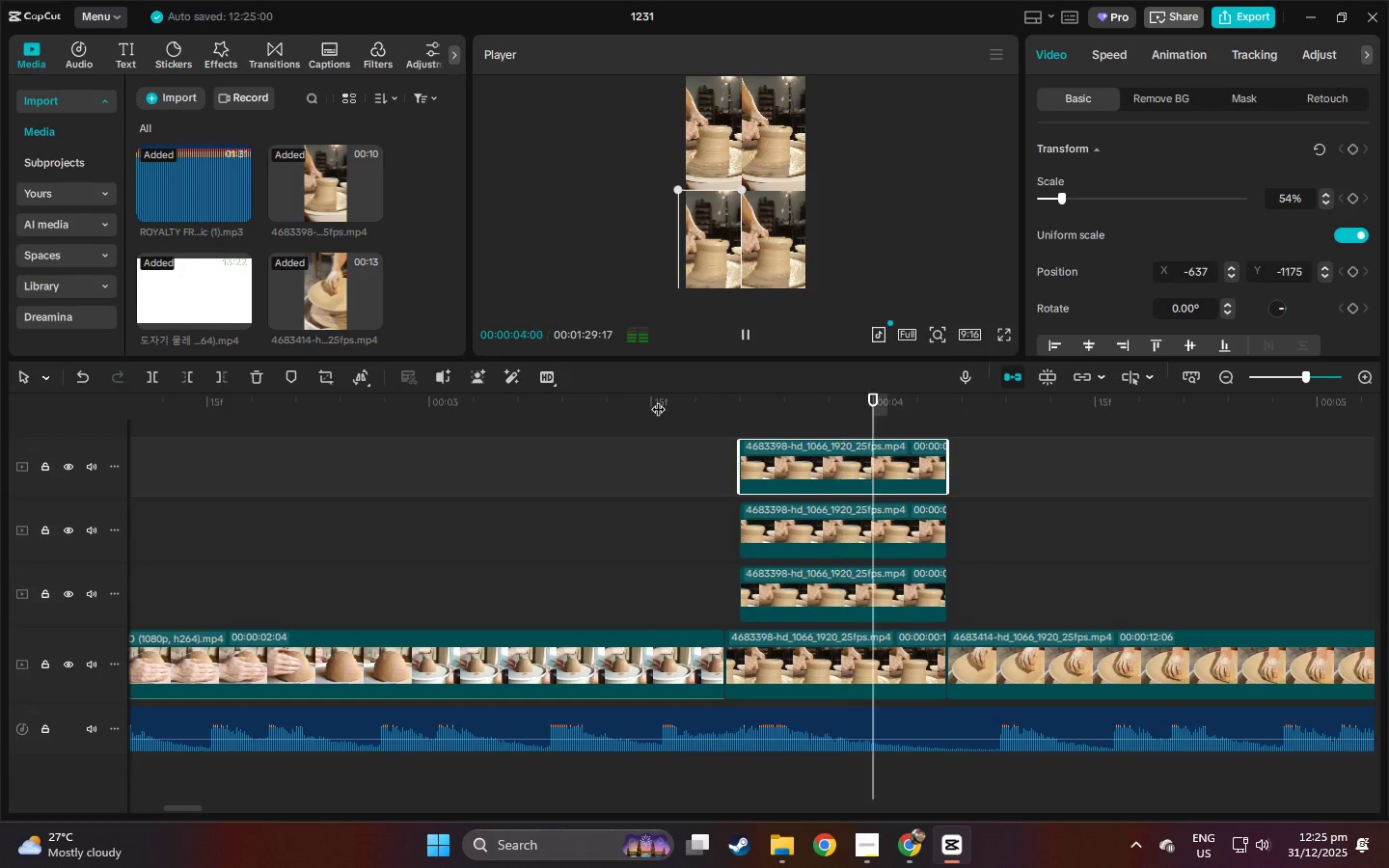 
key(Space)
 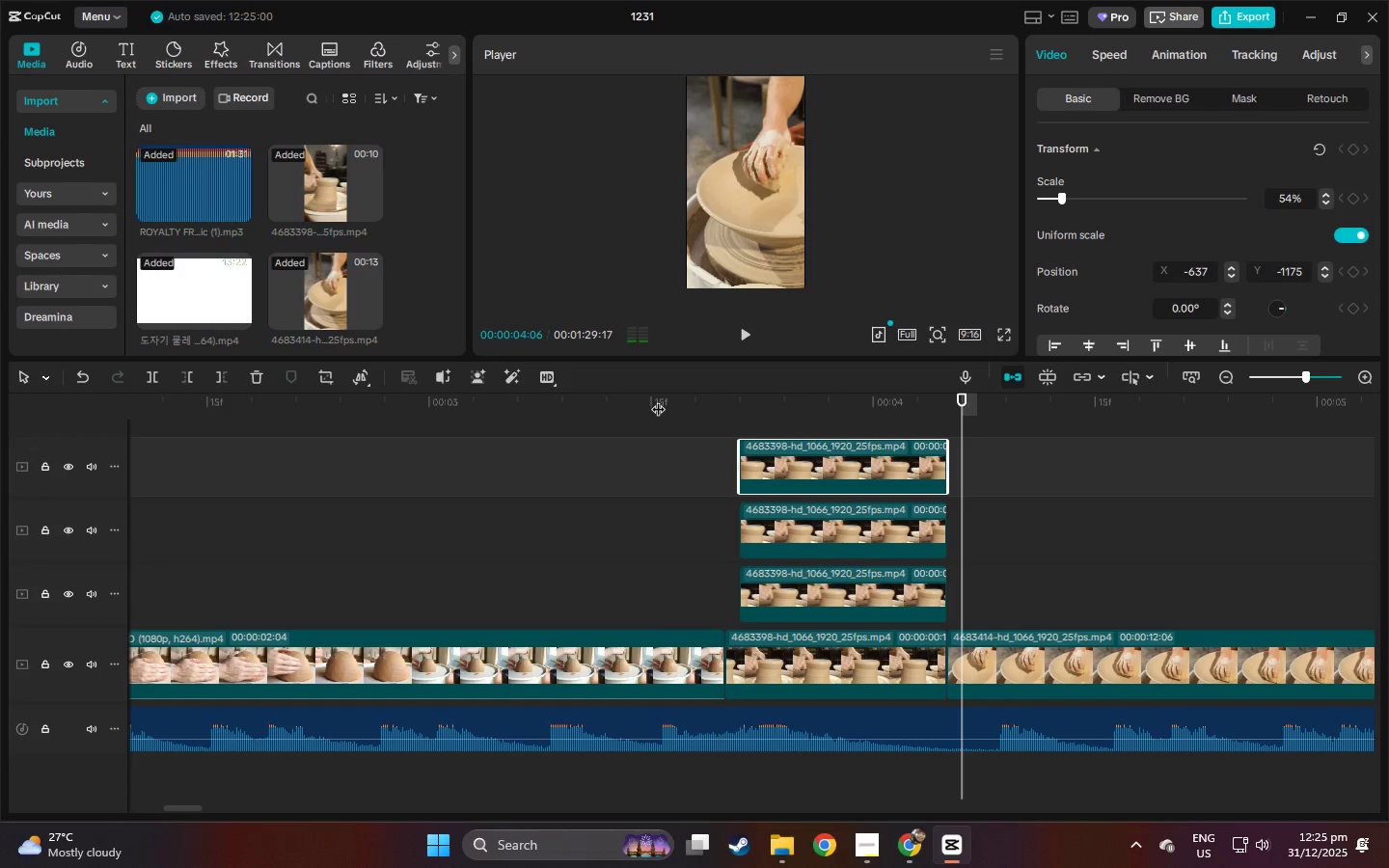 
left_click([658, 399])
 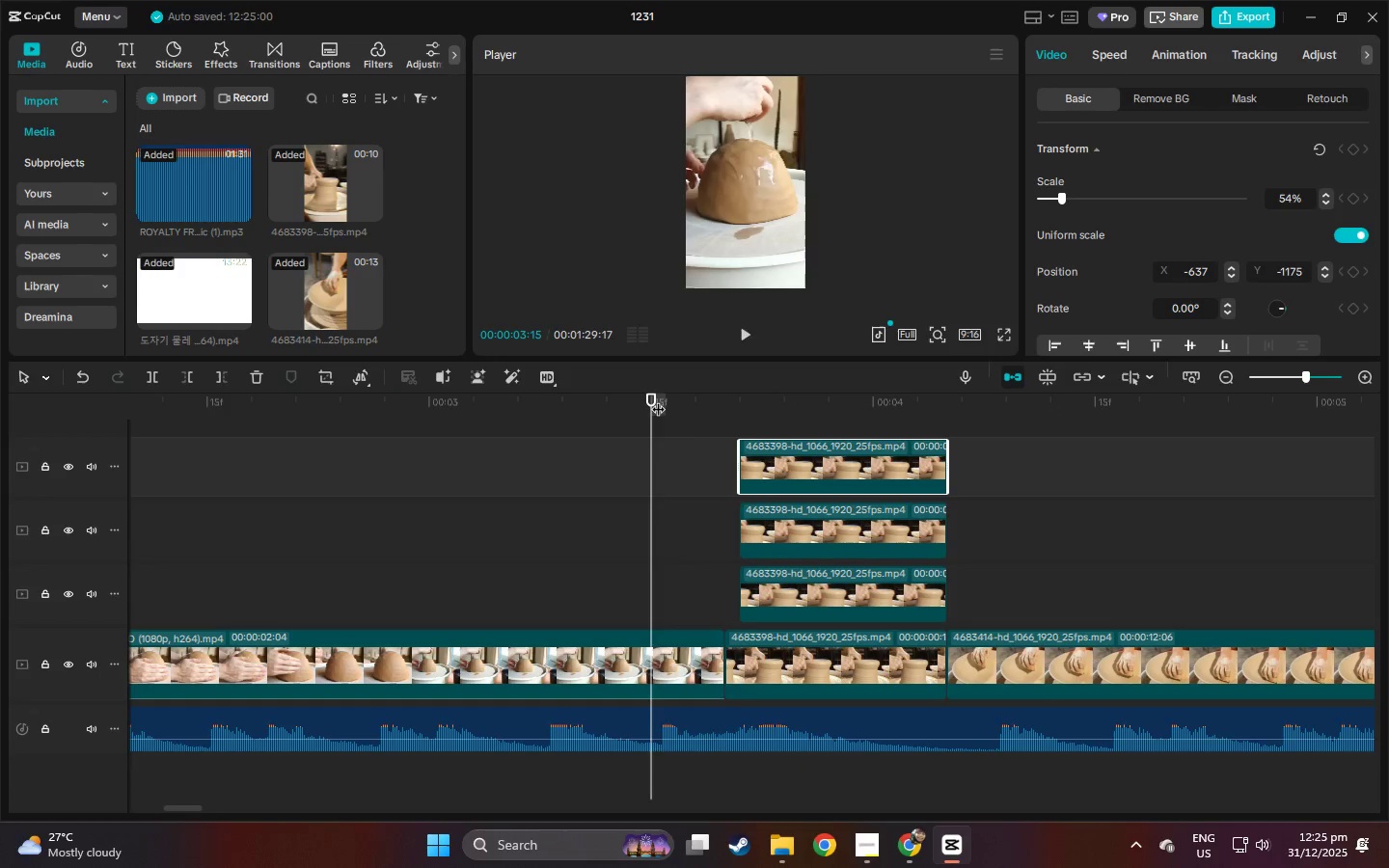 
key(Space)
 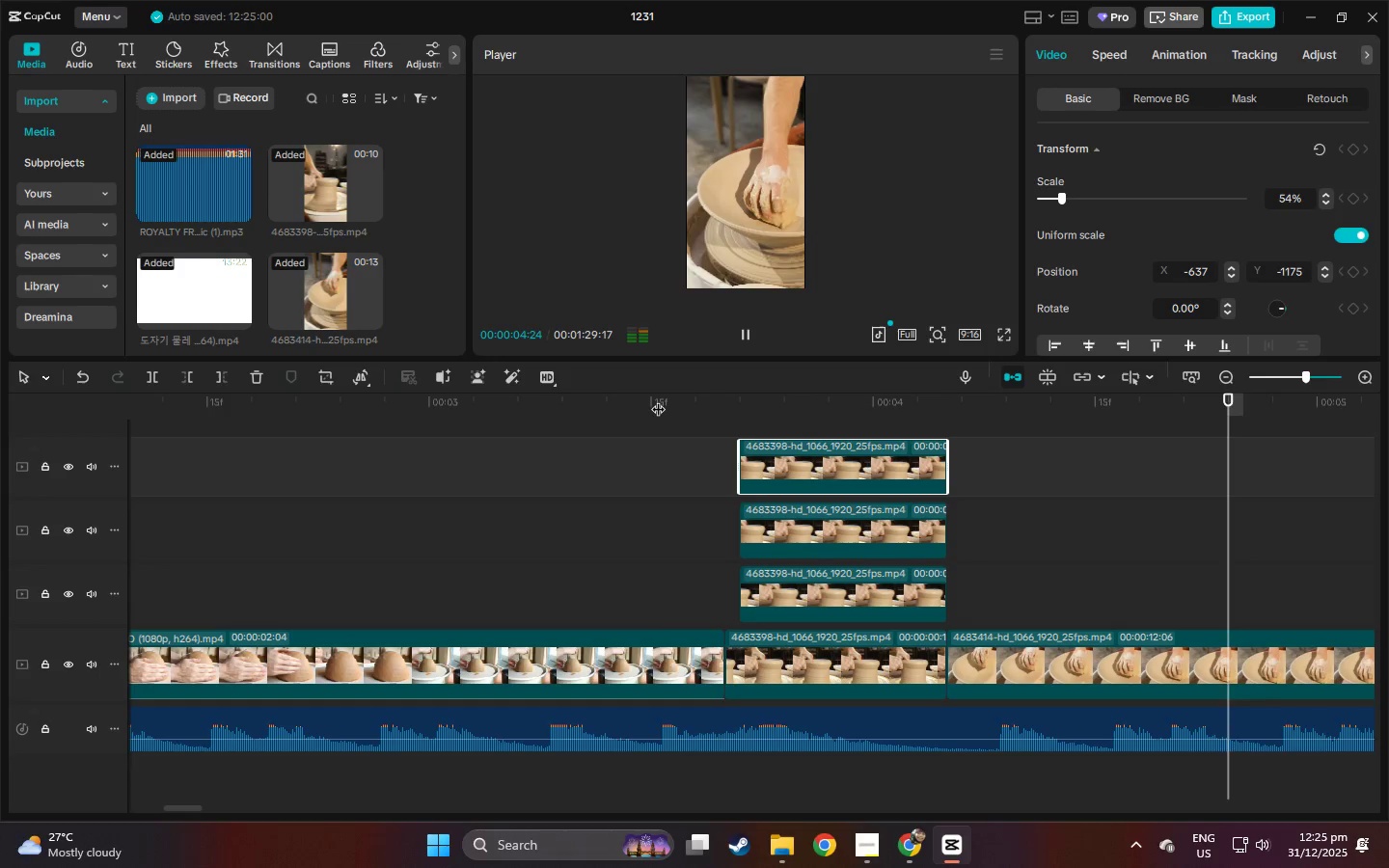 
key(Space)
 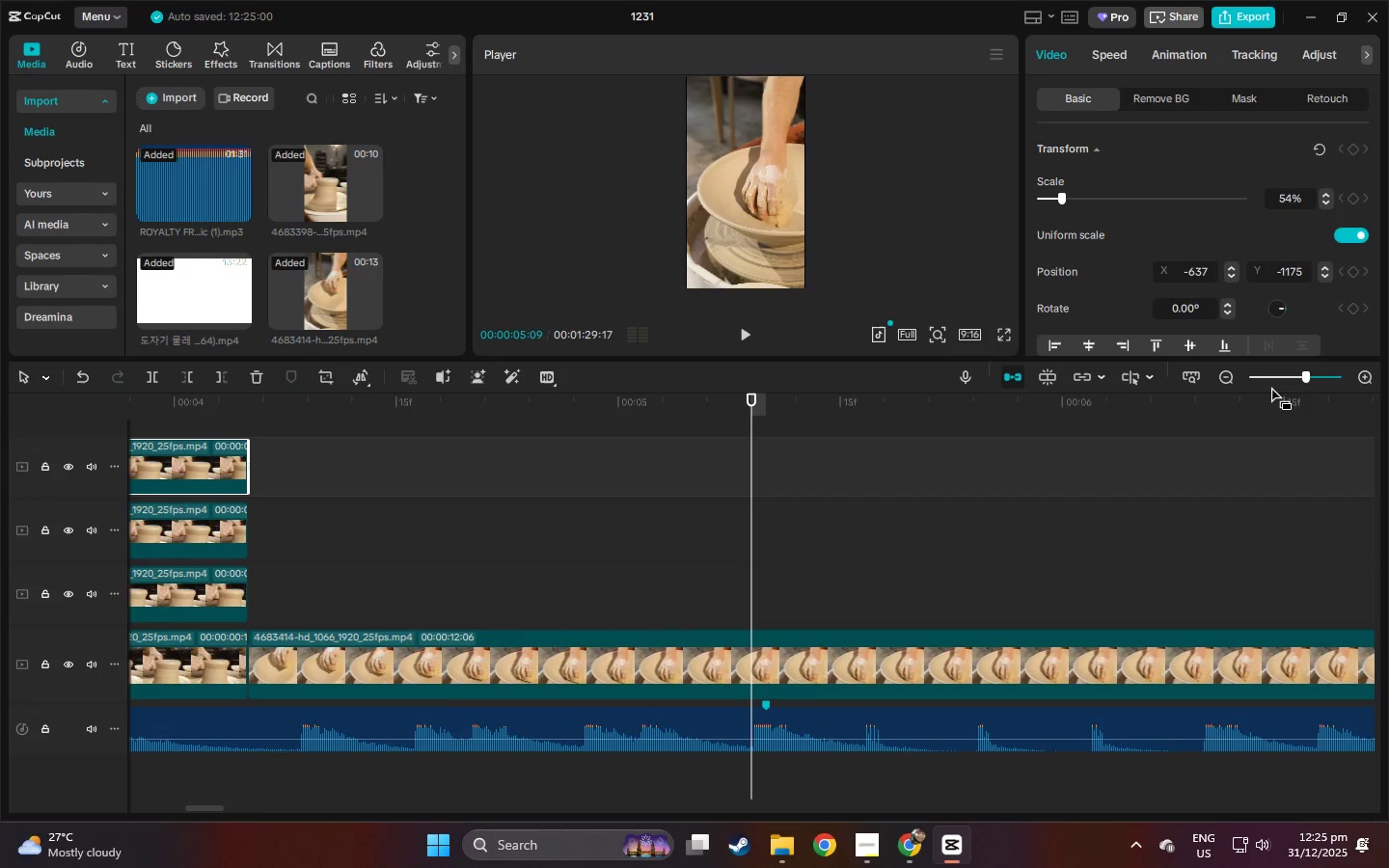 
left_click_drag(start_coordinate=[1298, 380], to_coordinate=[1292, 380])
 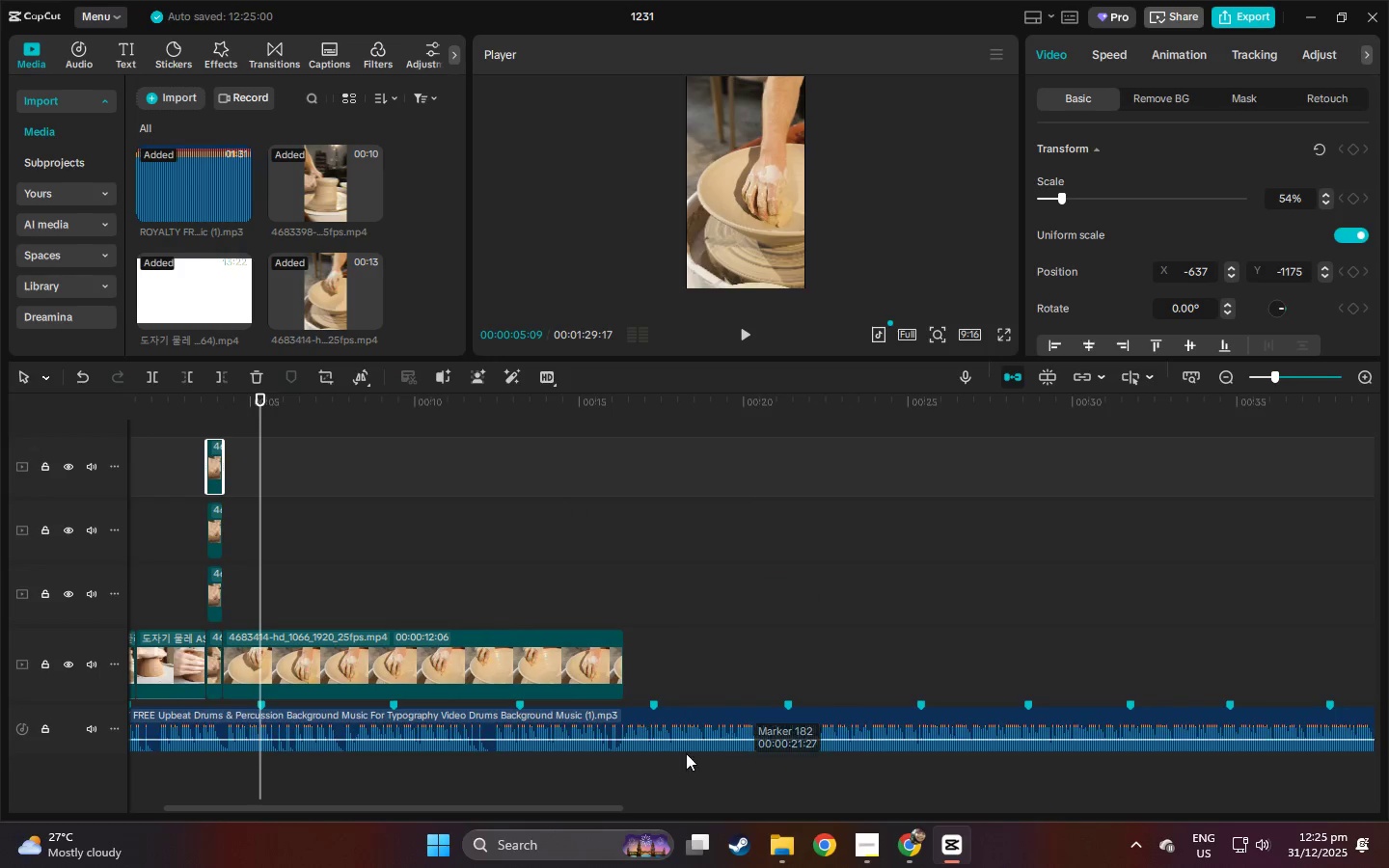 
left_click_drag(start_coordinate=[578, 808], to_coordinate=[351, 806])
 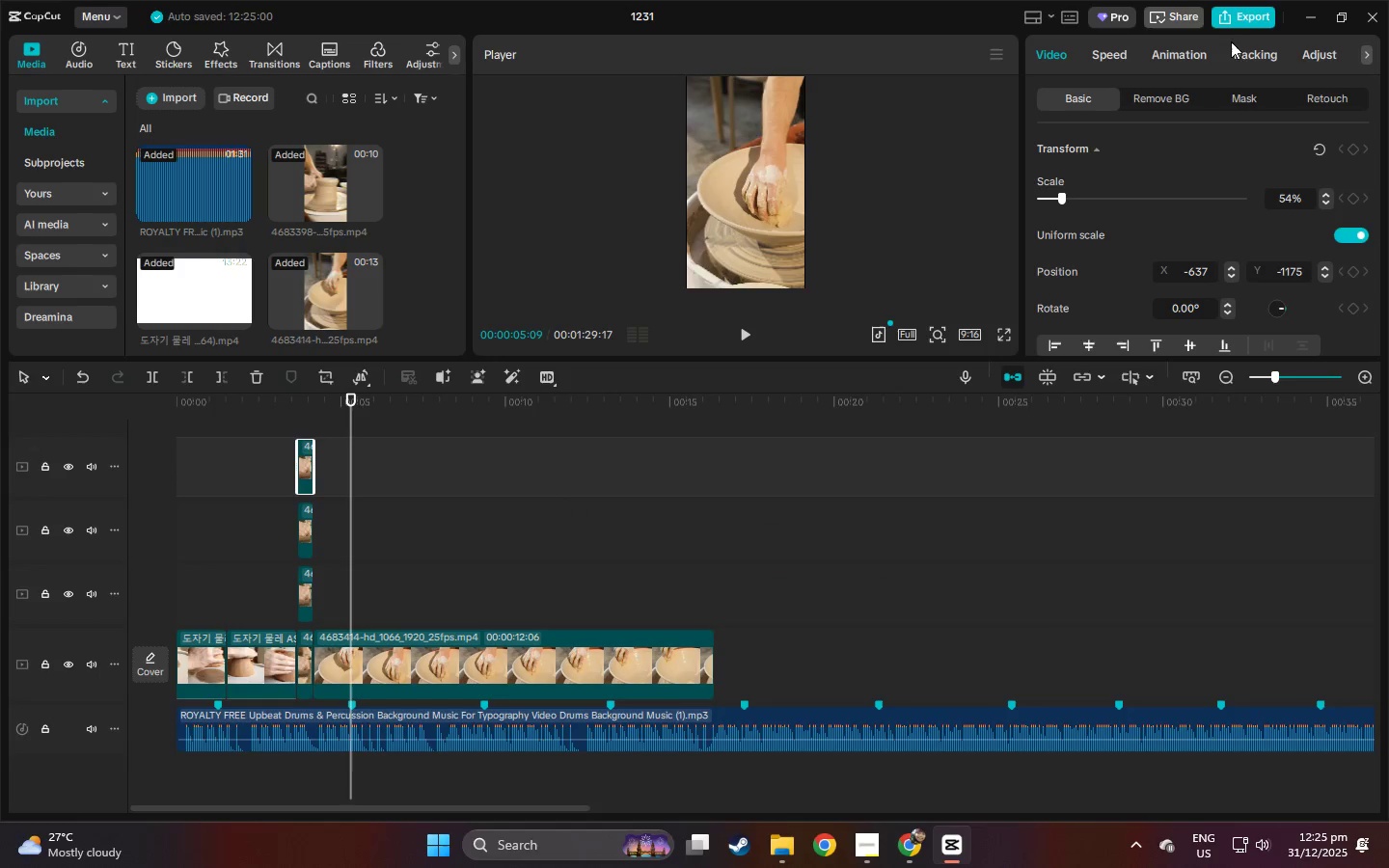 
left_click([1240, 27])
 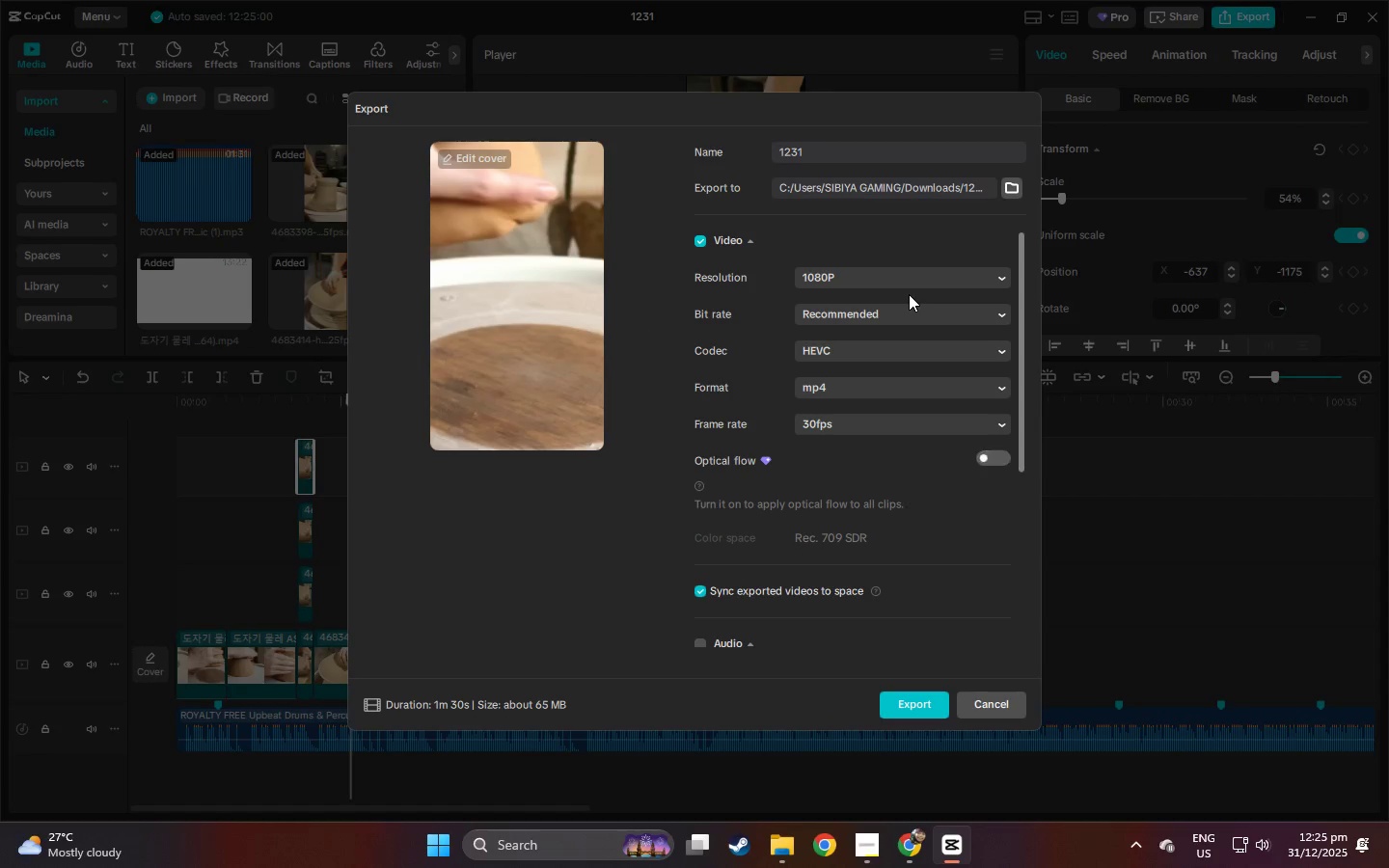 
key(Escape)
 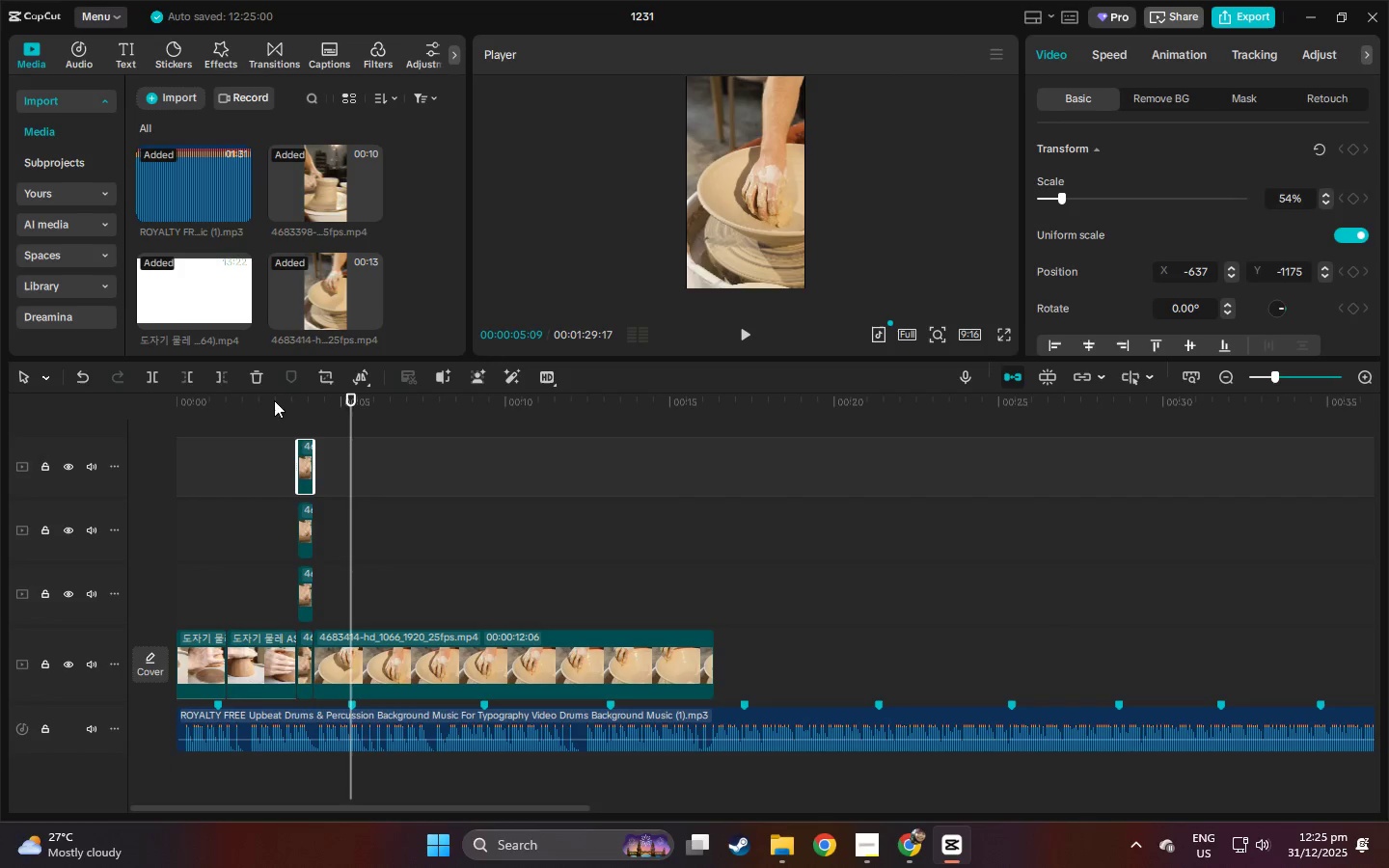 
left_click_drag(start_coordinate=[247, 402], to_coordinate=[147, 397])
 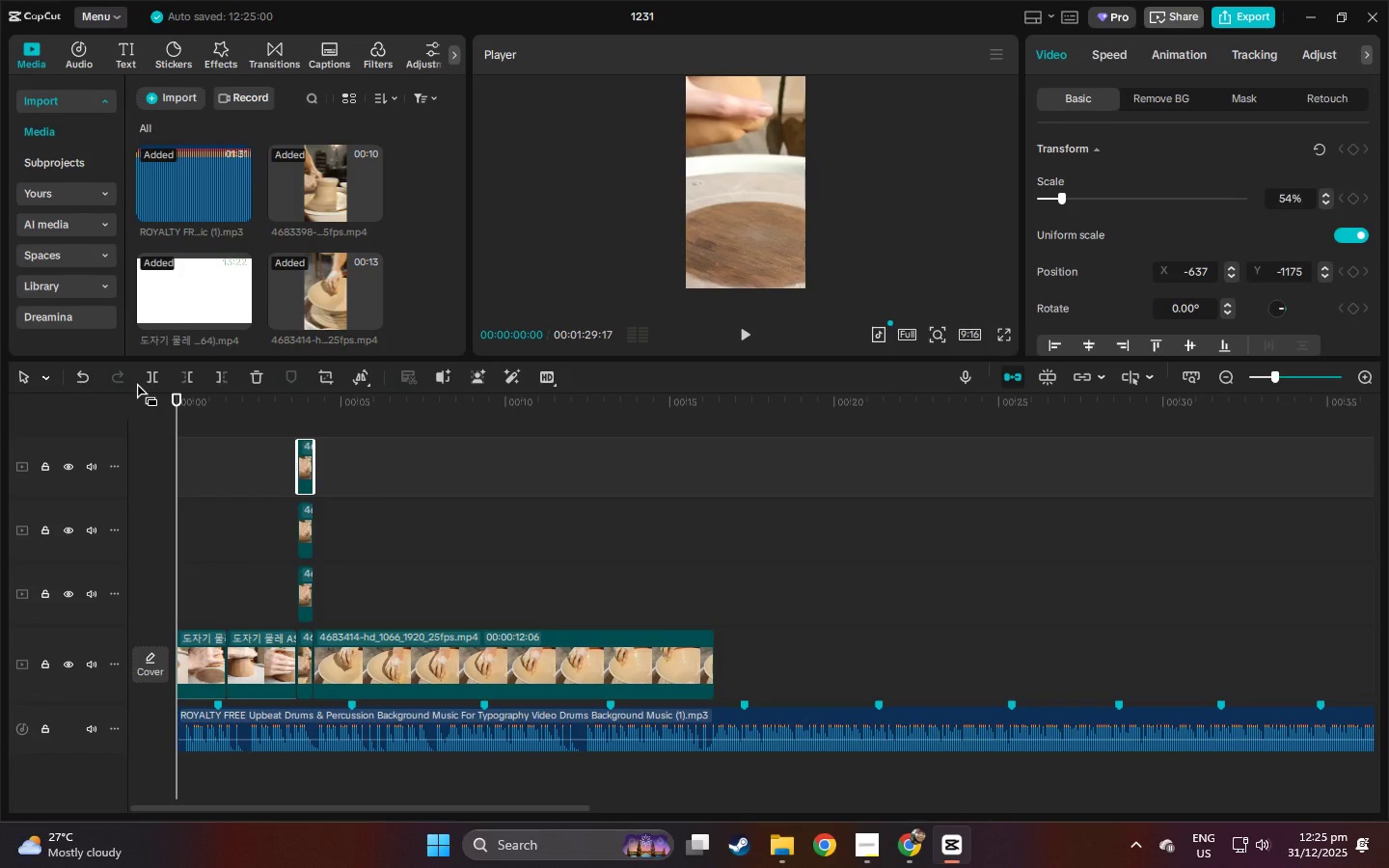 
key(Space)
 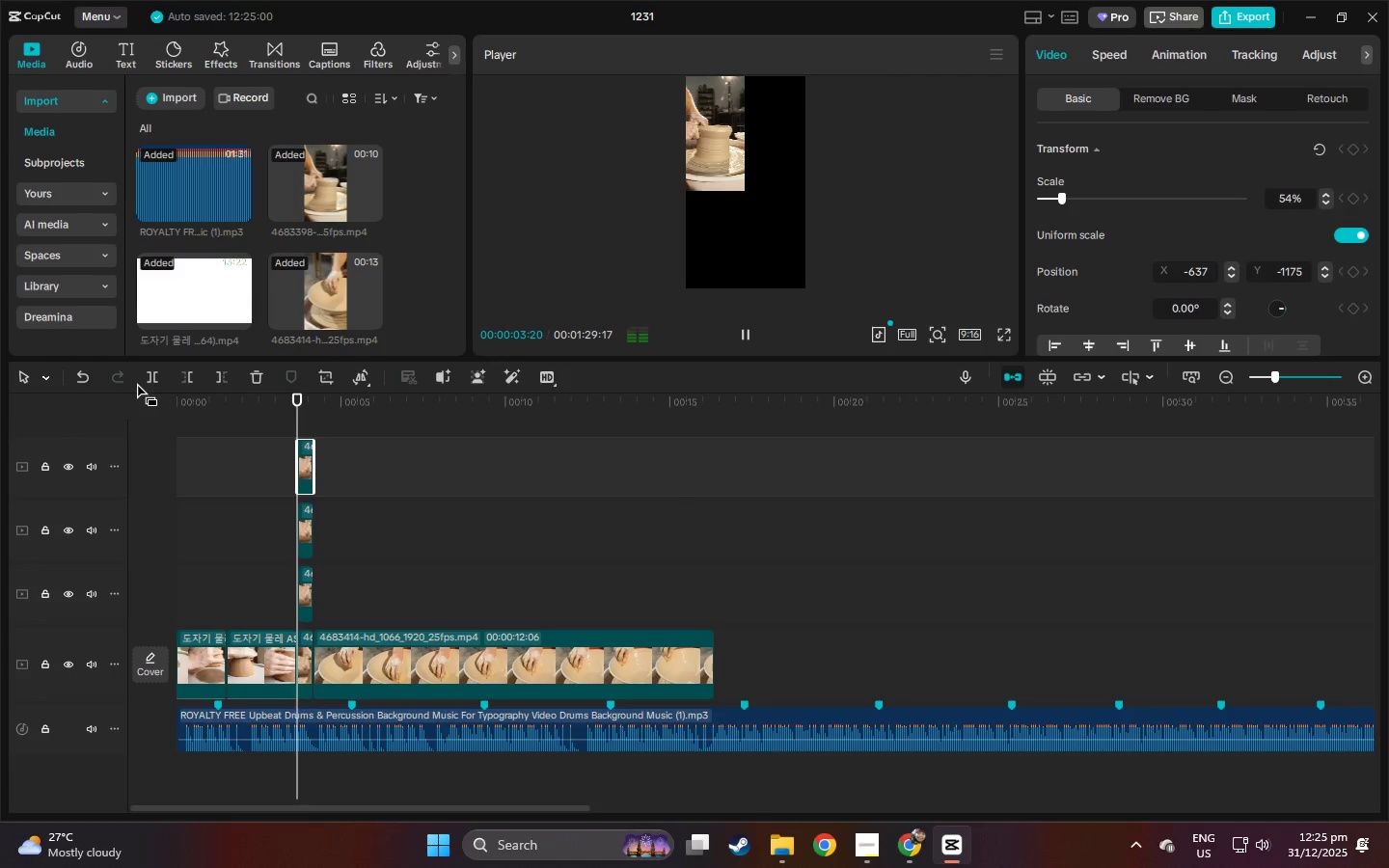 
wait(5.41)
 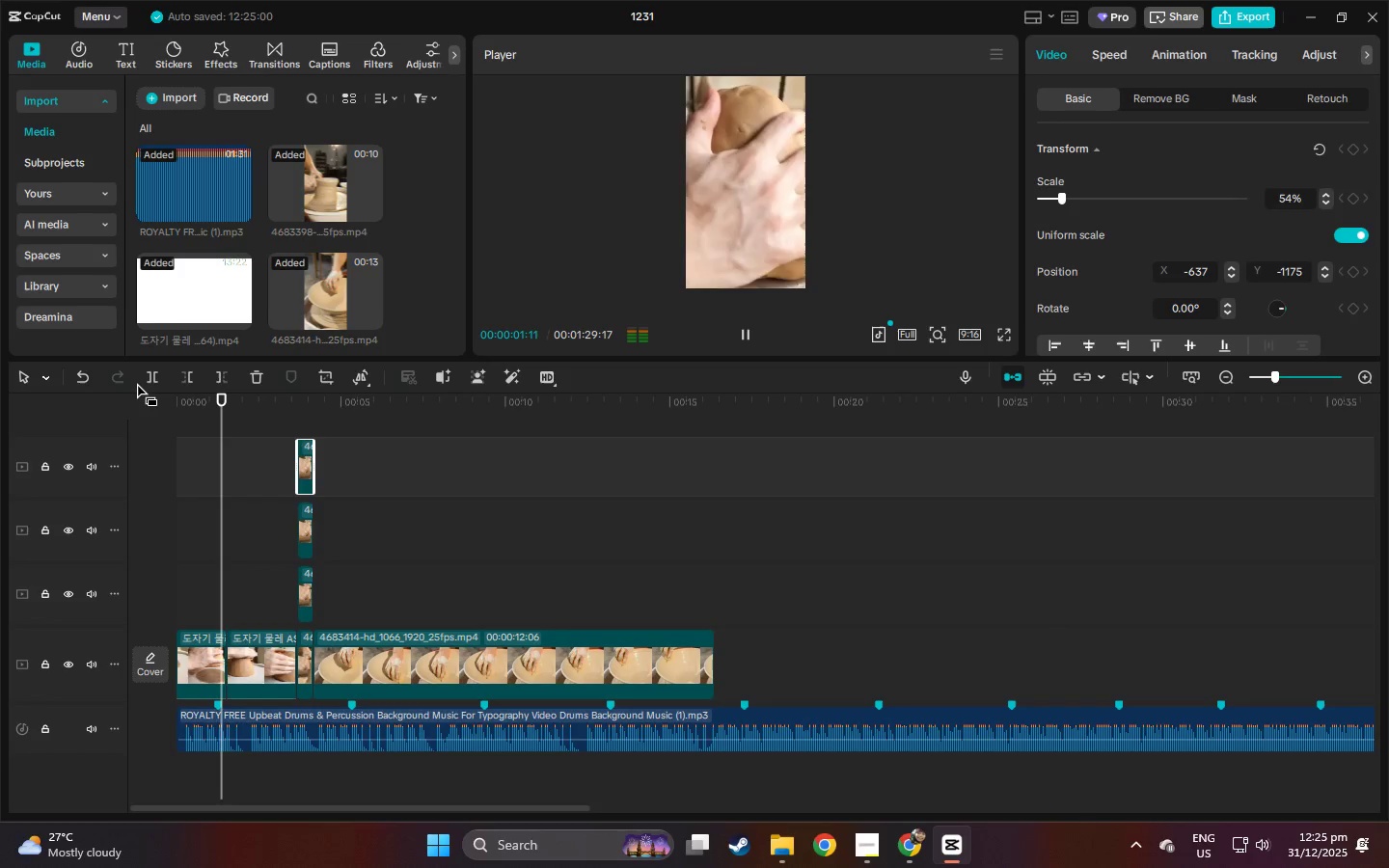 
key(Space)
 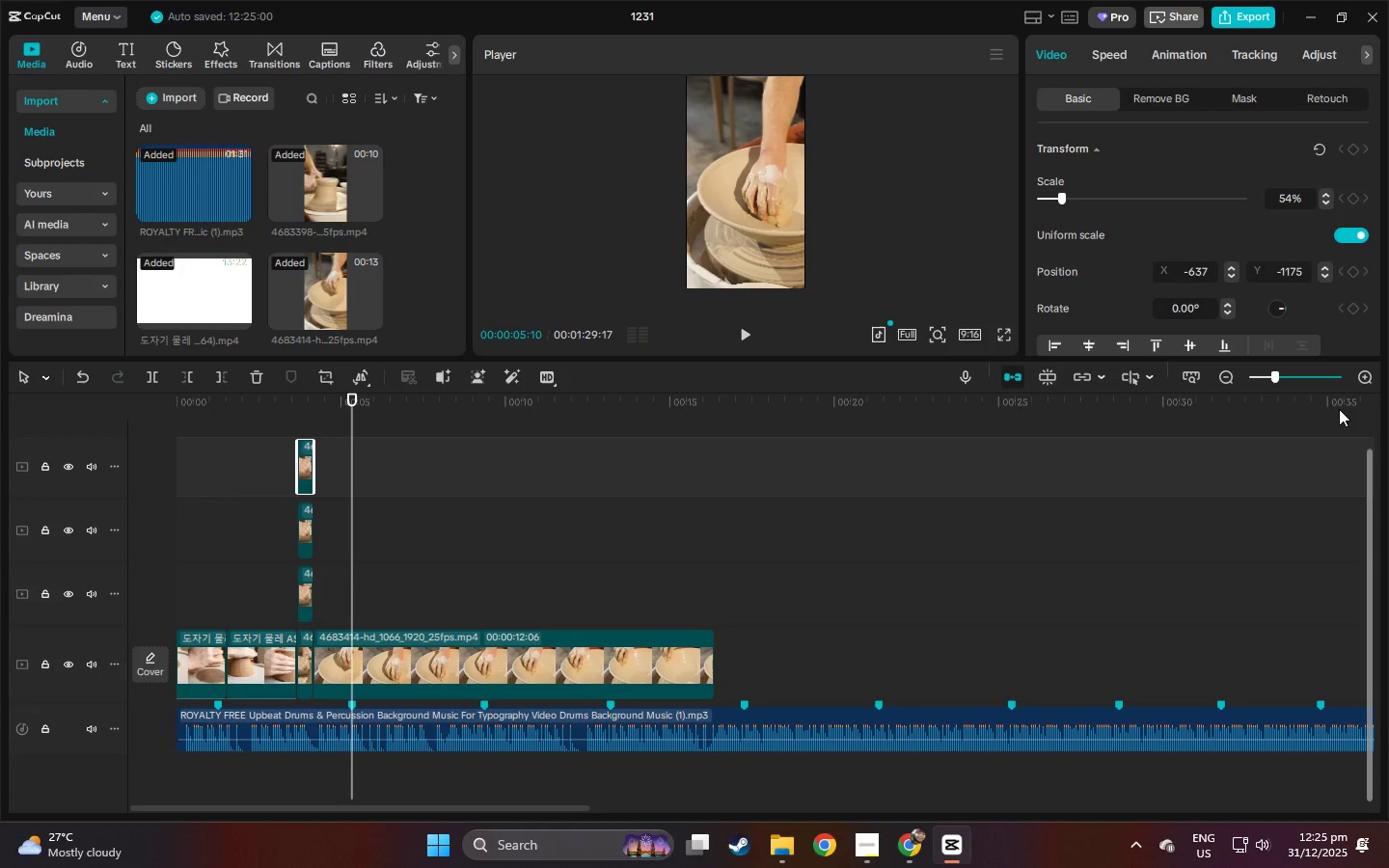 
left_click_drag(start_coordinate=[1273, 375], to_coordinate=[1287, 375])
 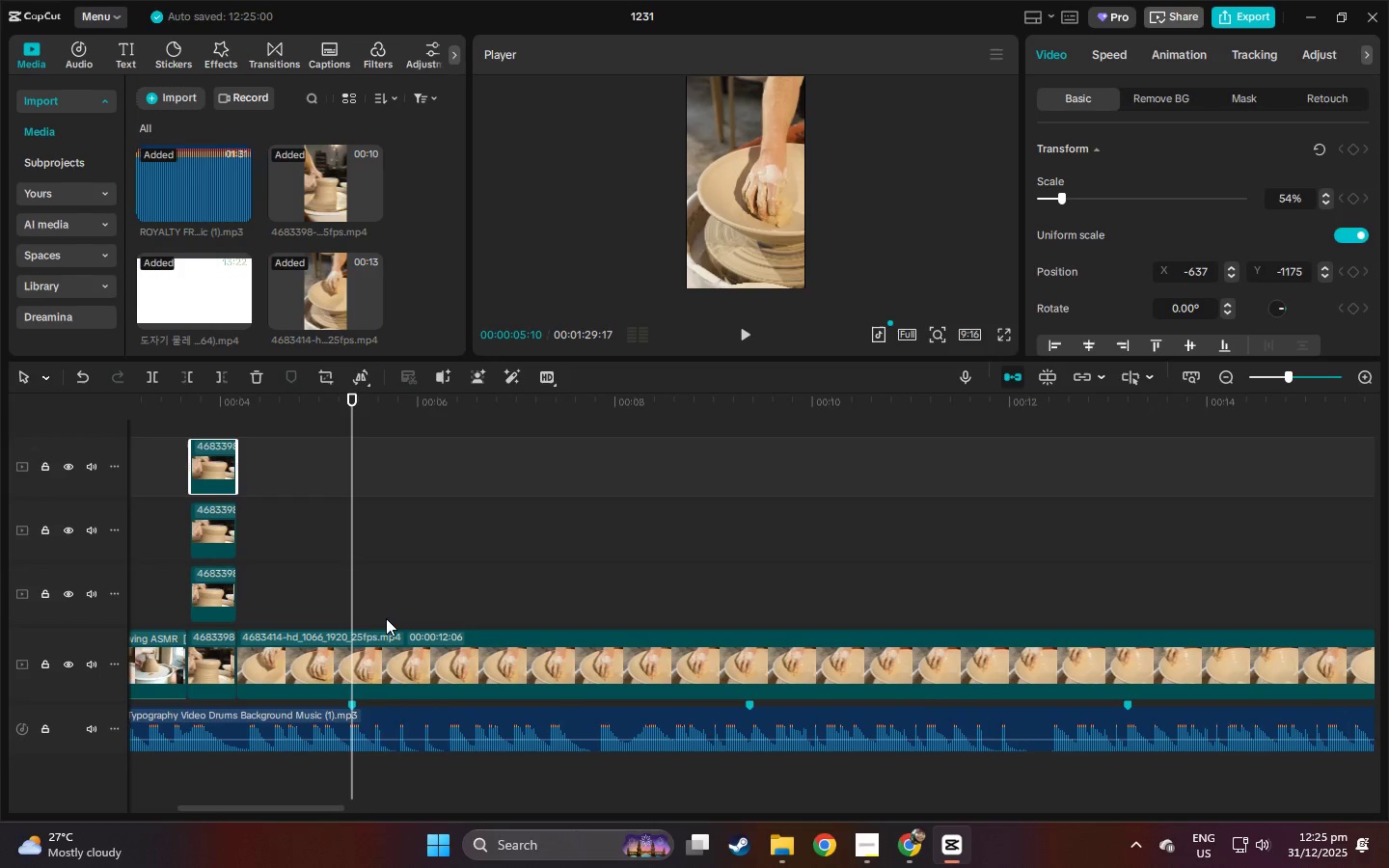 
key(Space)
 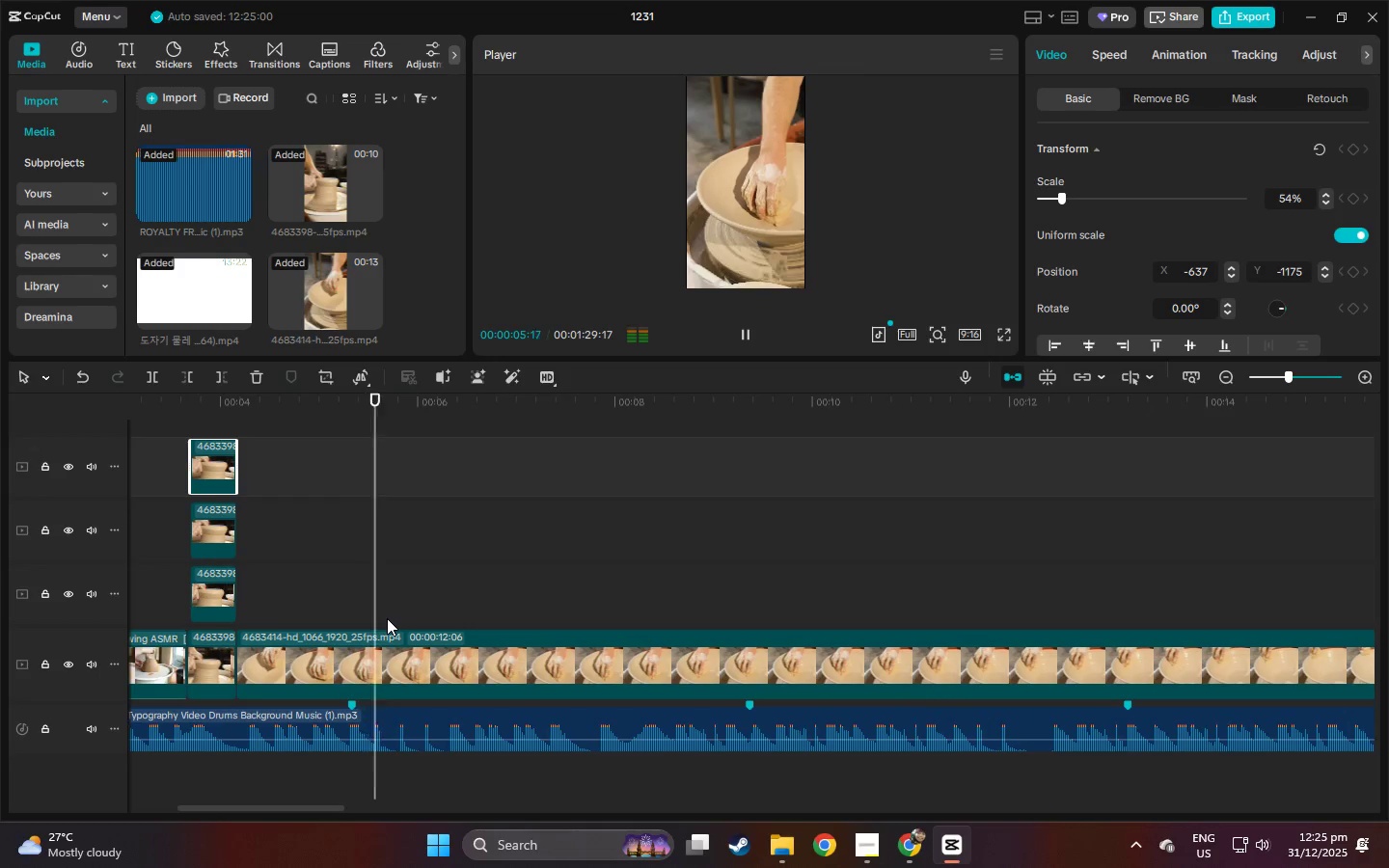 
key(Space)
 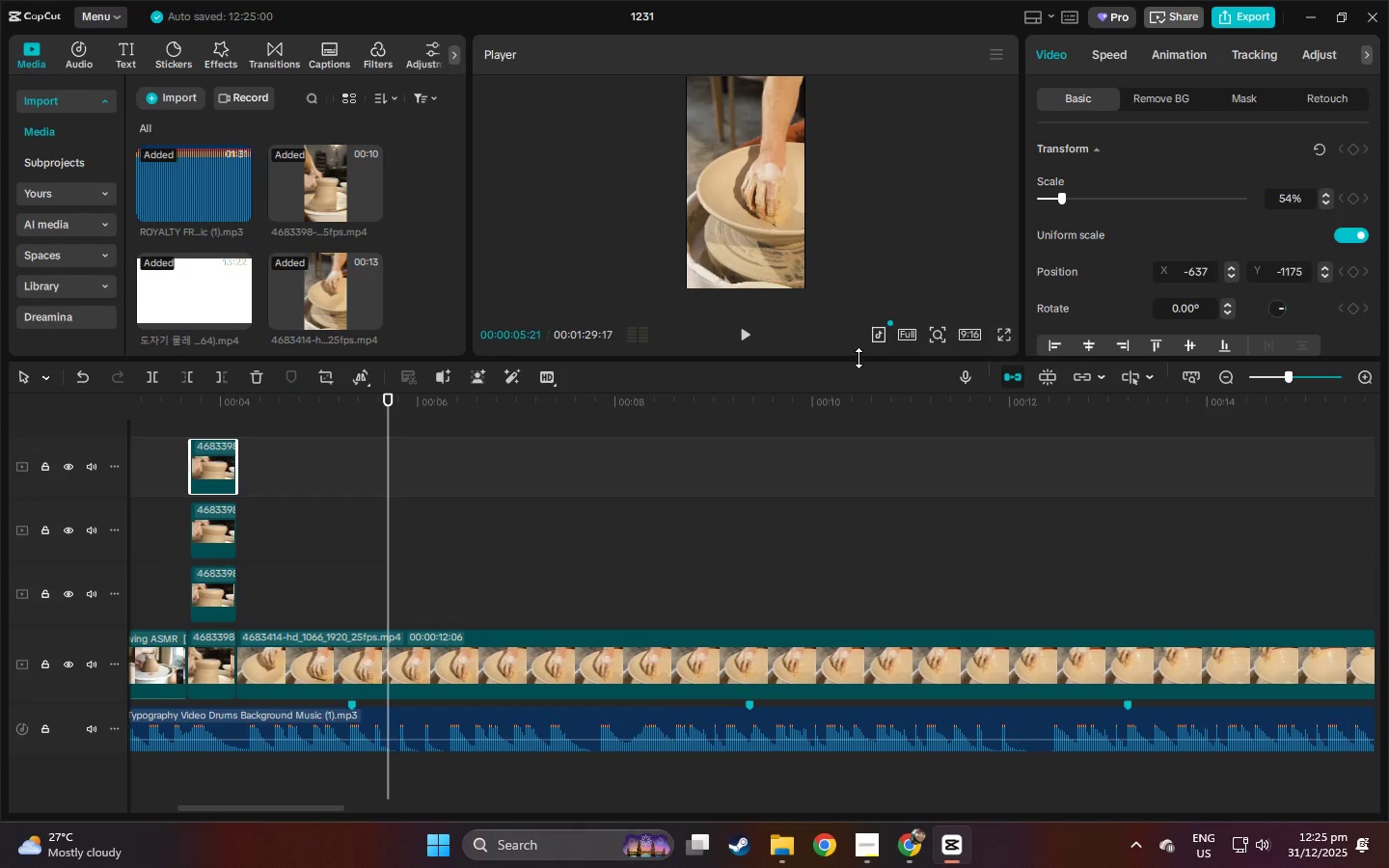 
left_click_drag(start_coordinate=[858, 358], to_coordinate=[861, 459])
 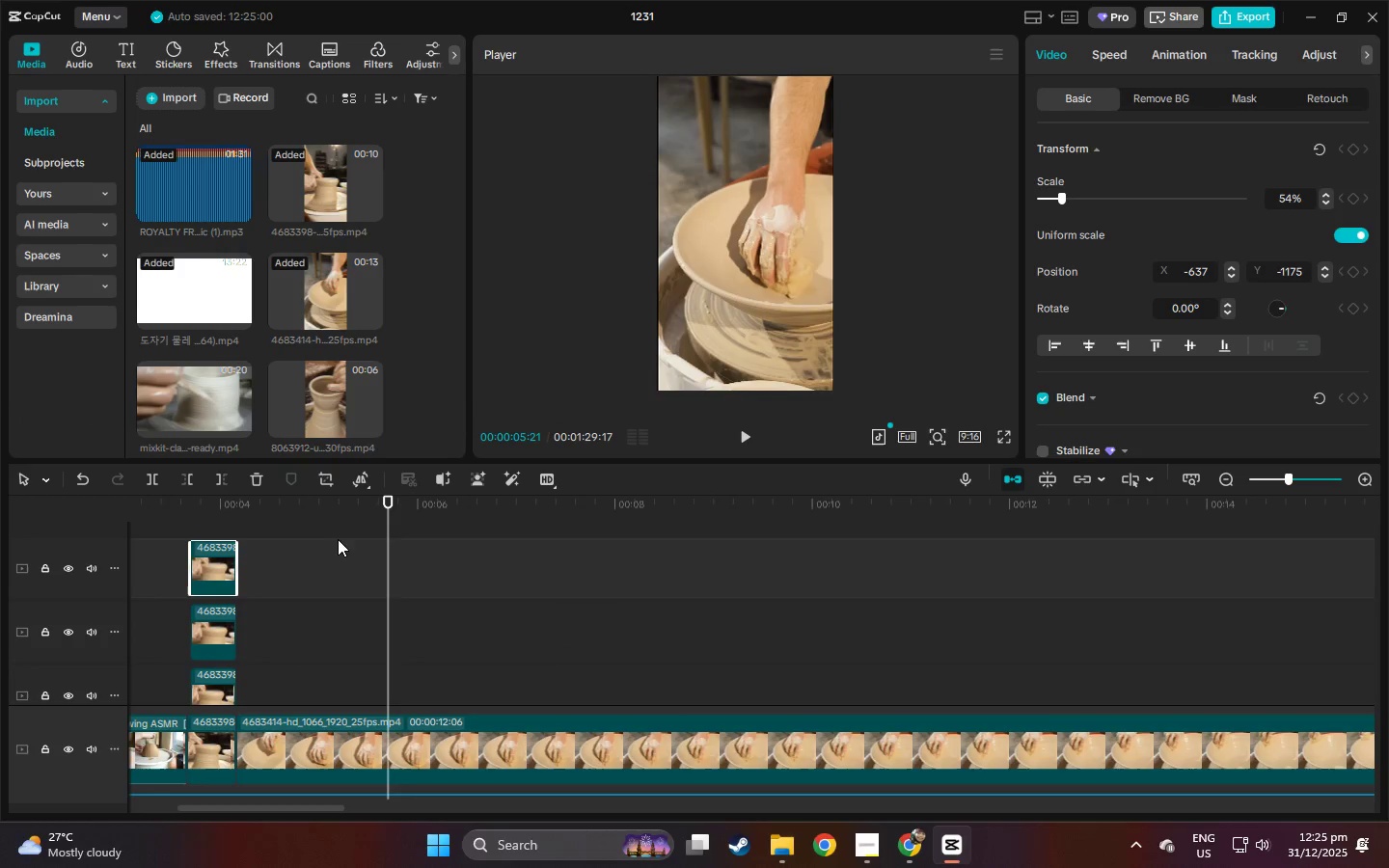 
left_click([332, 507])
 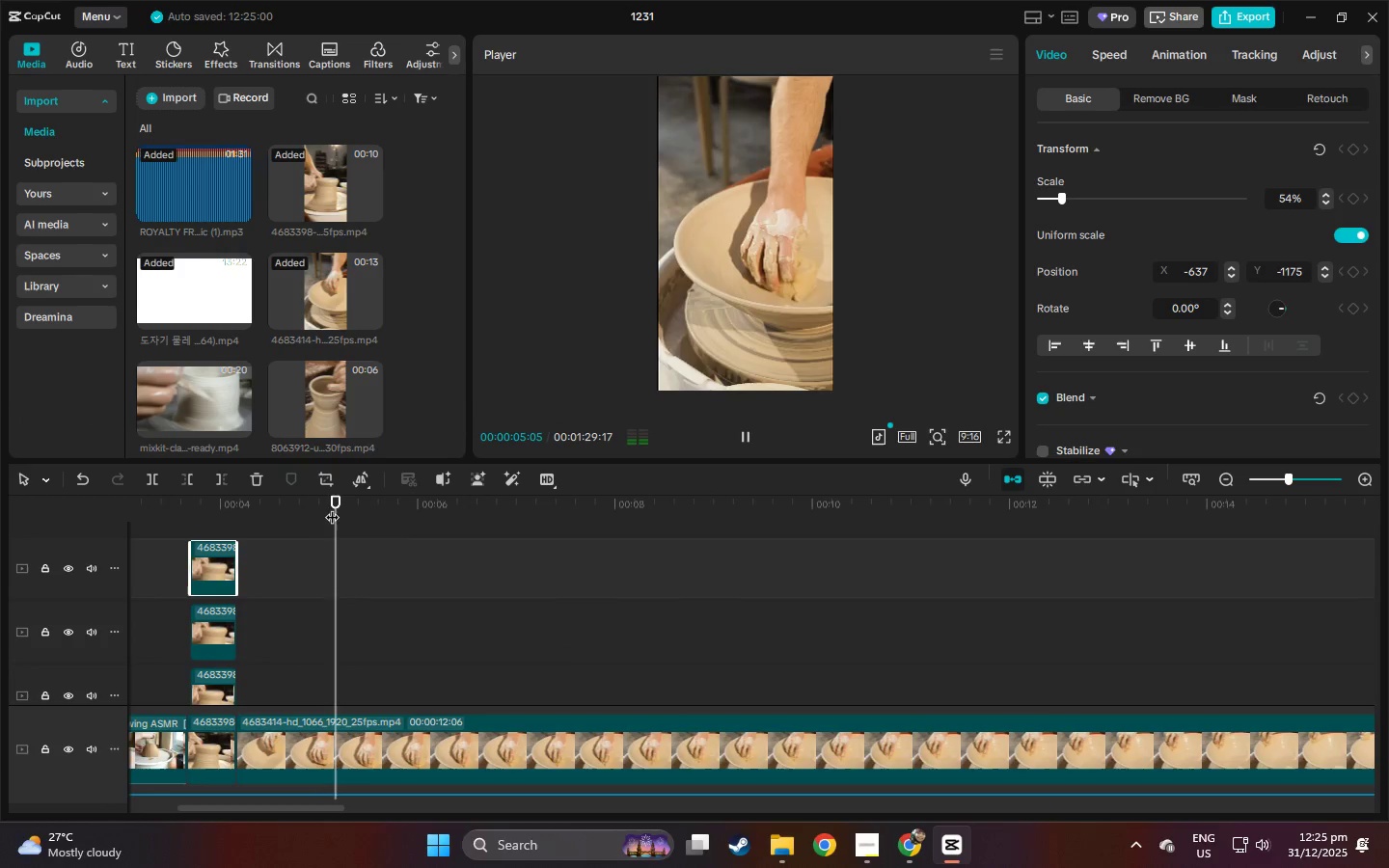 
key(Space)
 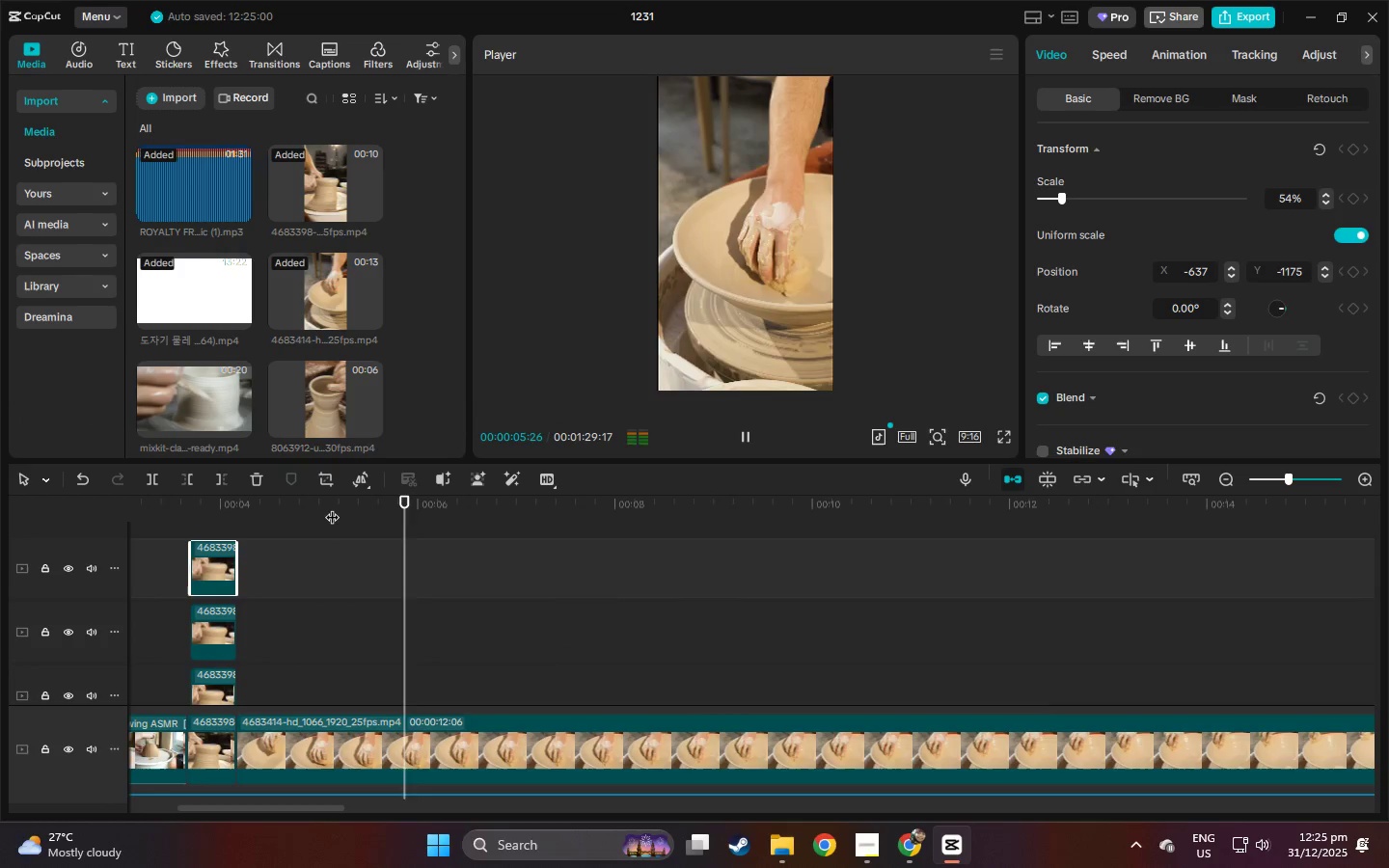 
left_click([332, 507])
 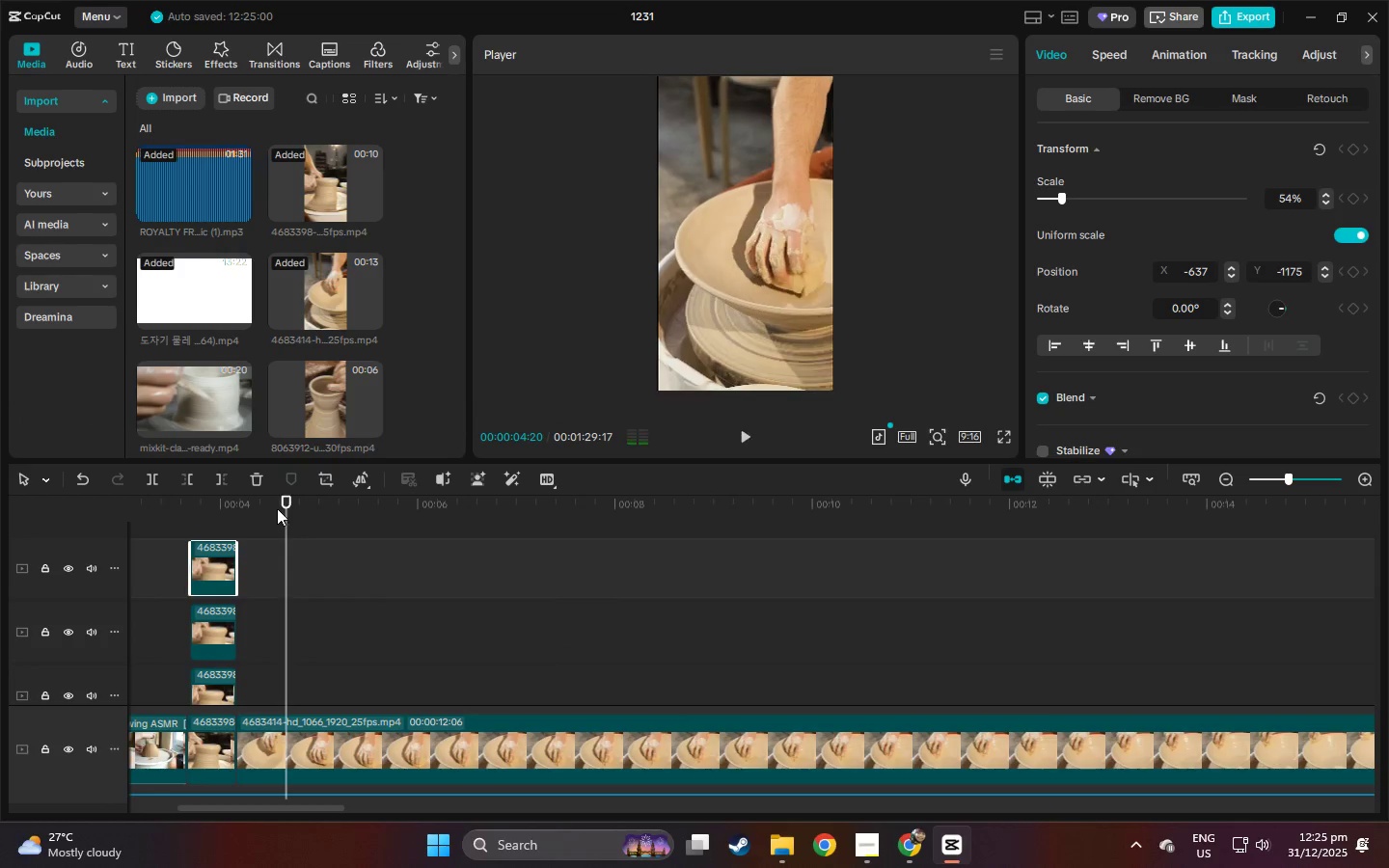 
triple_click([183, 508])
 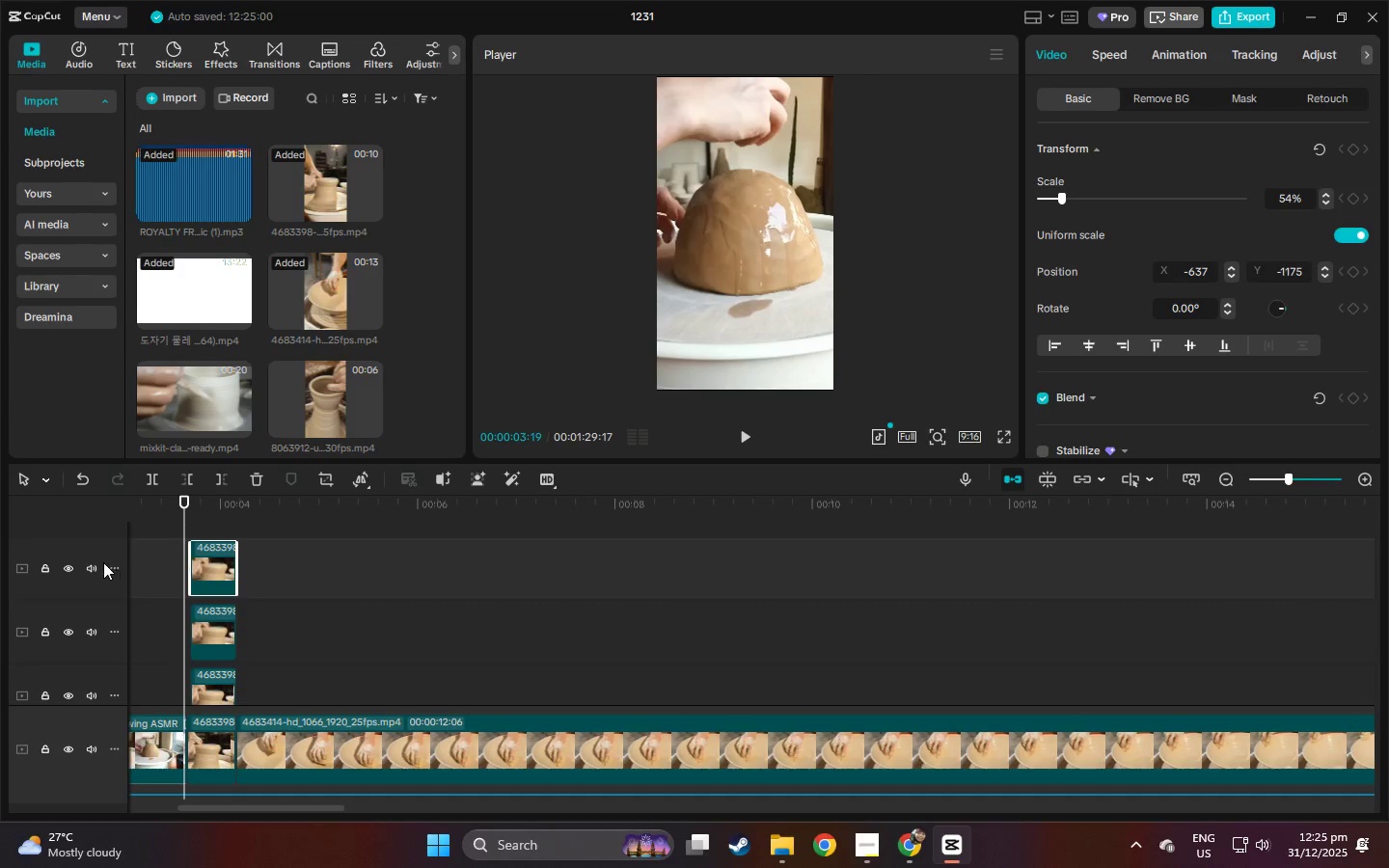 
key(Space)
 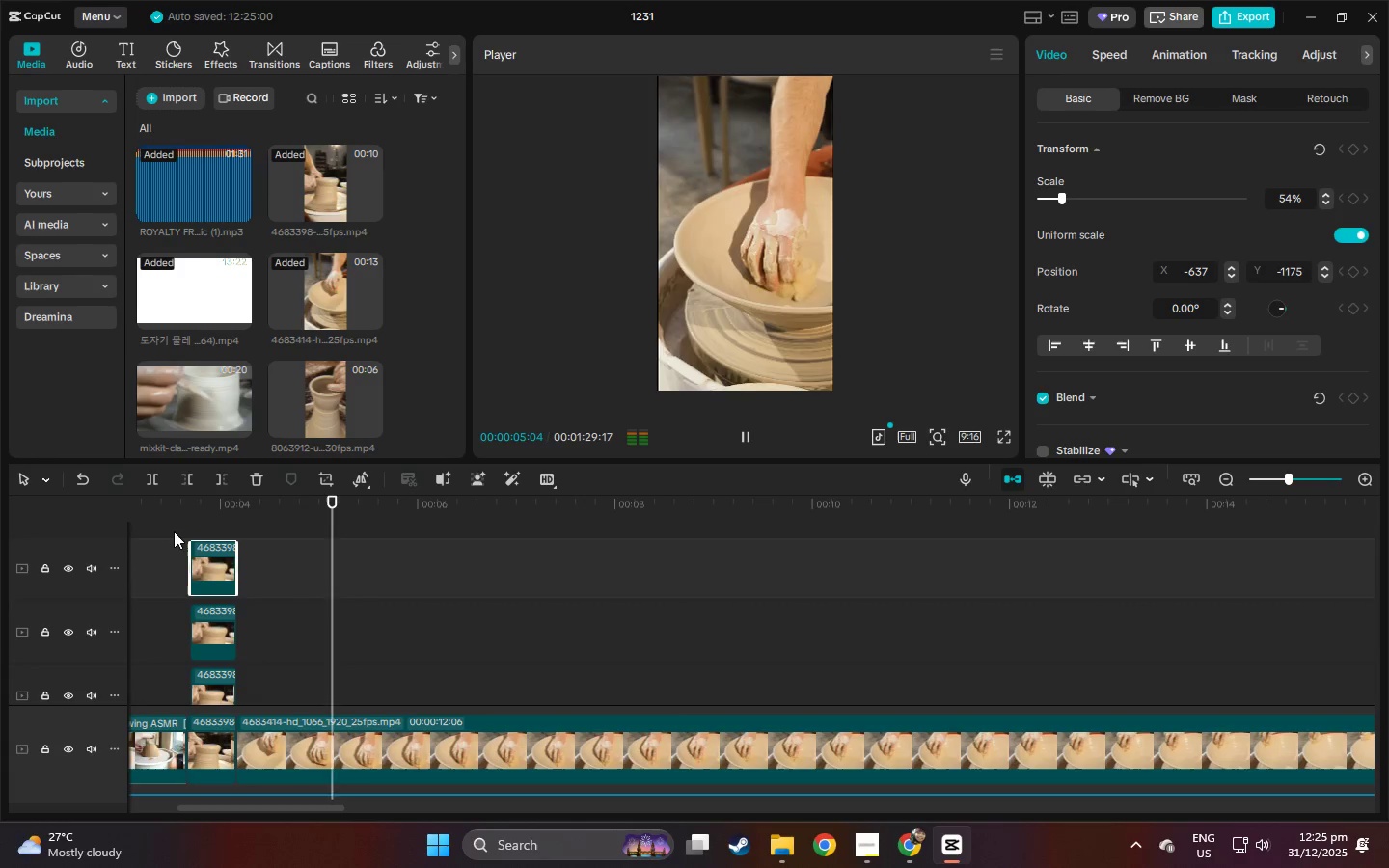 
key(Space)
 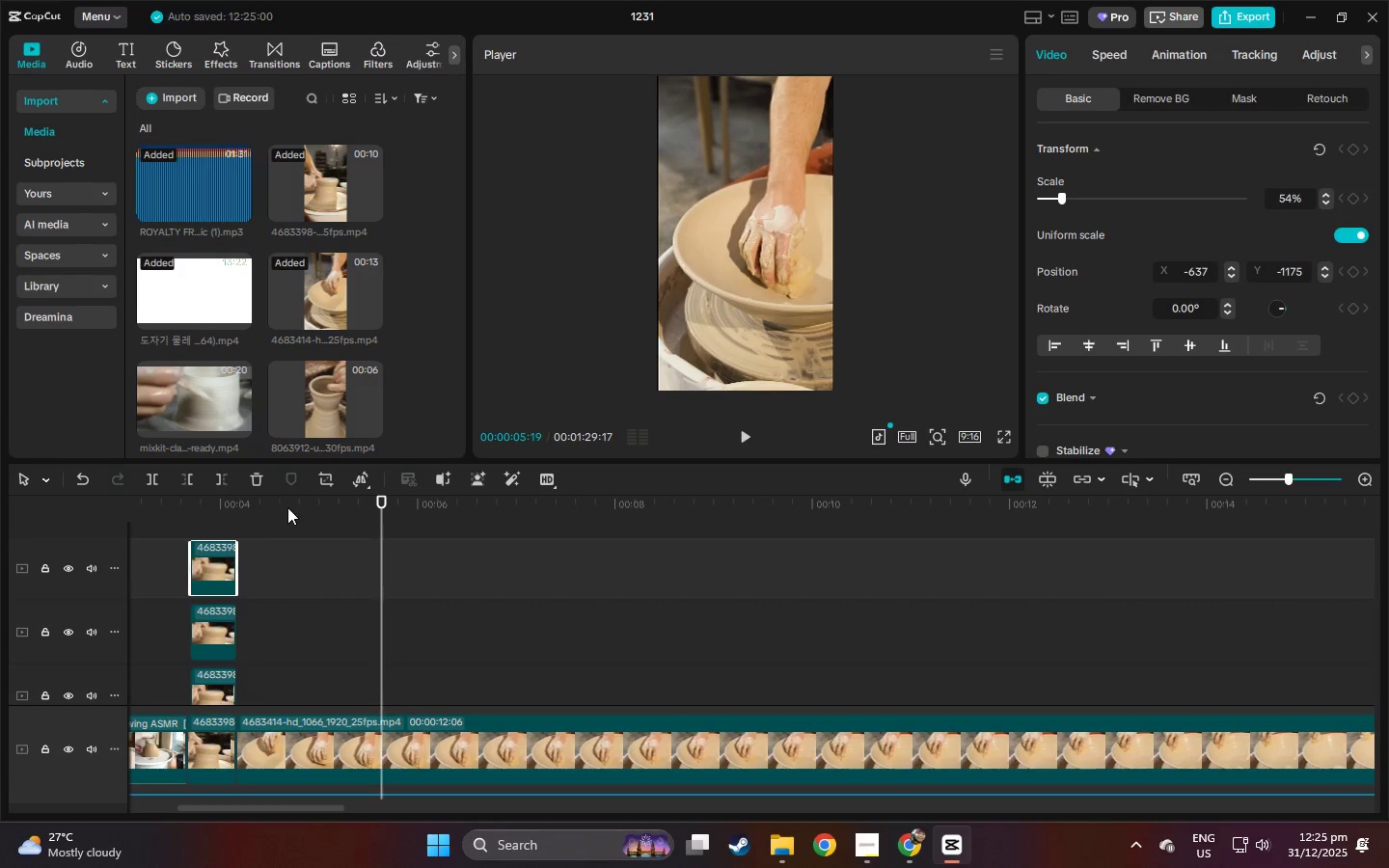 
scroll: coordinate [406, 630], scroll_direction: down, amount: 5.0
 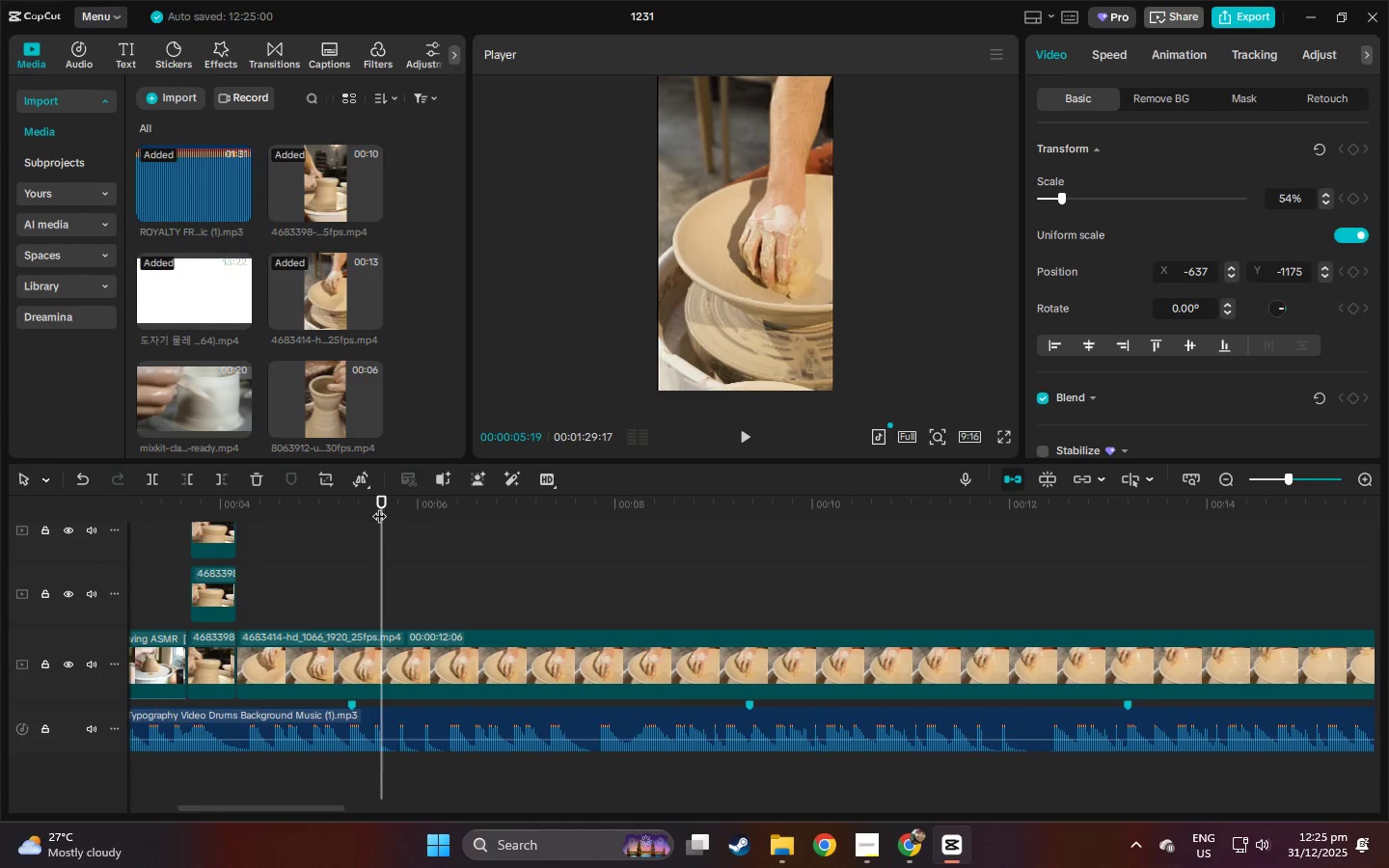 
left_click_drag(start_coordinate=[379, 506], to_coordinate=[348, 510])
 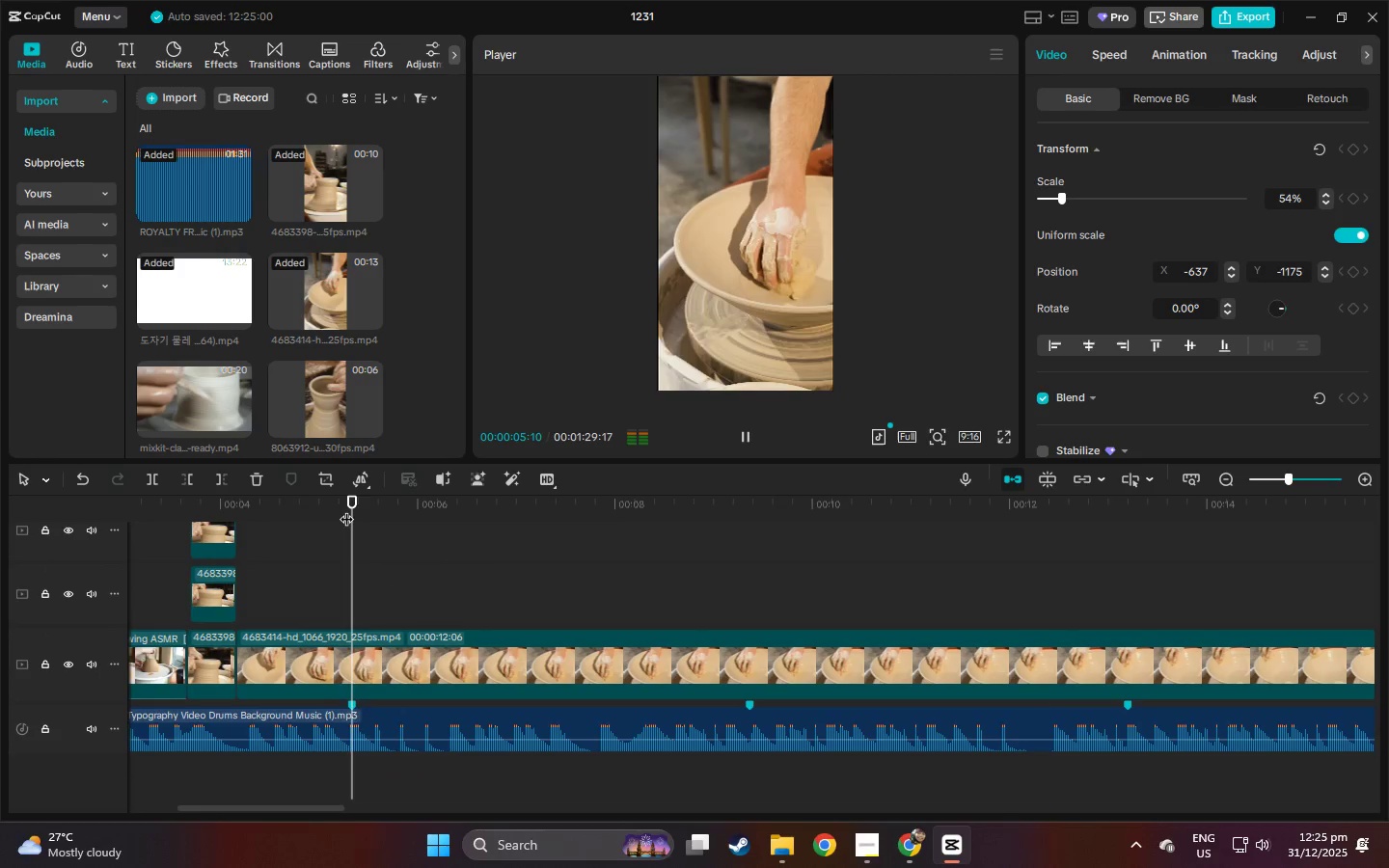 
key(Space)
 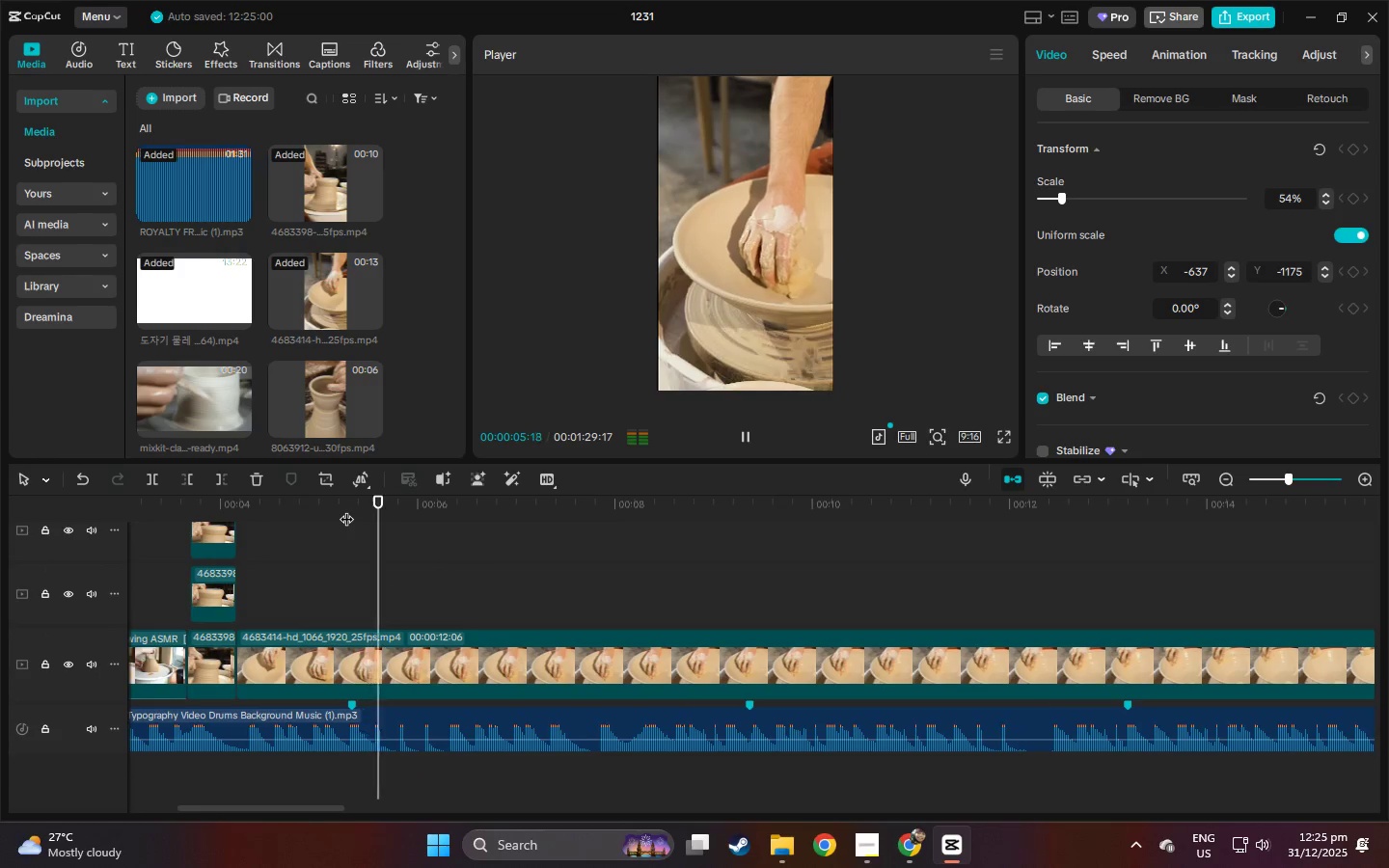 
key(Space)
 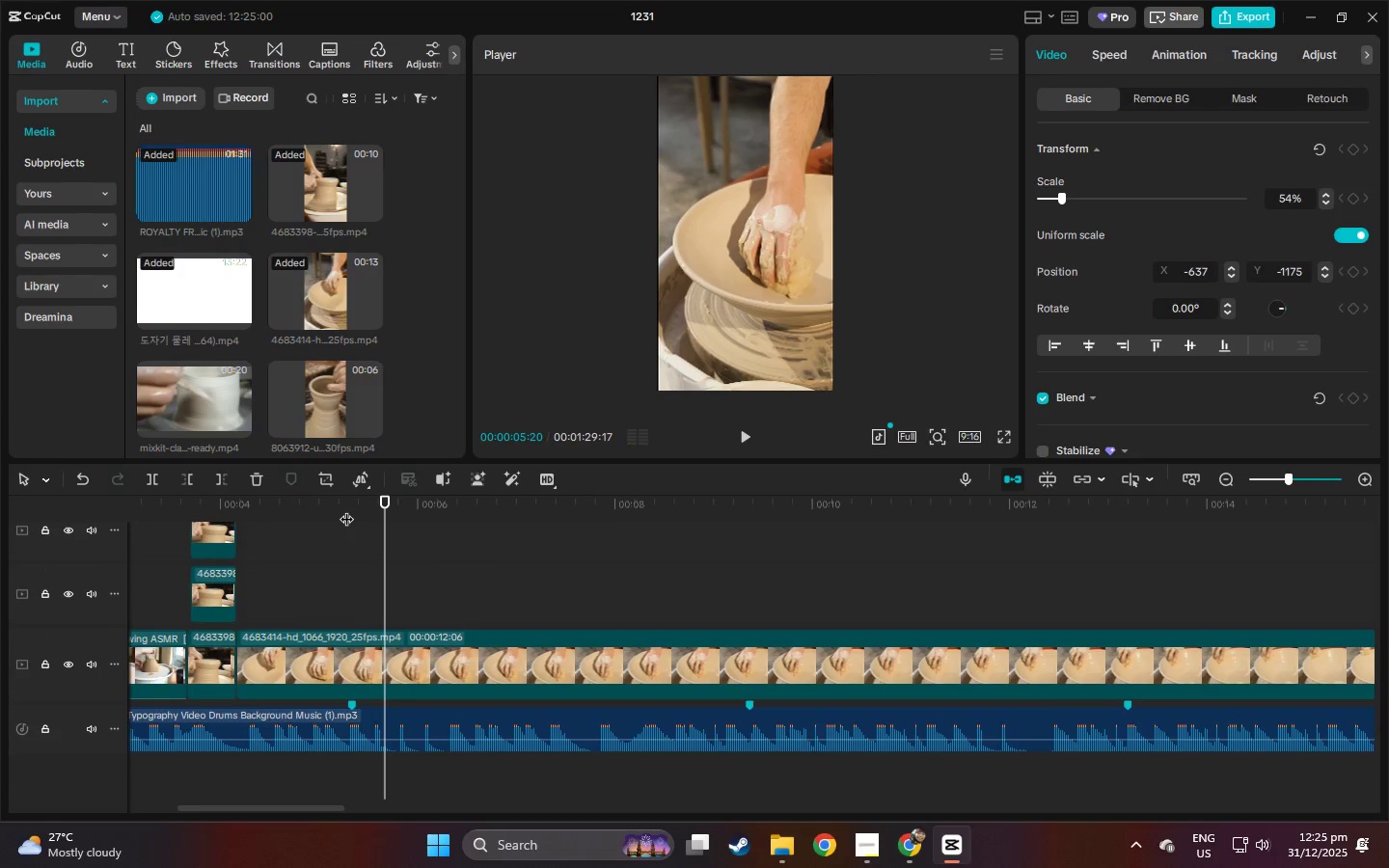 
key(Control+ControlLeft)
 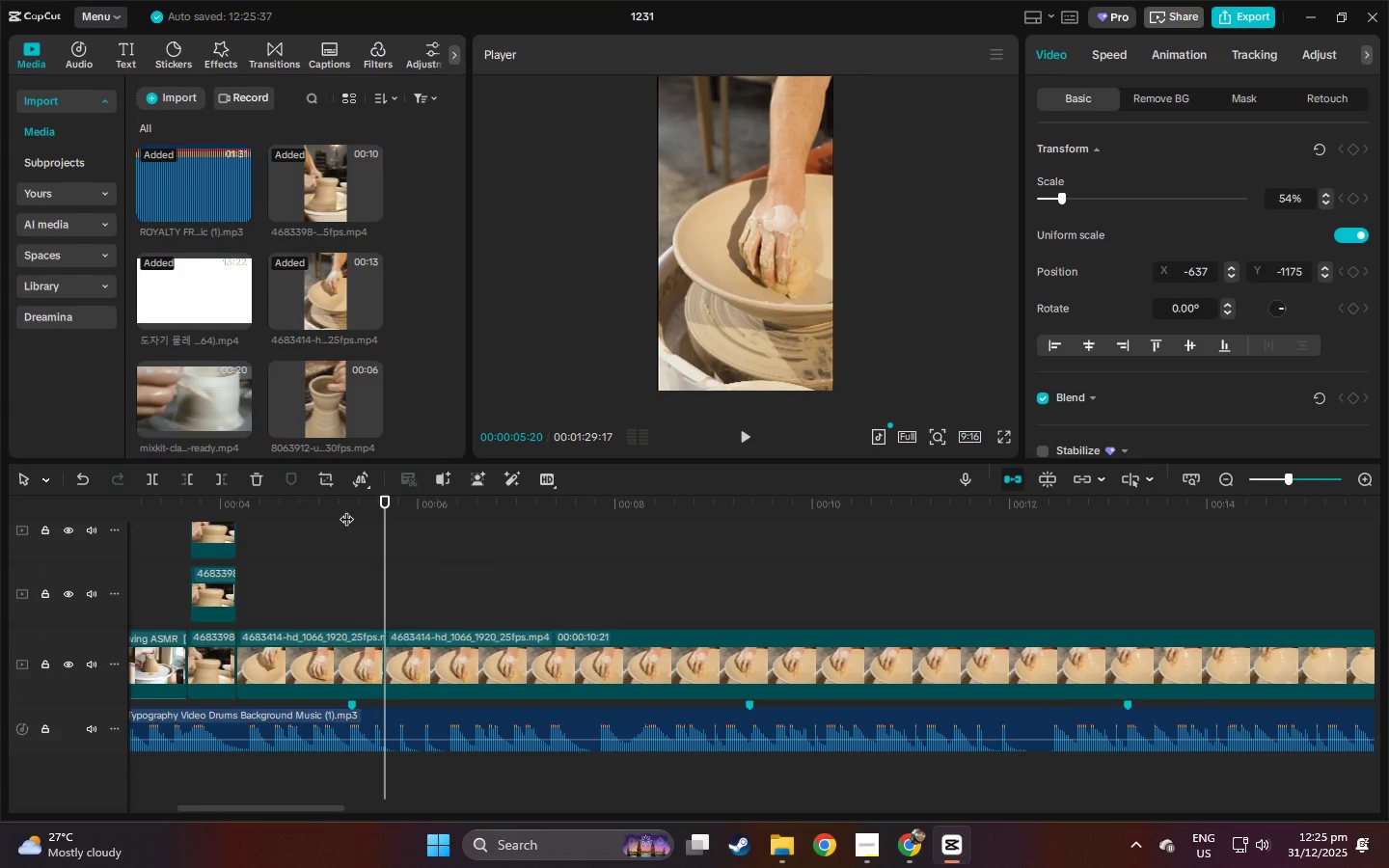 
key(Control+B)
 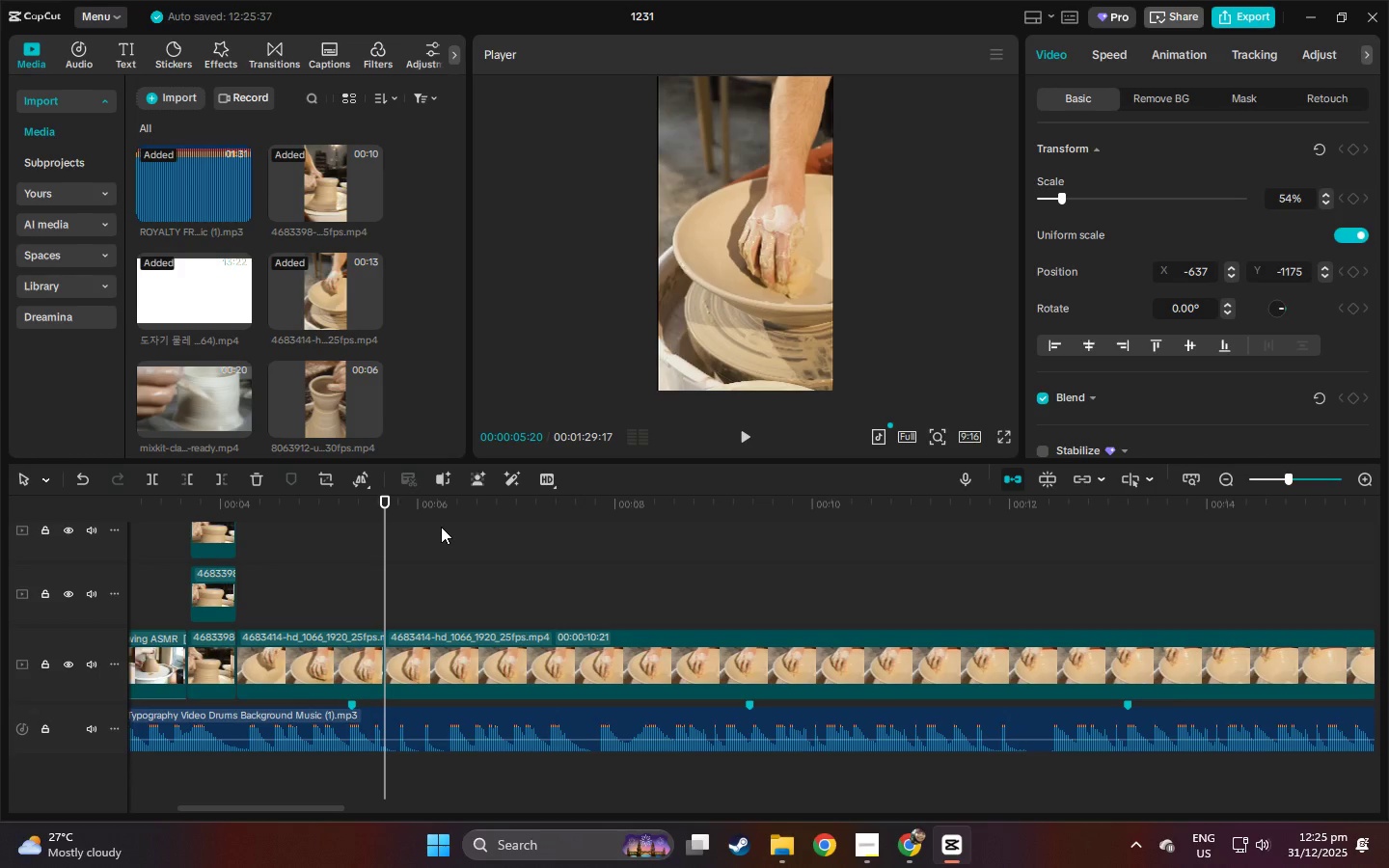 
wait(10.22)
 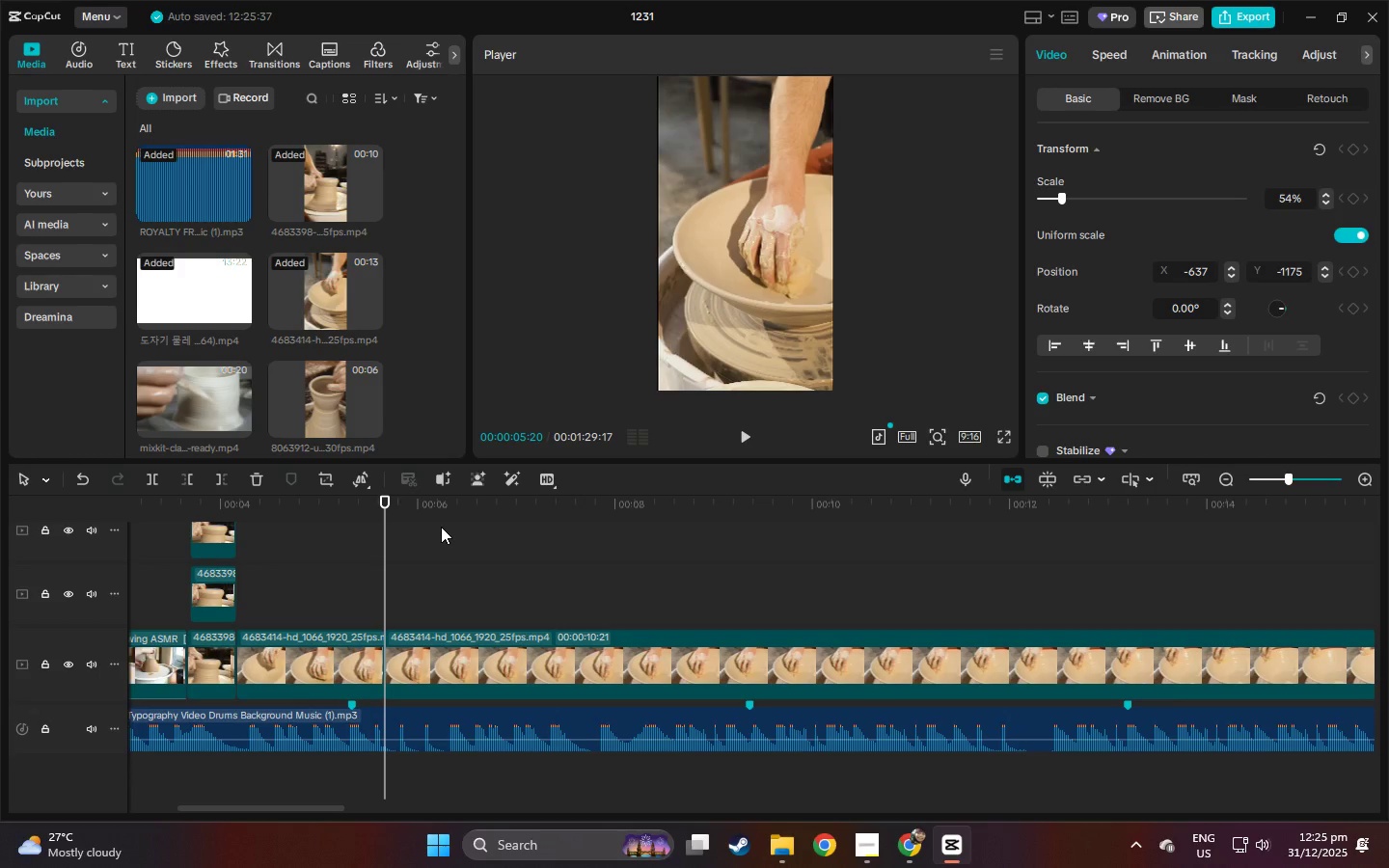 
left_click_drag(start_coordinate=[286, 504], to_coordinate=[0, 481])
 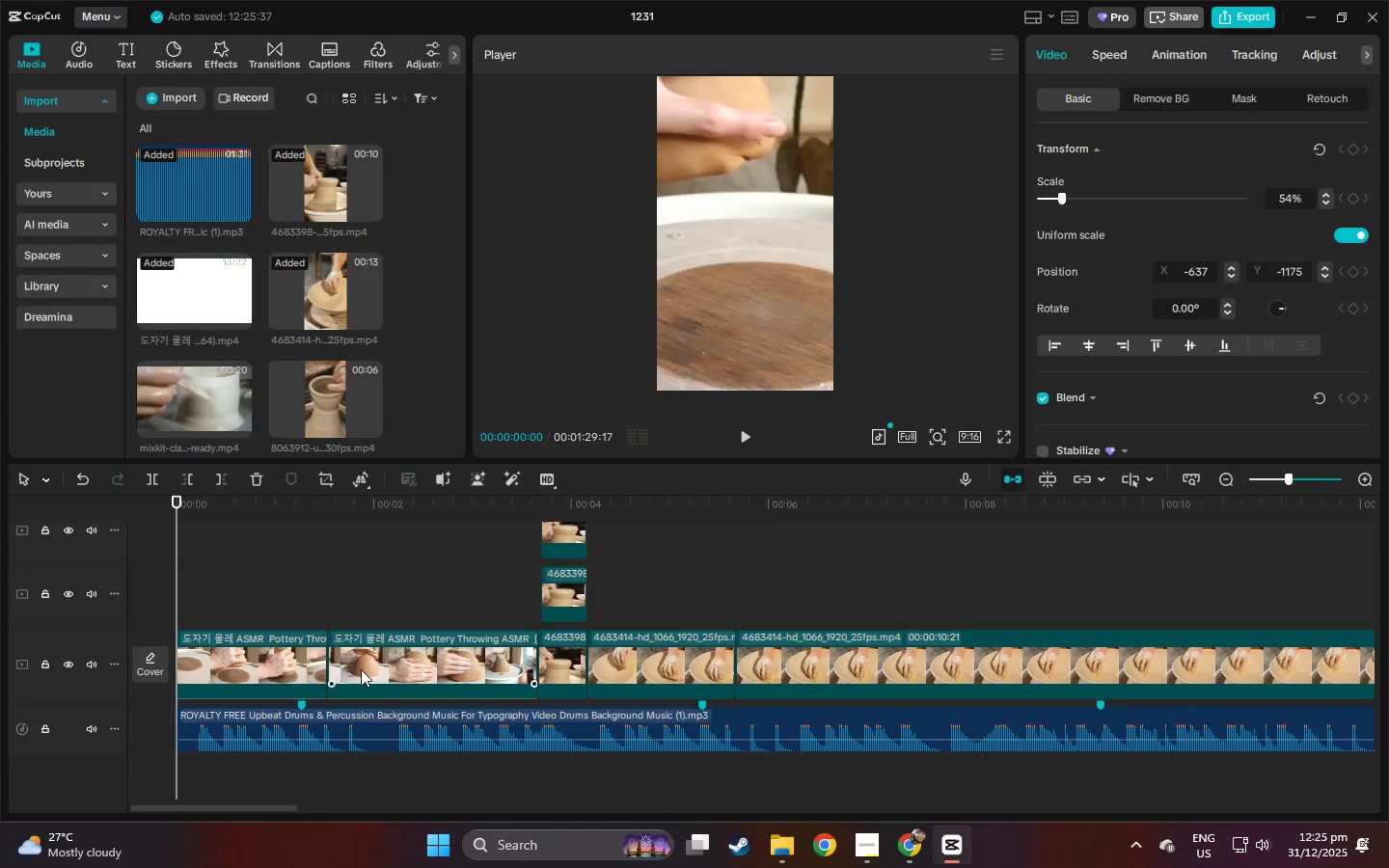 
key(Space)
 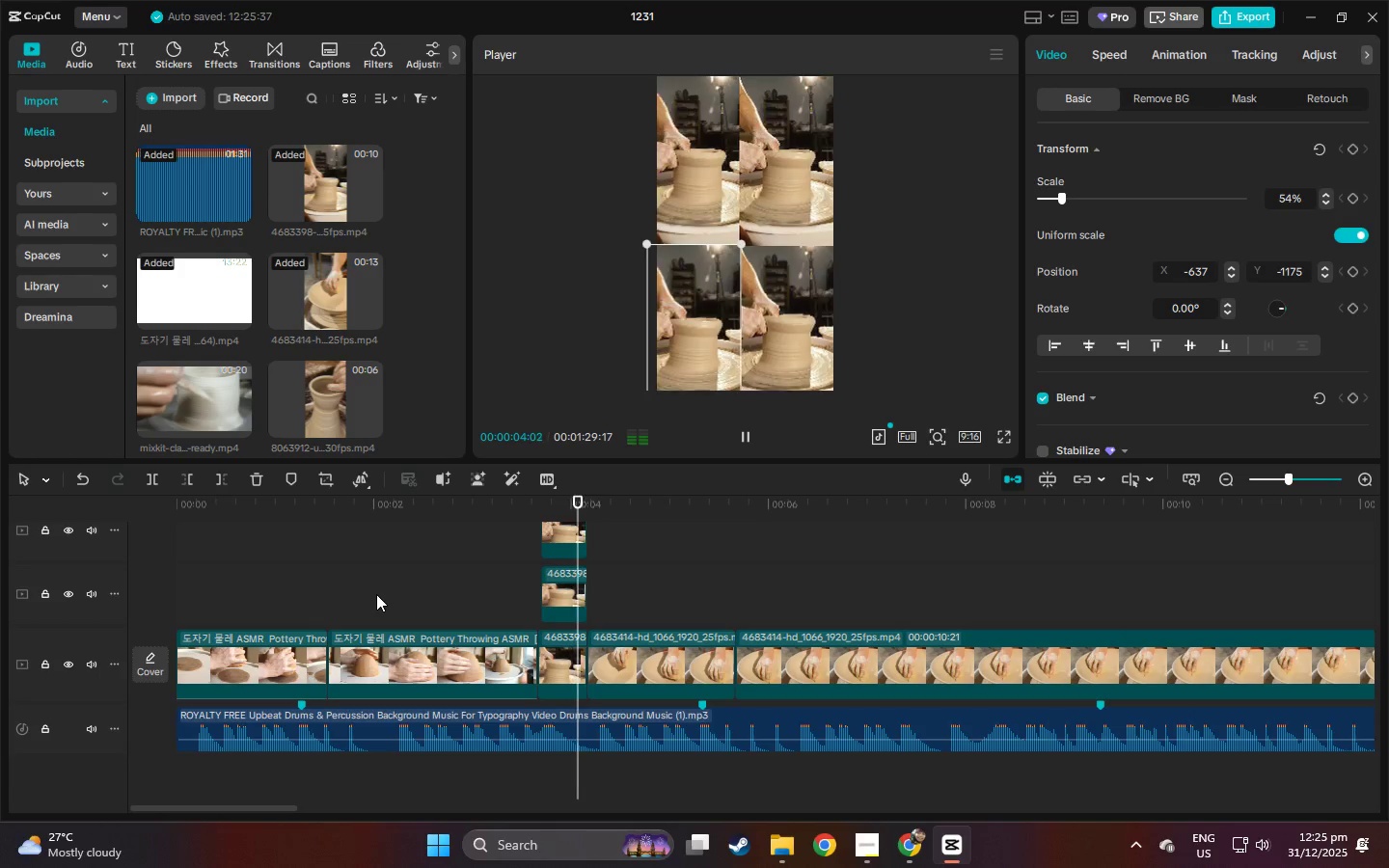 
wait(5.53)
 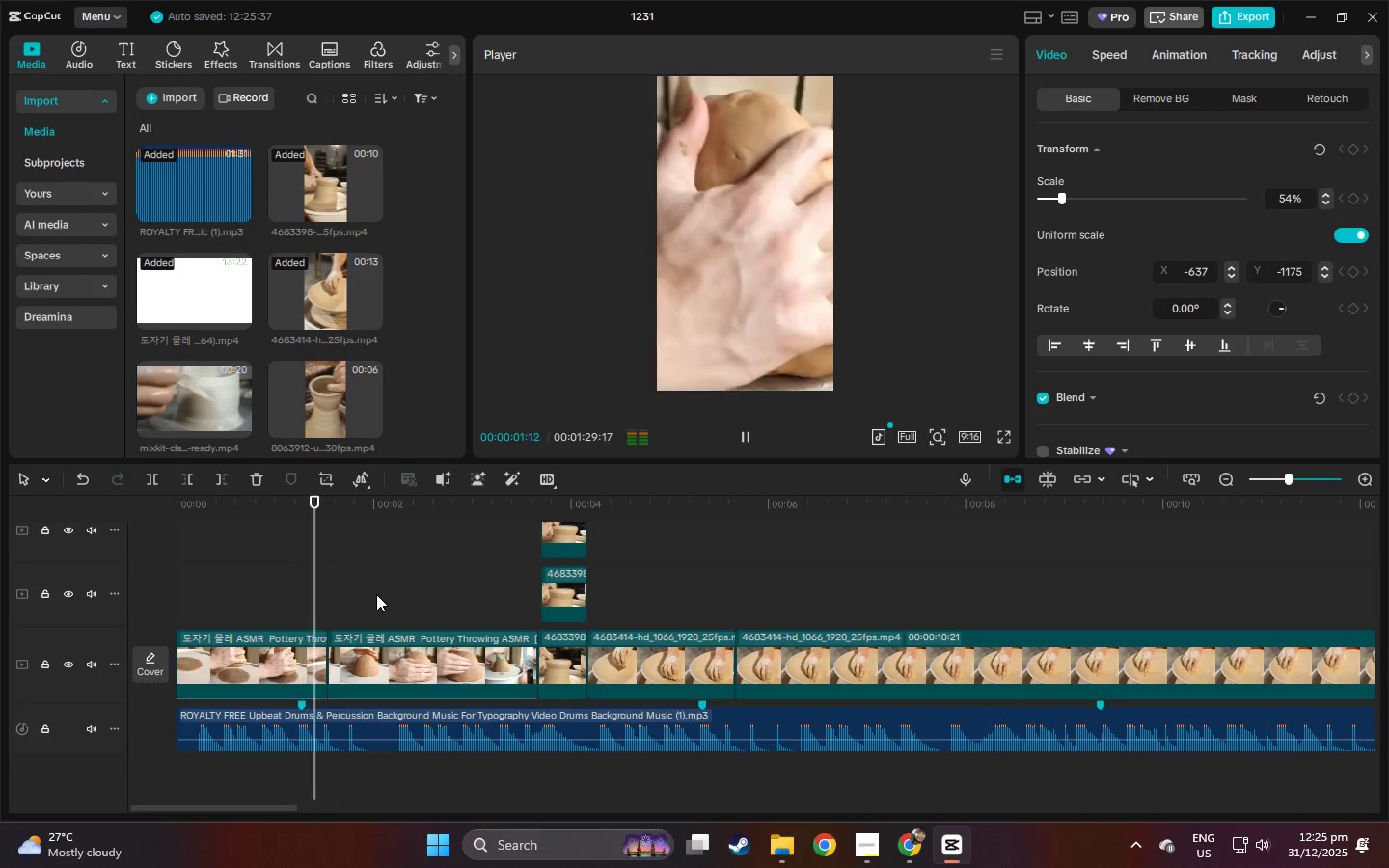 
key(Space)
 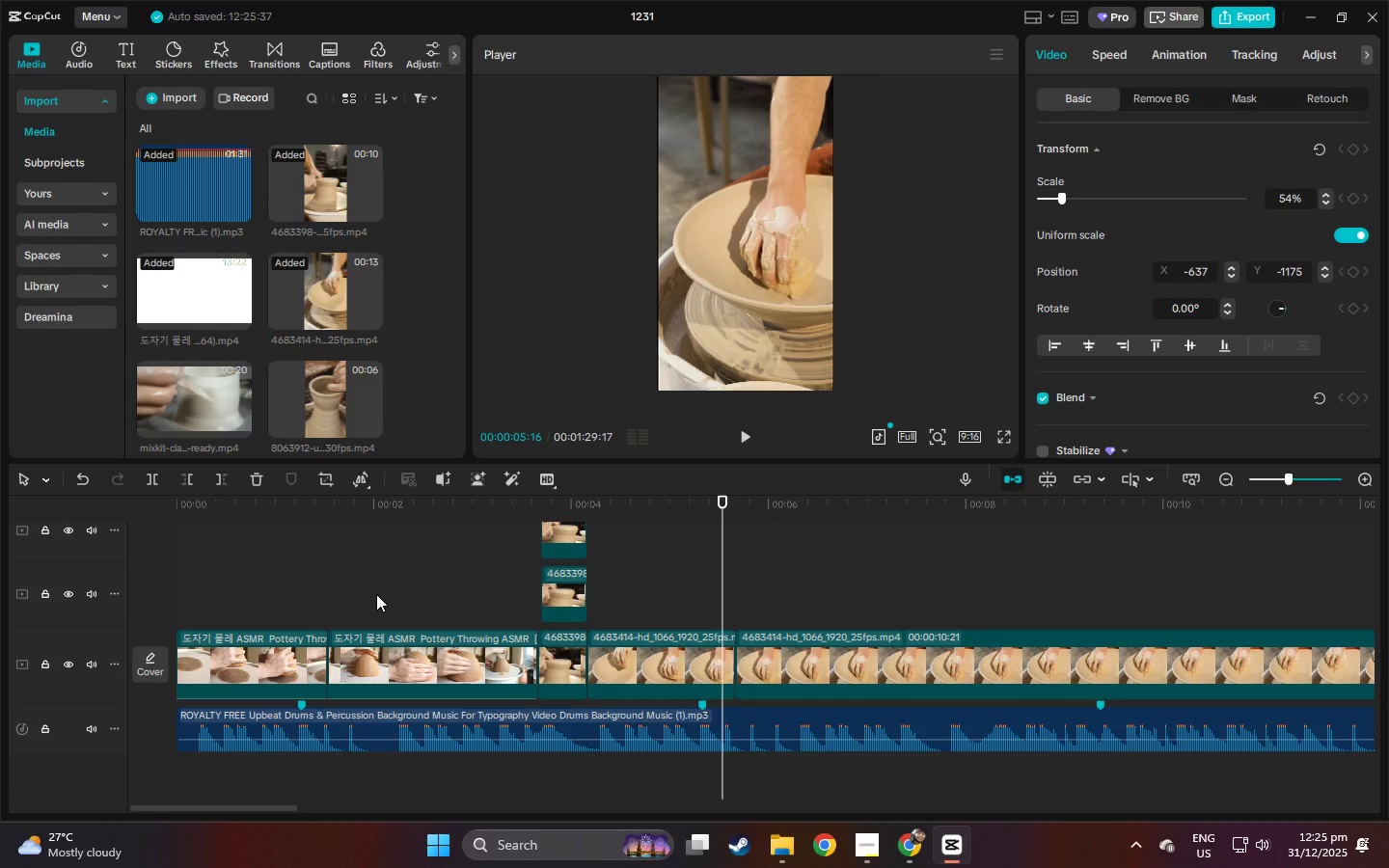 
key(Space)
 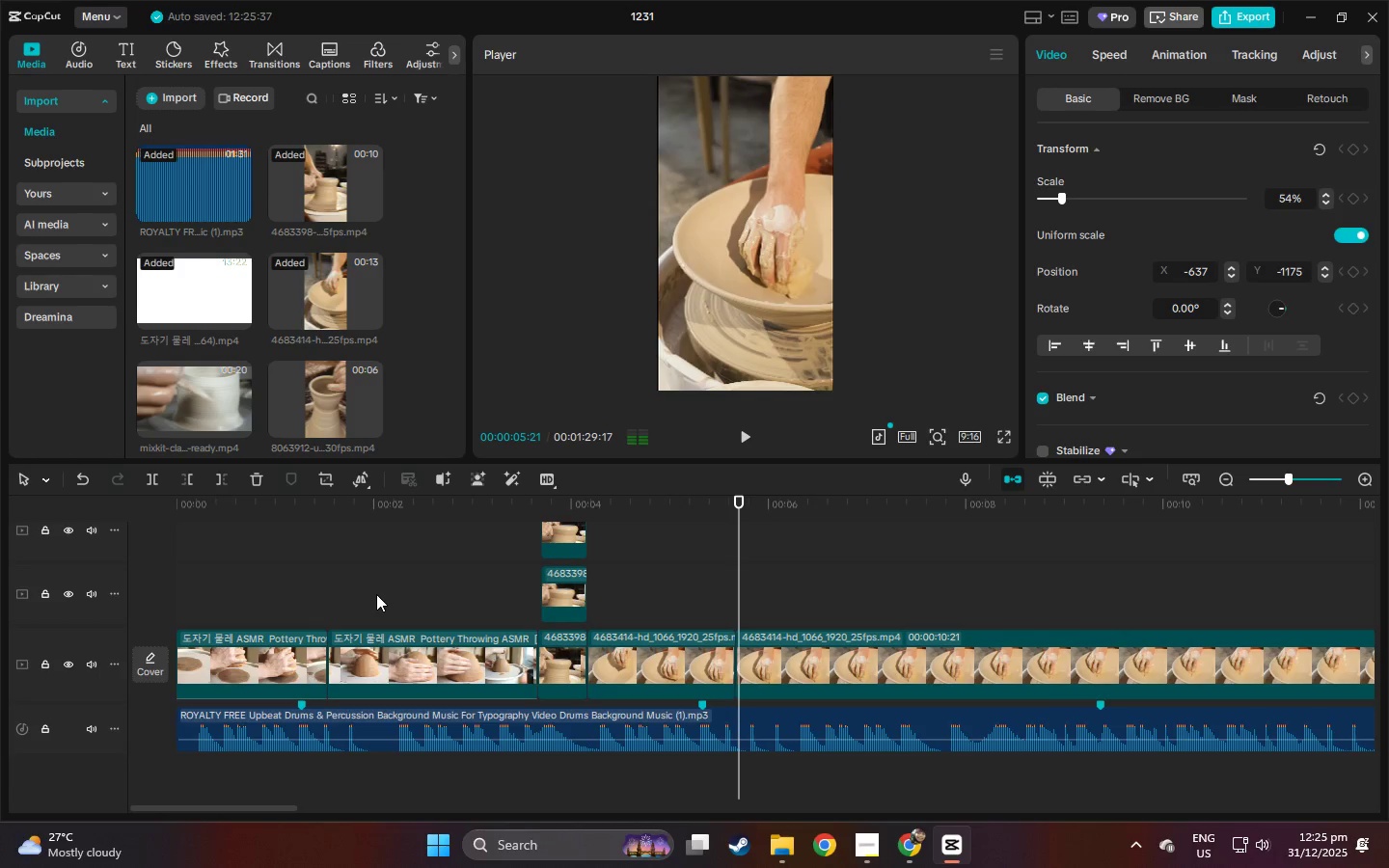 
key(Space)
 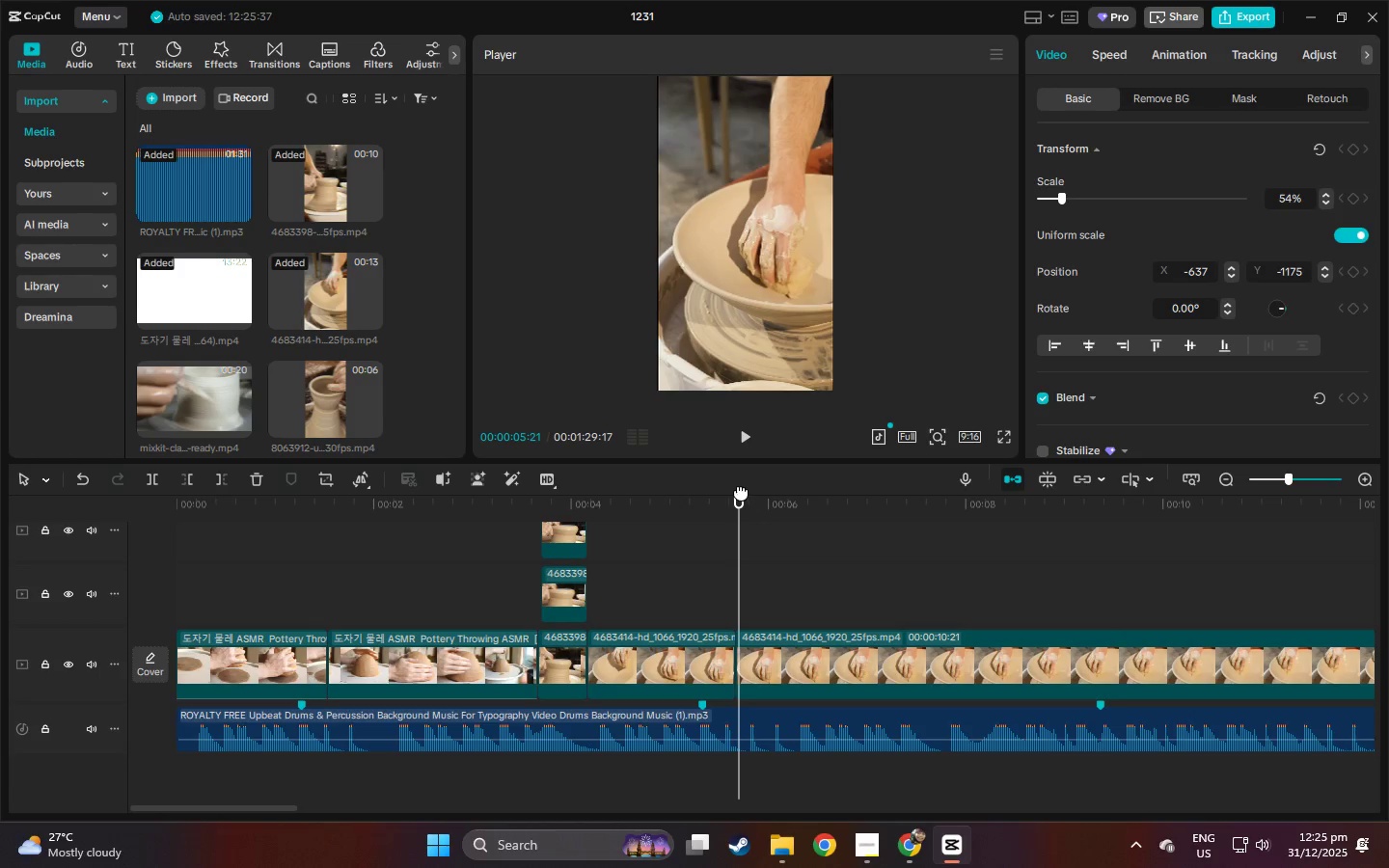 
left_click_drag(start_coordinate=[741, 499], to_coordinate=[694, 506])
 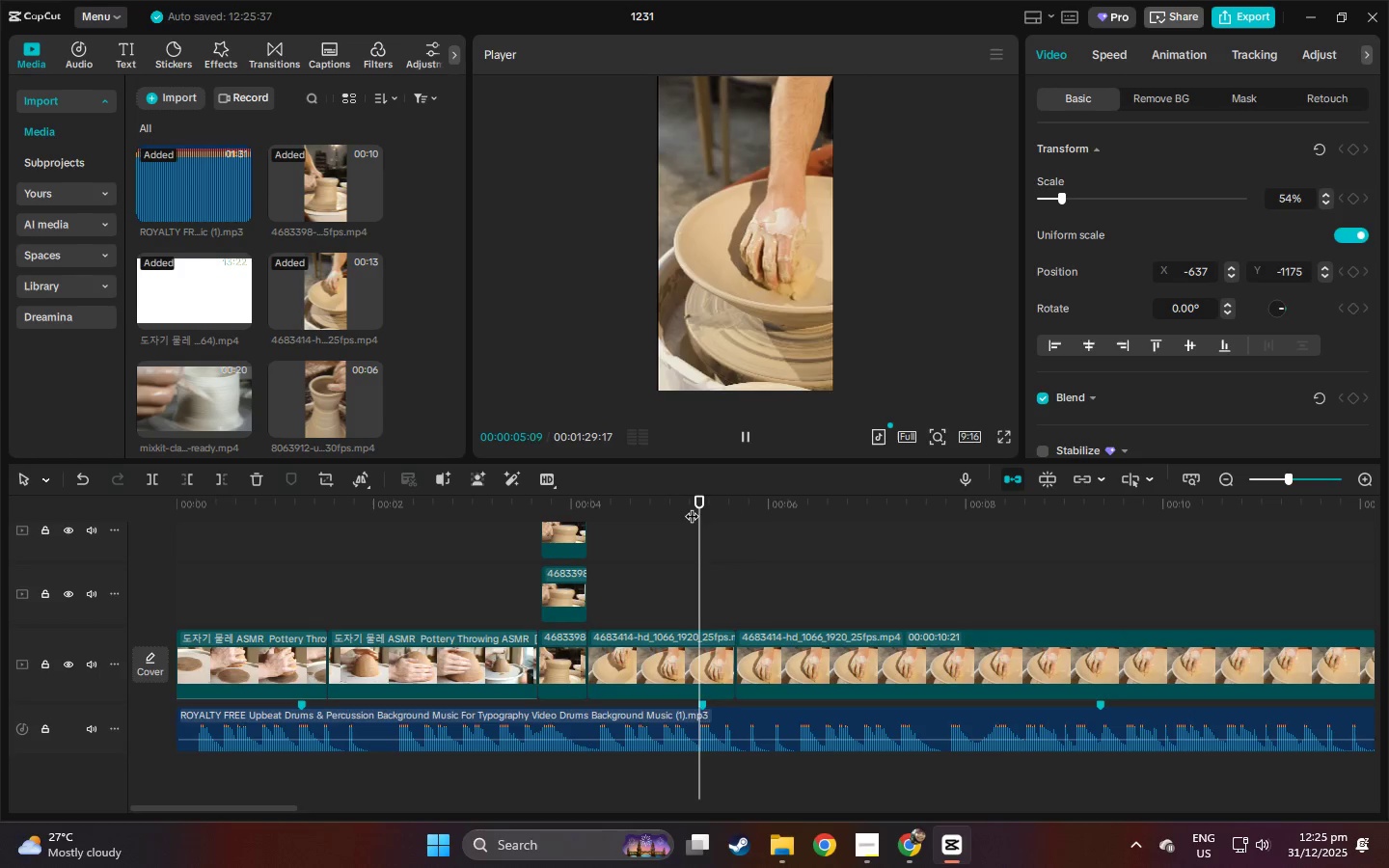 
key(Space)
 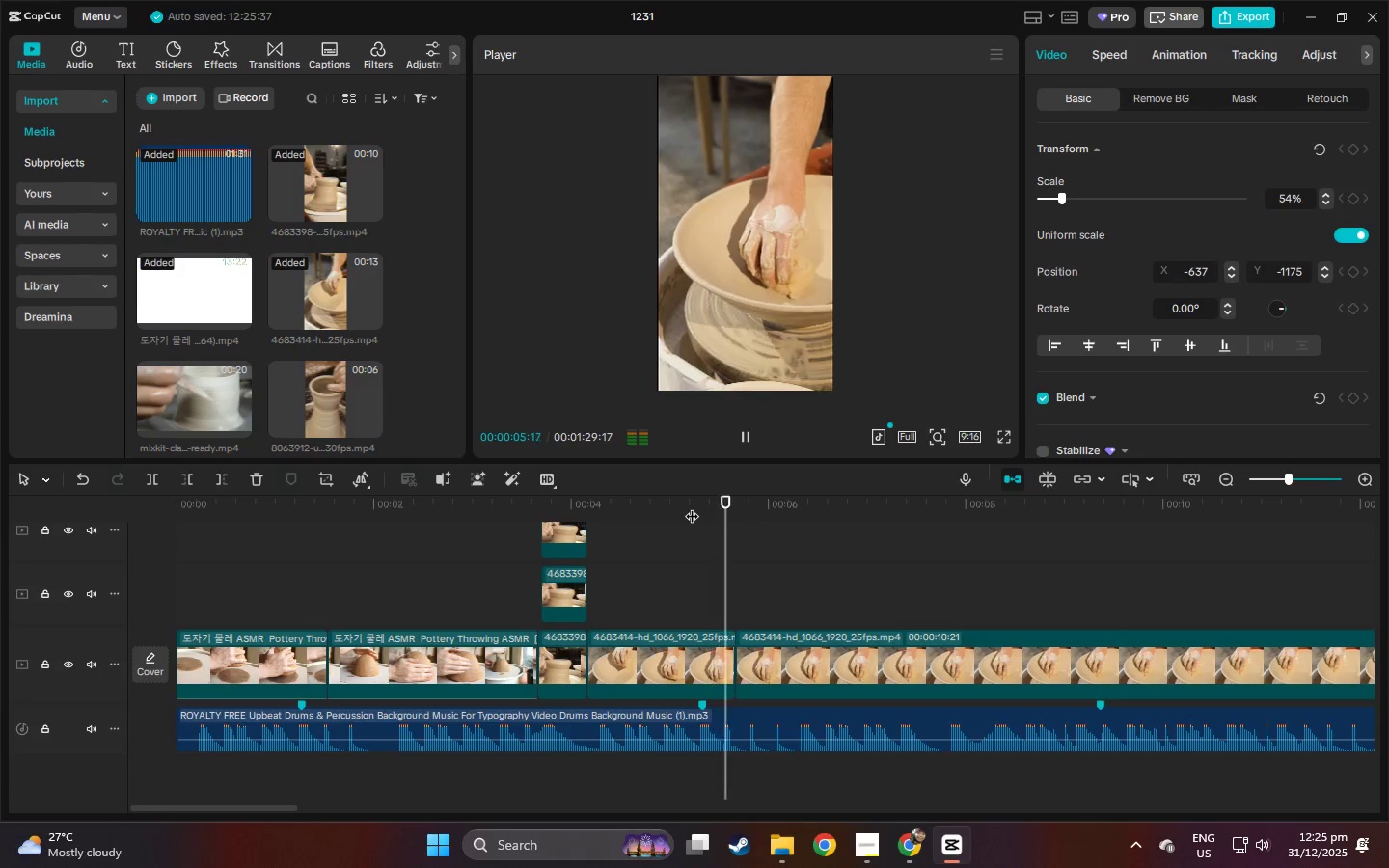 
key(Space)
 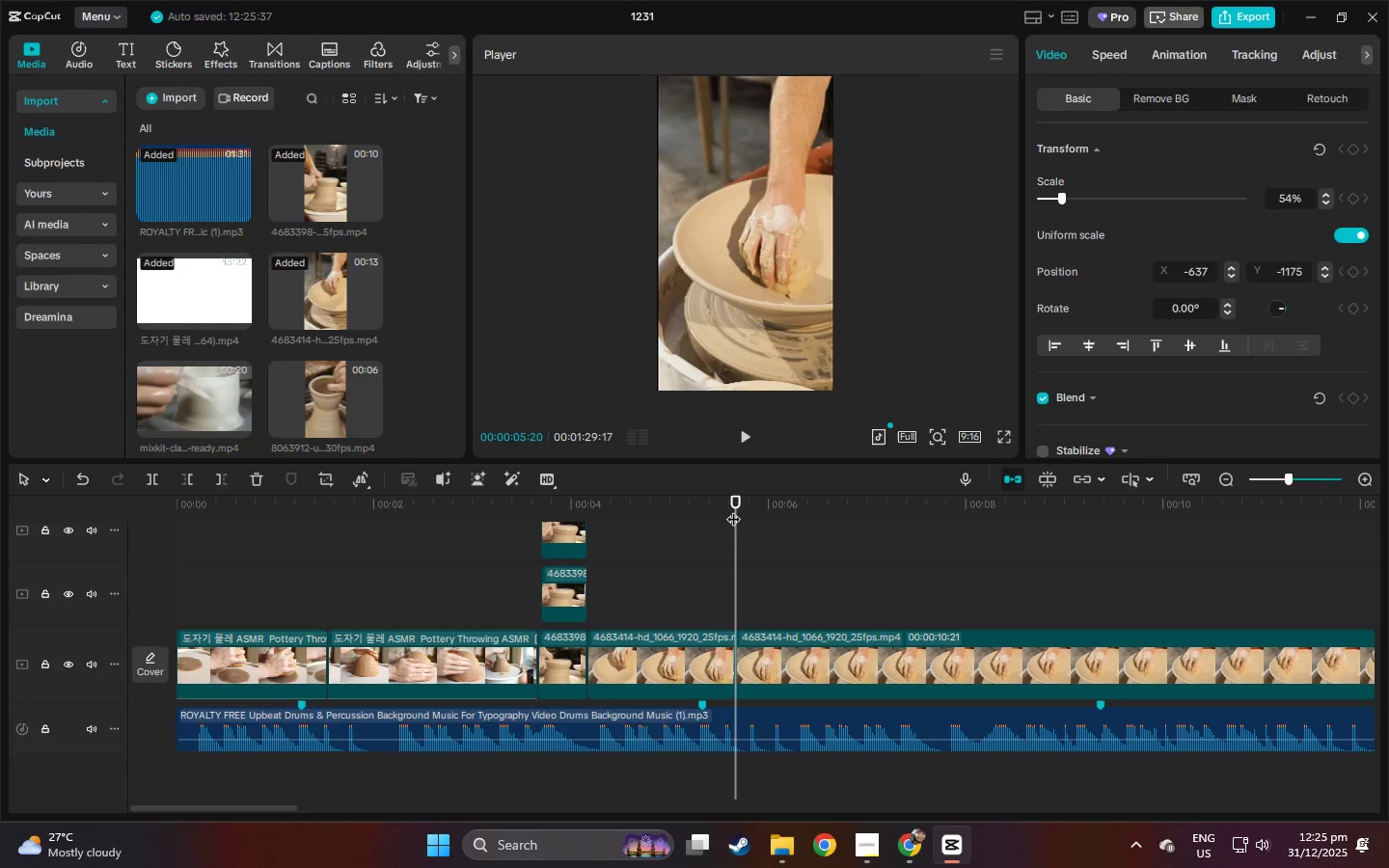 
left_click_drag(start_coordinate=[730, 507], to_coordinate=[722, 506])
 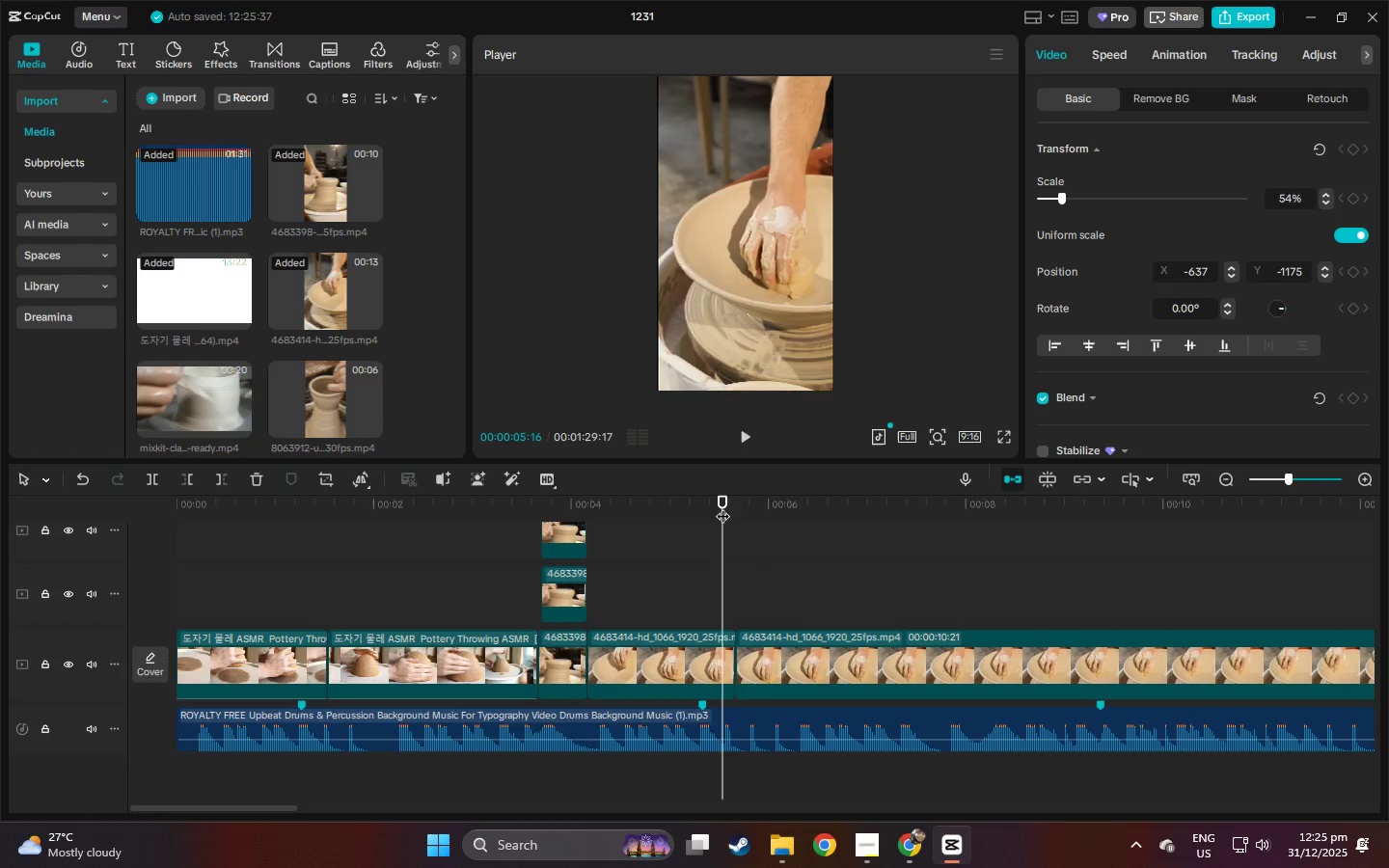 
key(Space)
 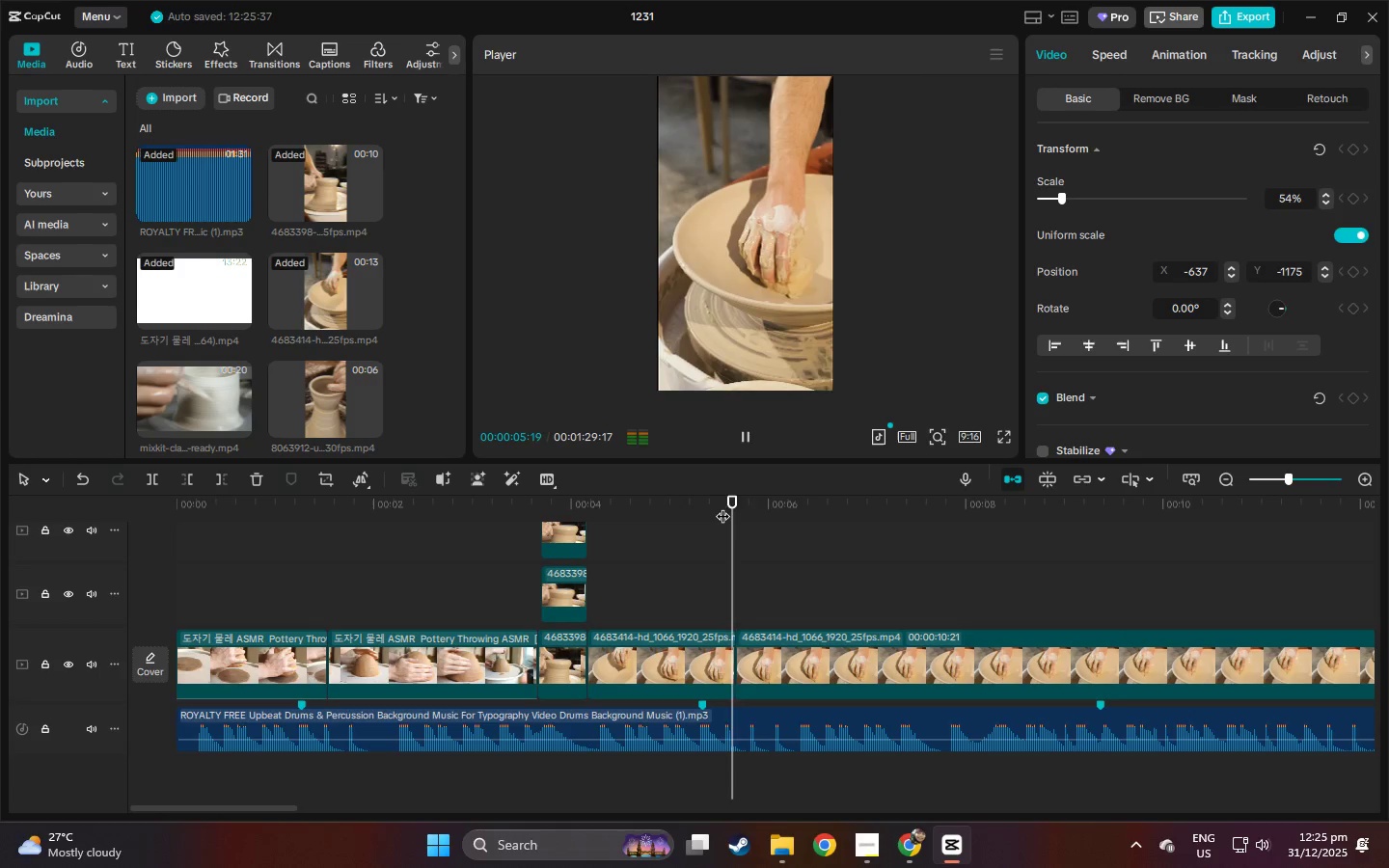 
key(Space)
 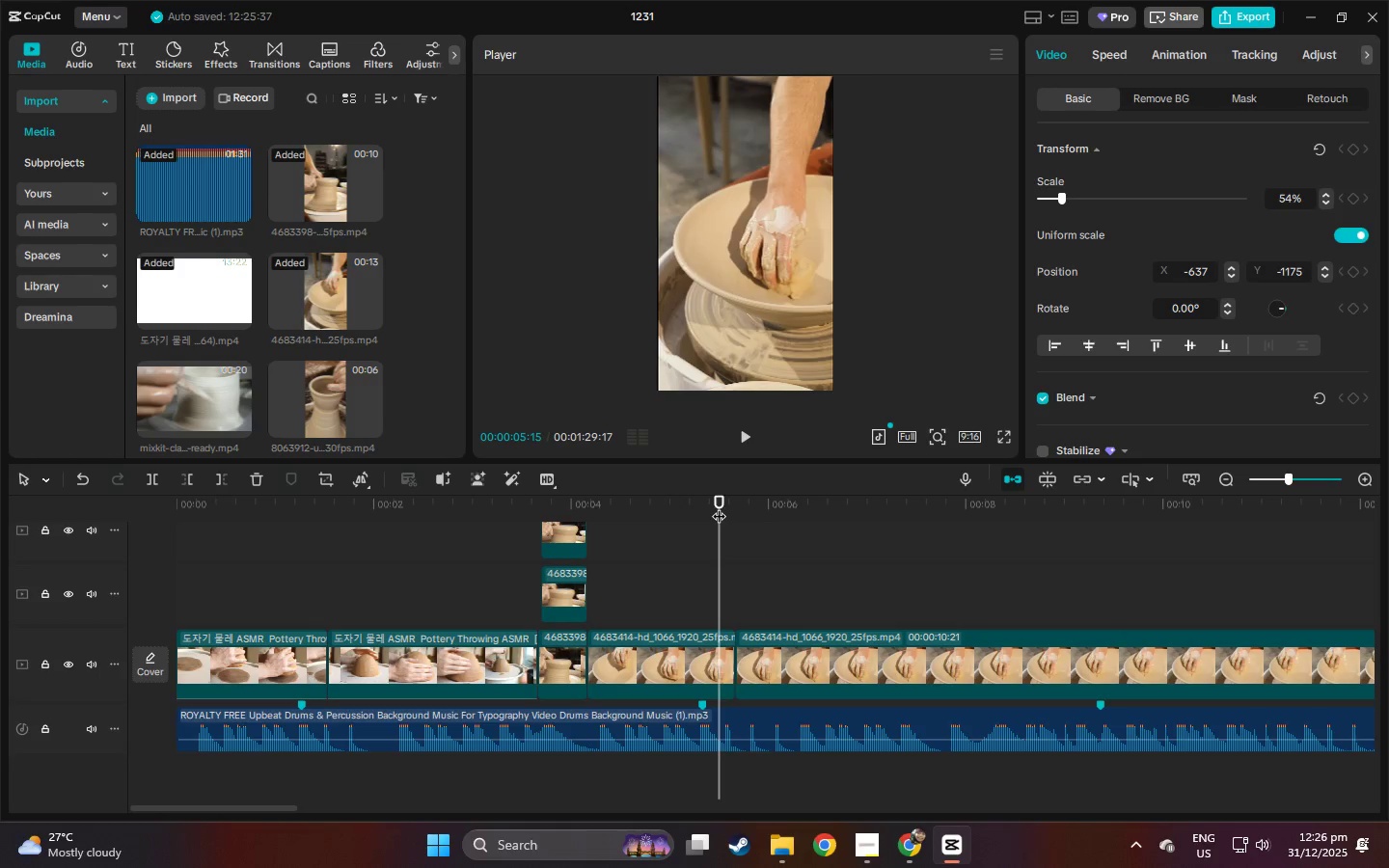 
key(Space)
 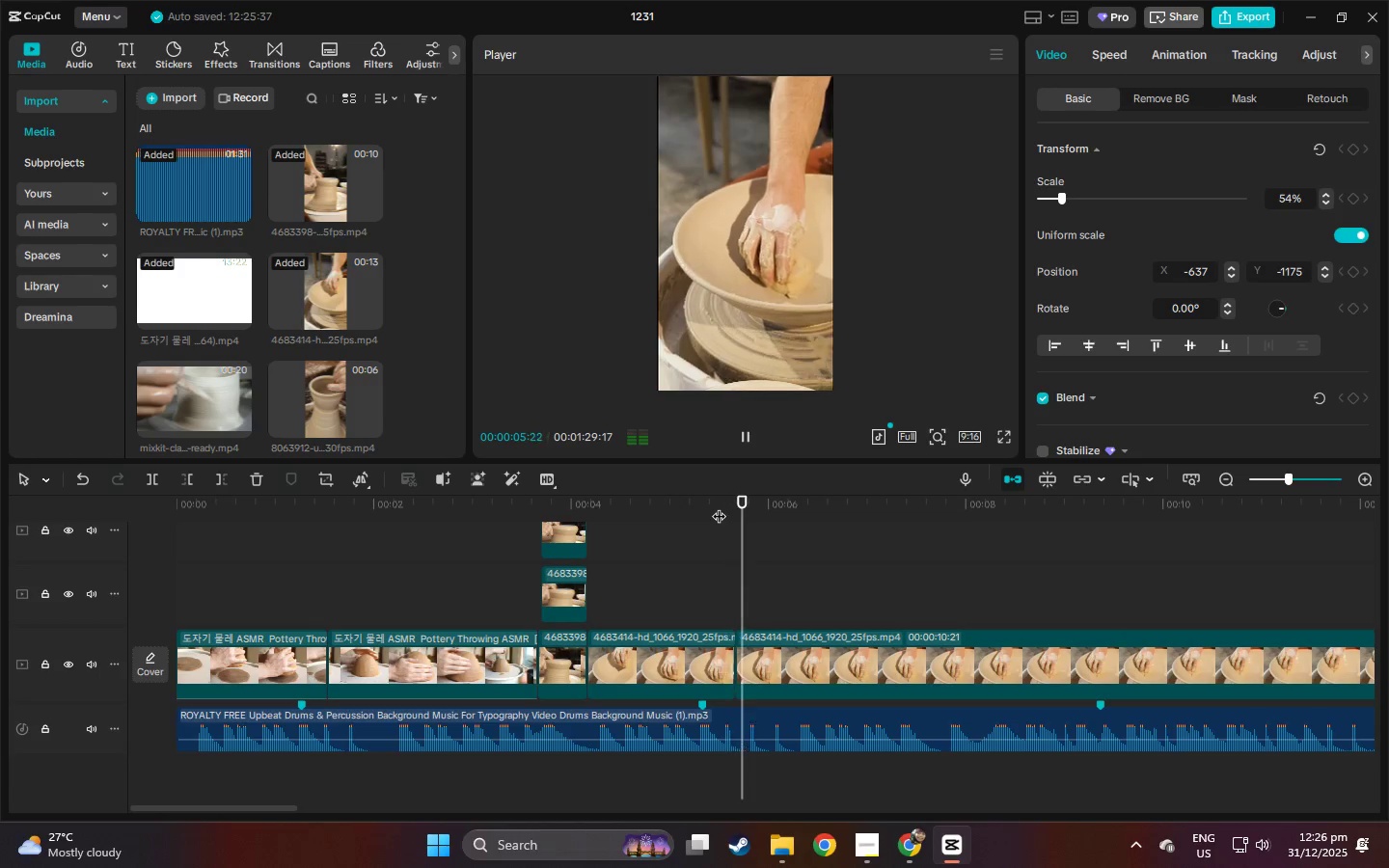 
key(Space)
 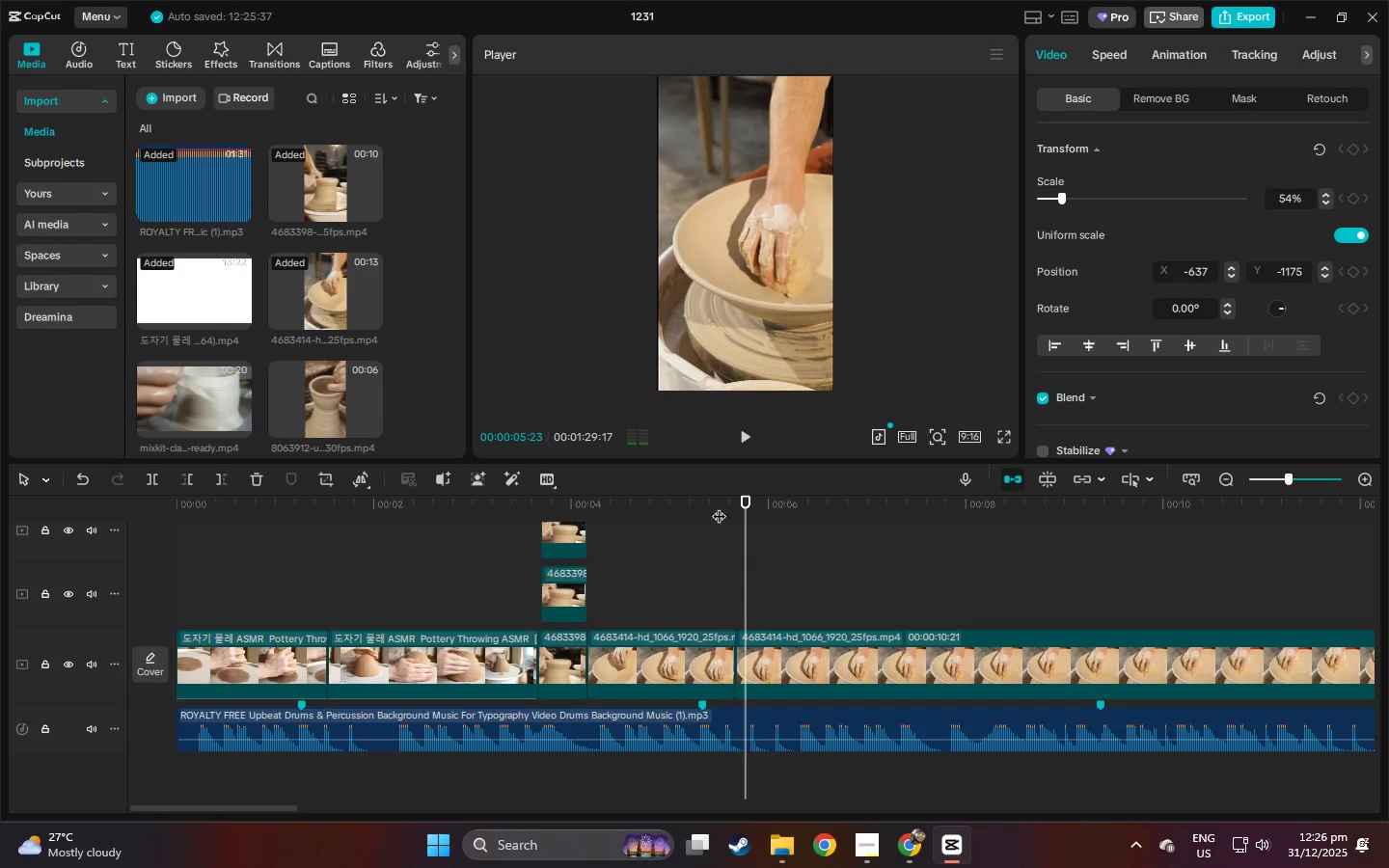 
key(Control+ControlLeft)
 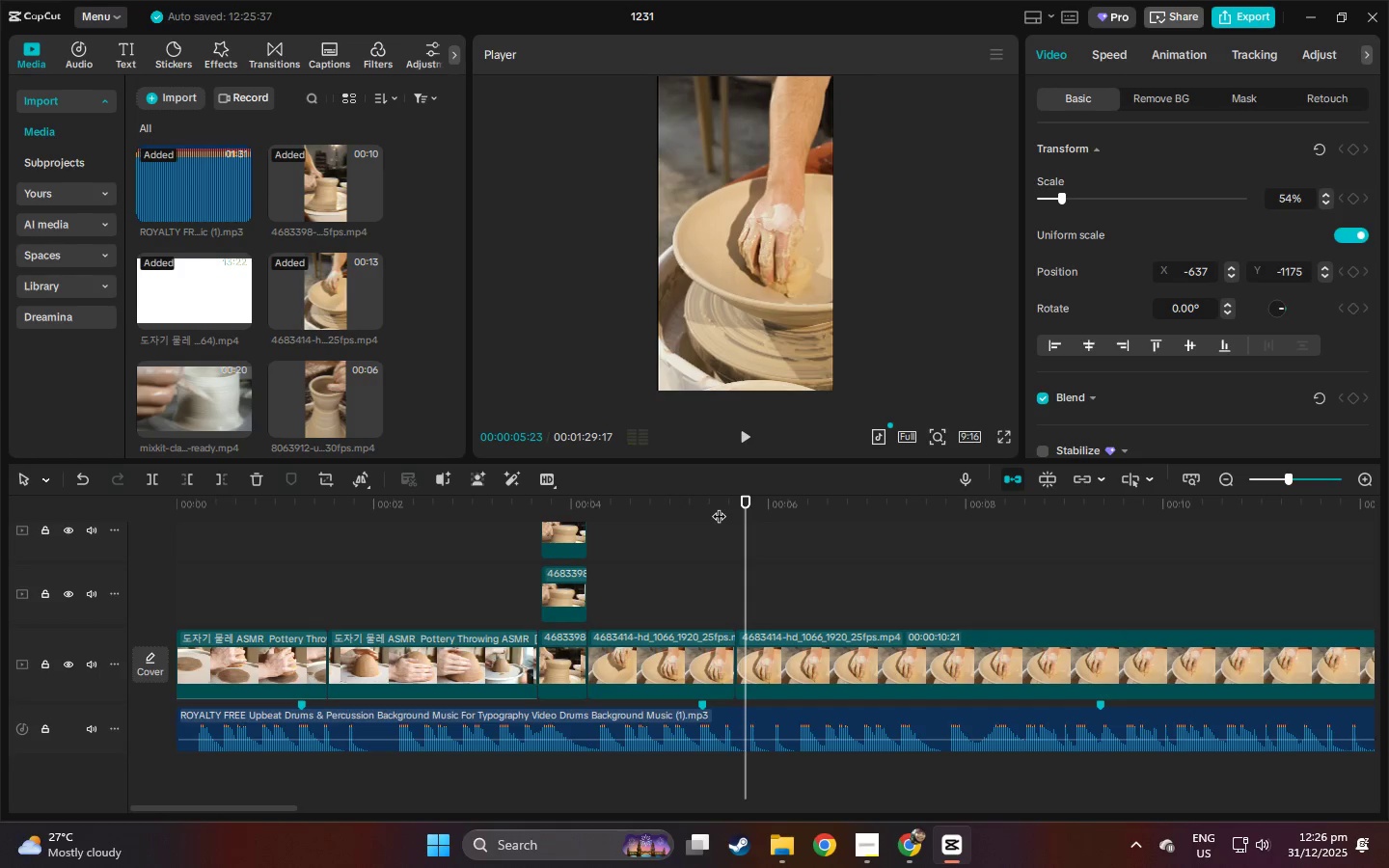 
key(Control+B)
 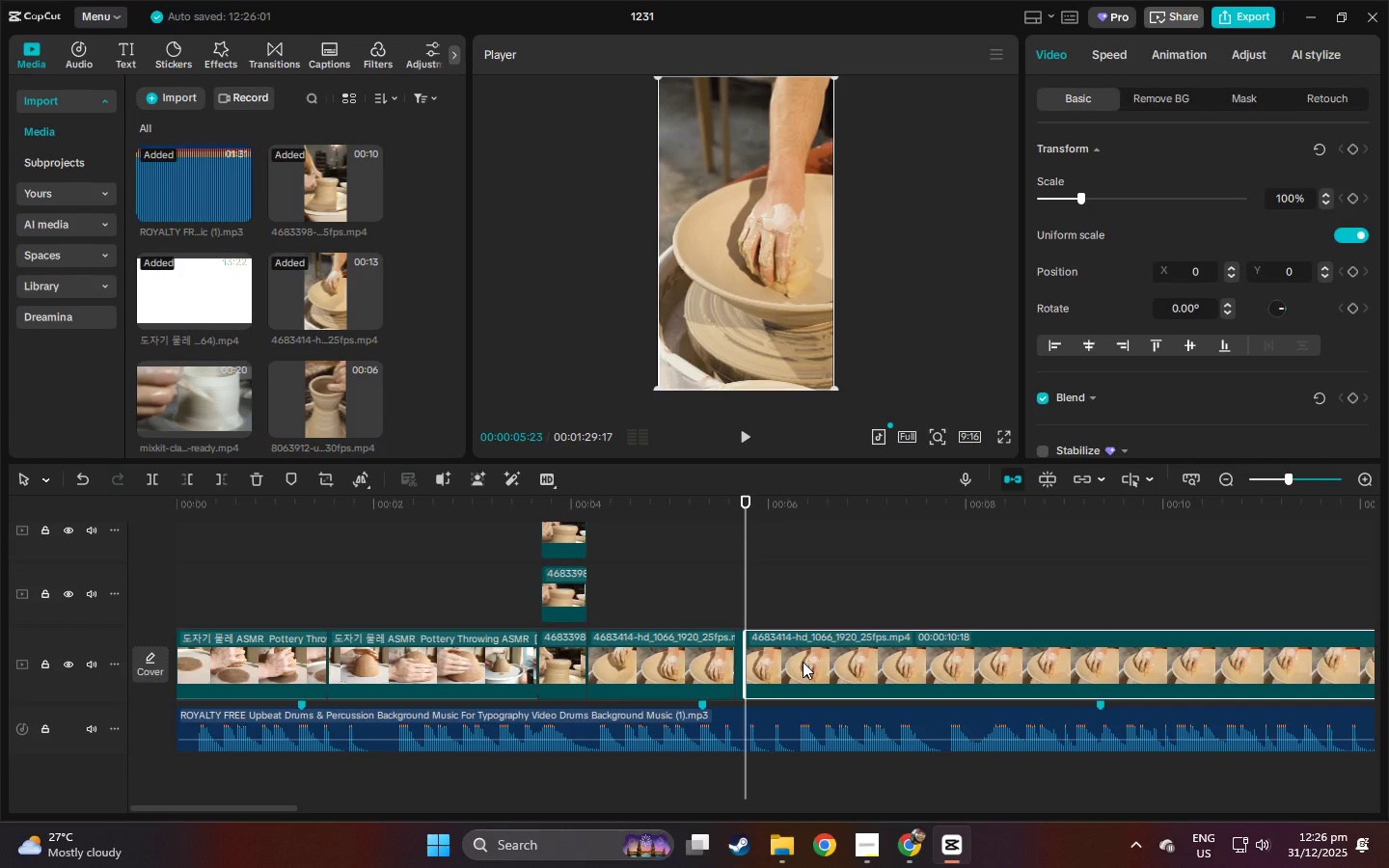 
key(Delete)
 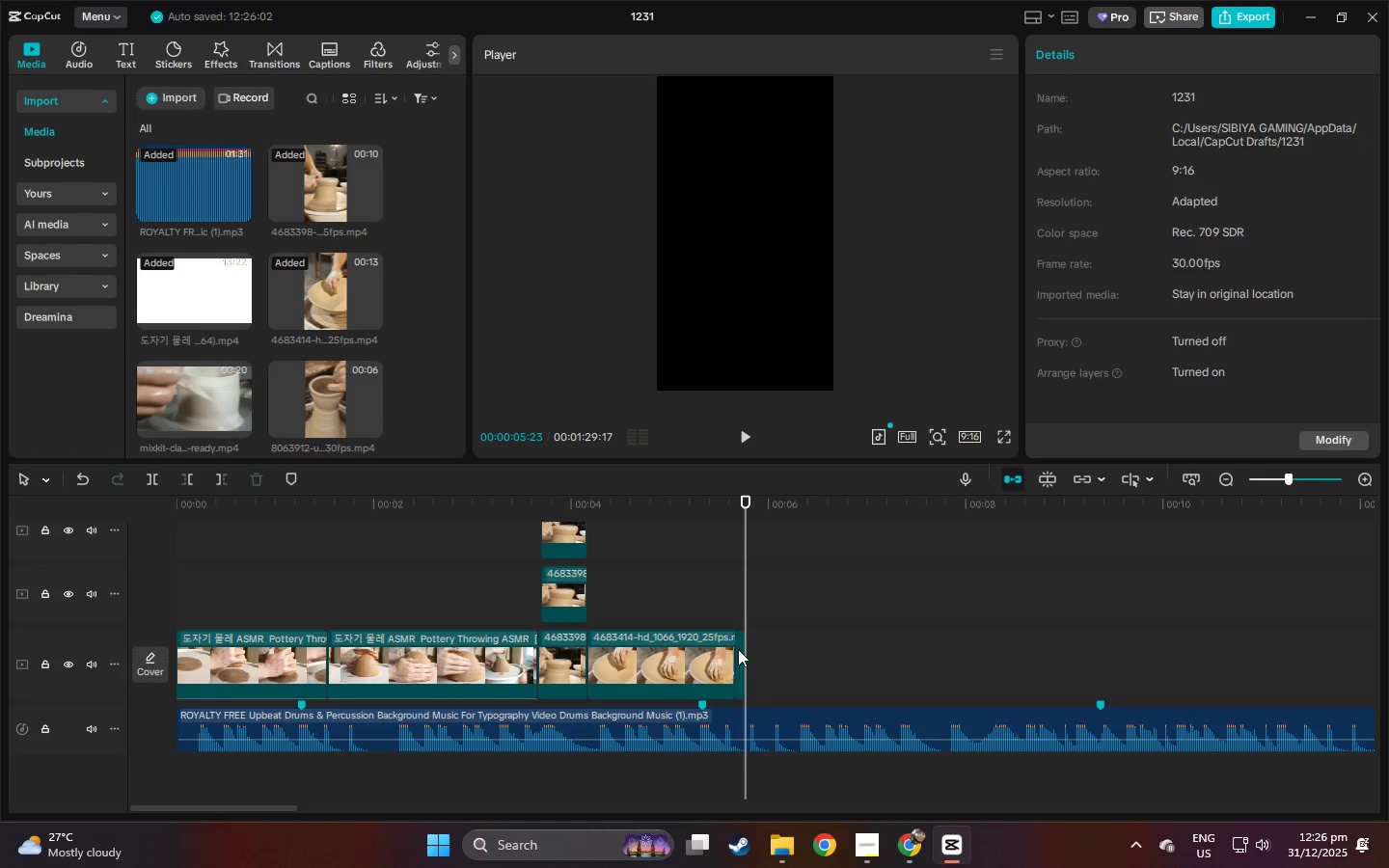 
left_click([739, 649])
 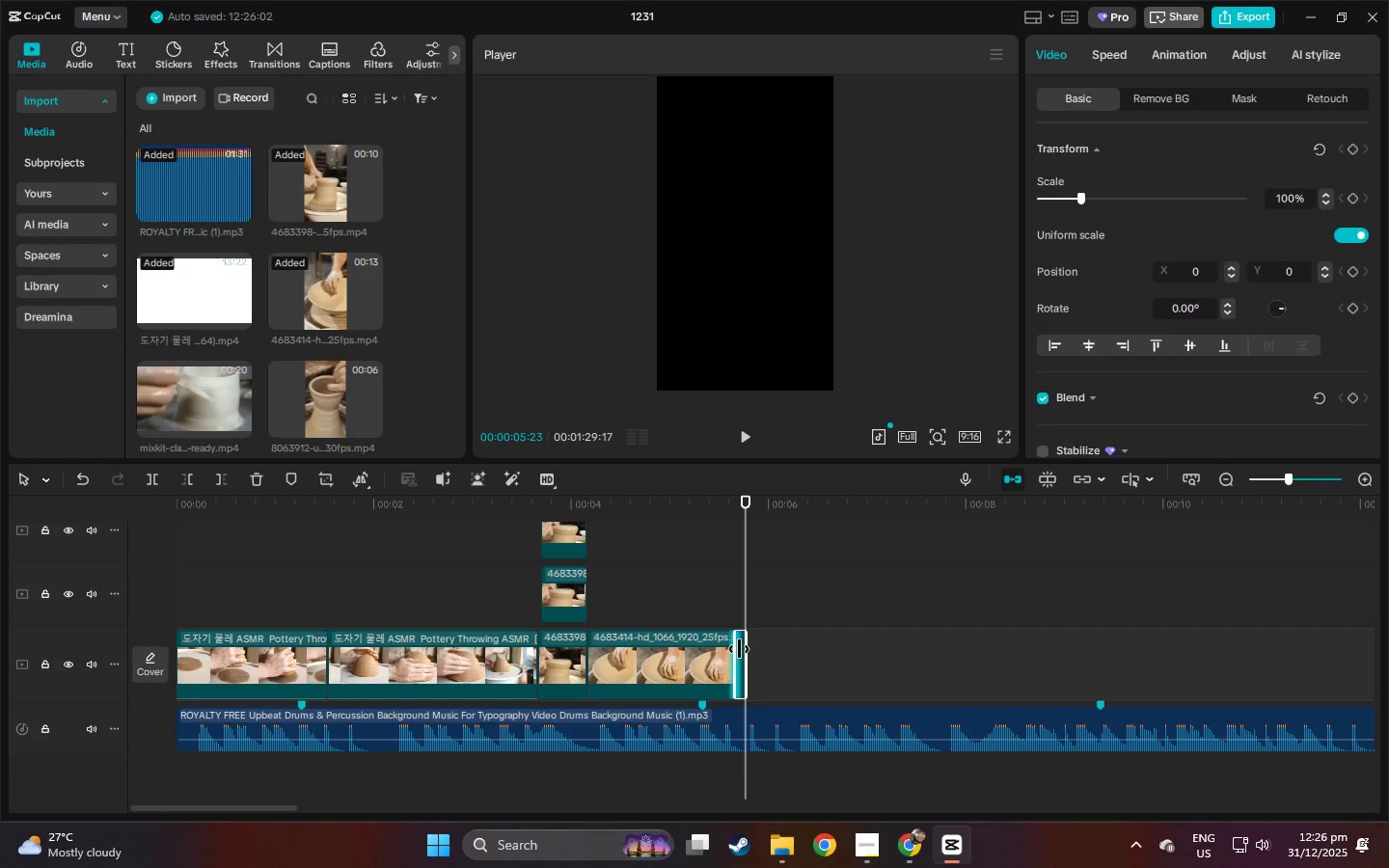 
key(Delete)
 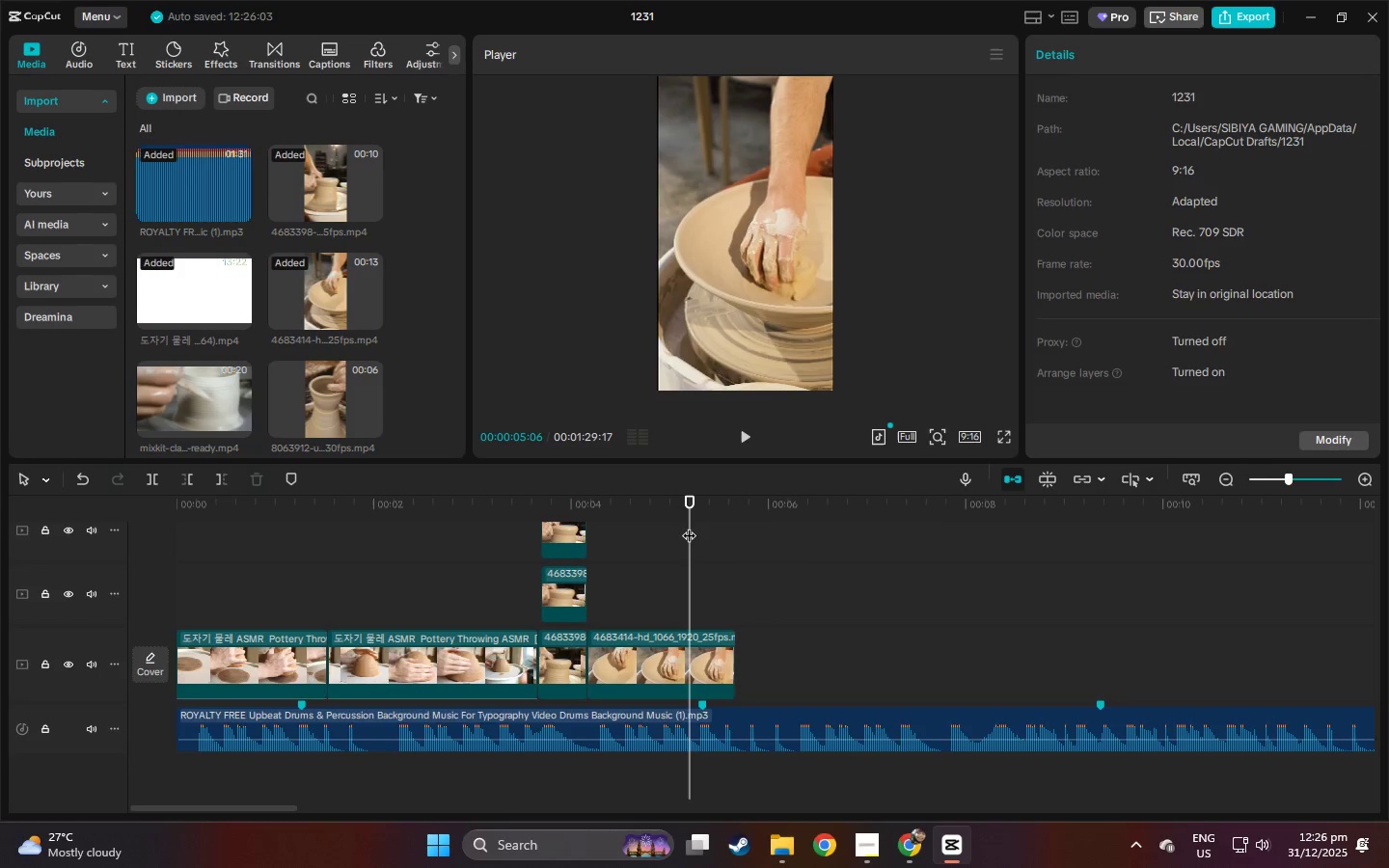 
key(Space)
 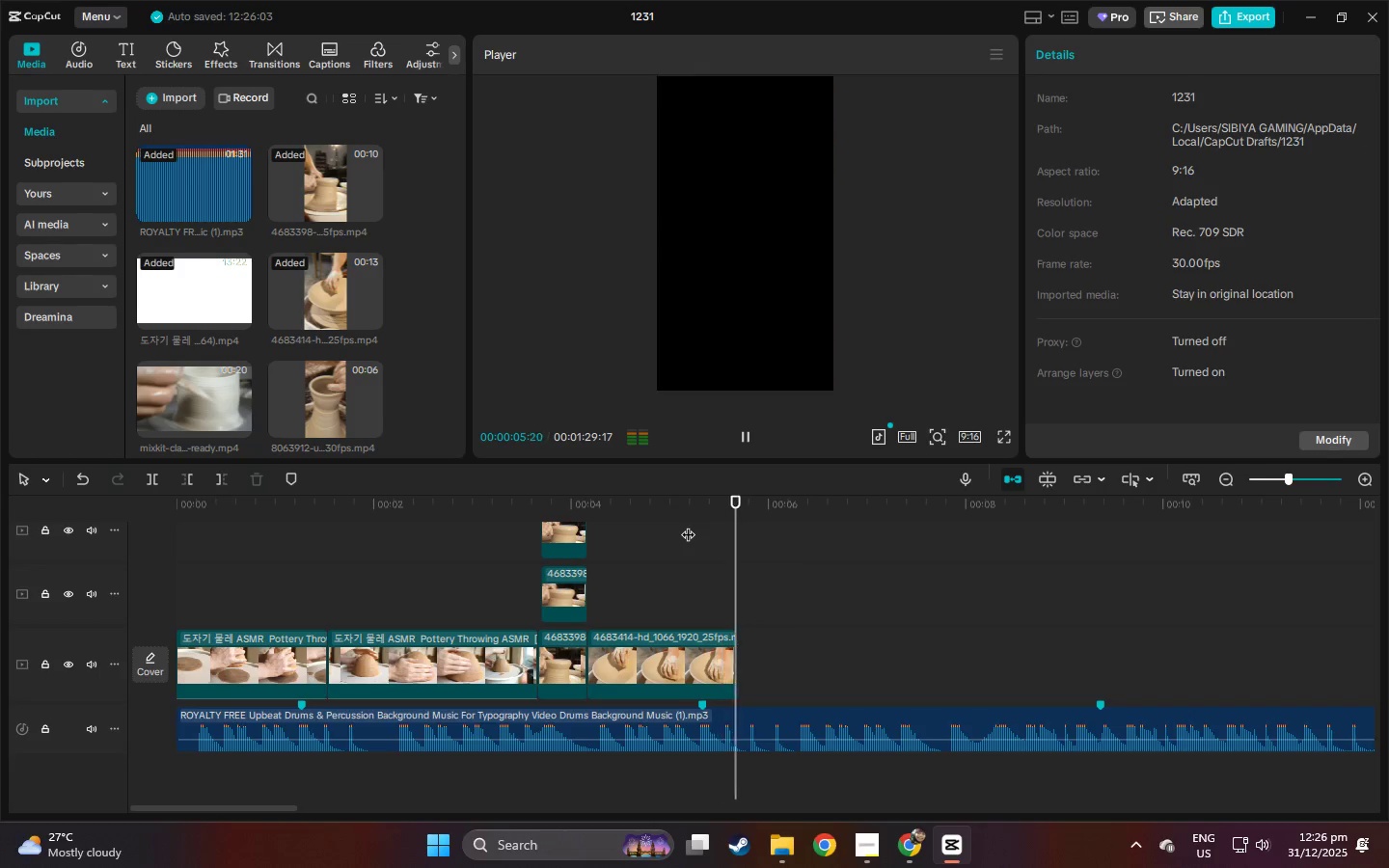 
key(Space)
 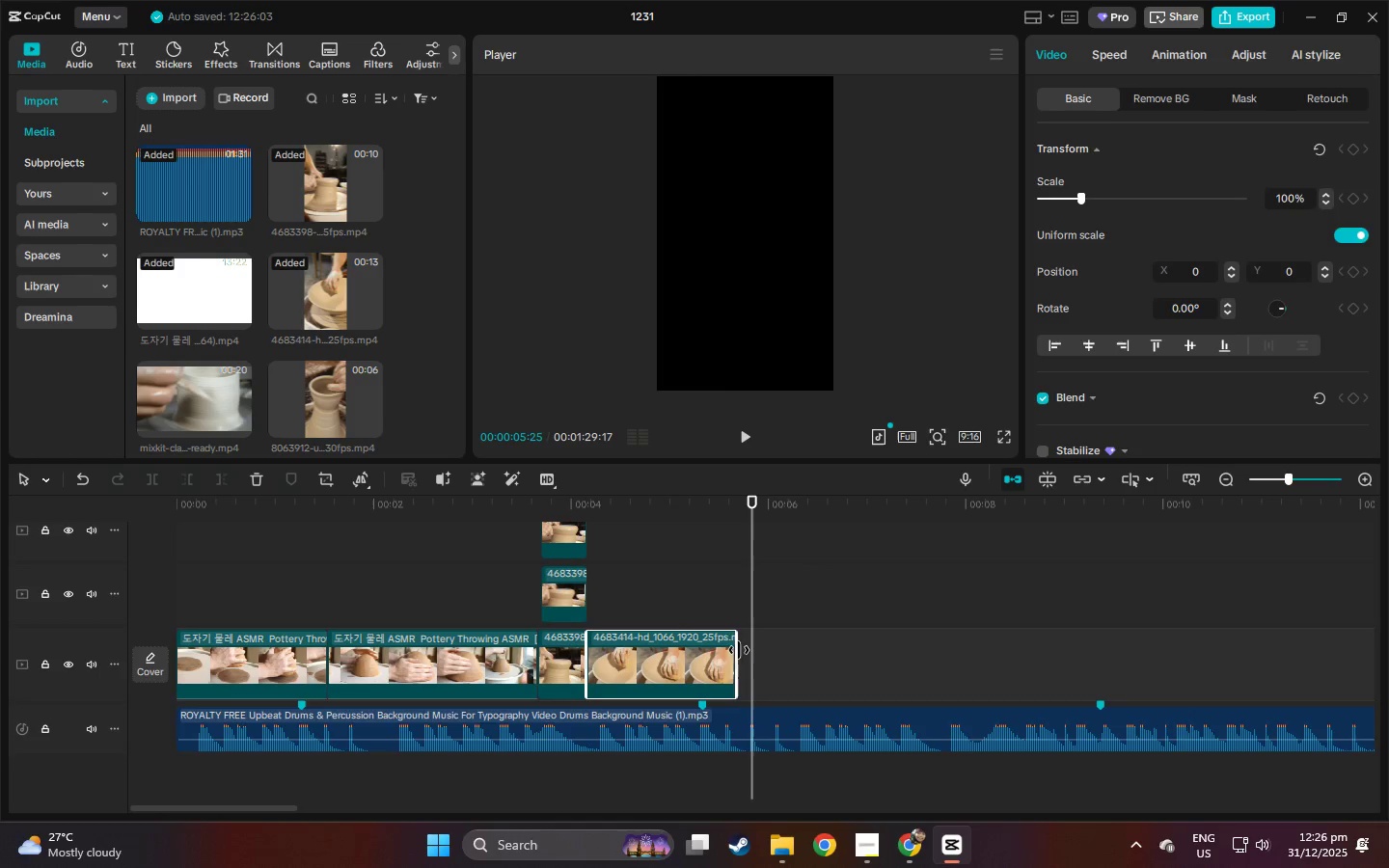 
left_click_drag(start_coordinate=[735, 650], to_coordinate=[749, 650])
 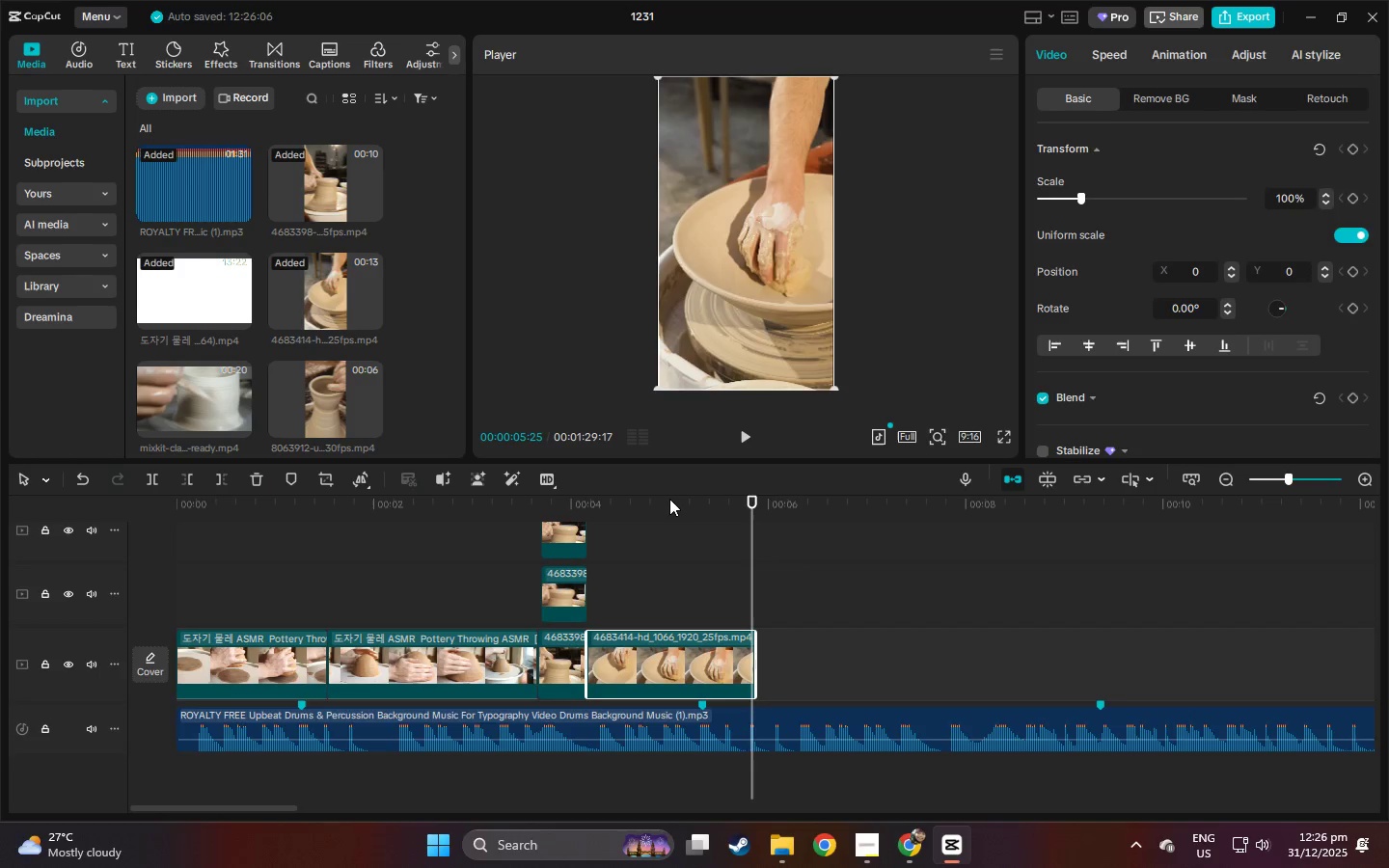 
left_click([669, 498])
 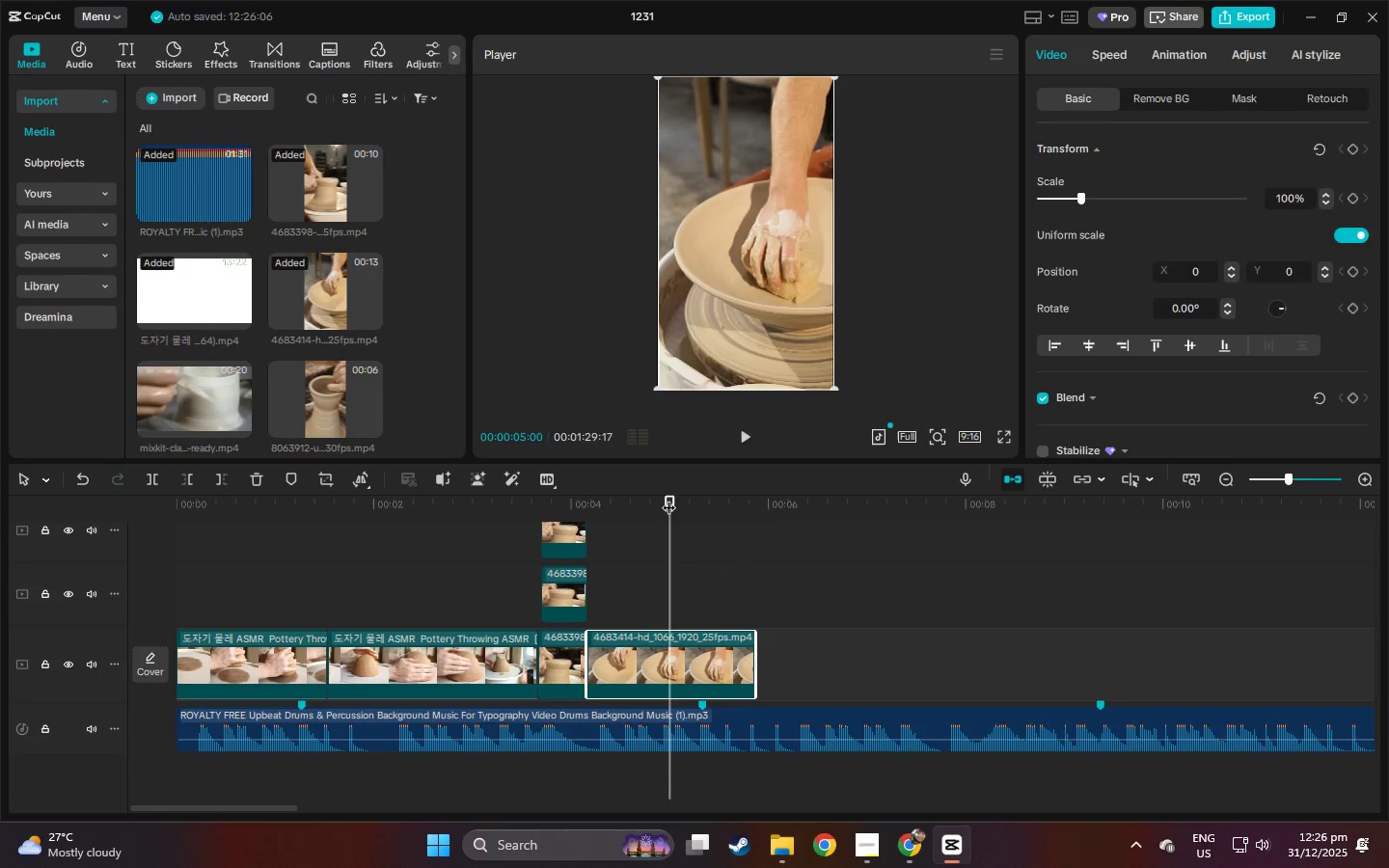 
key(Space)
 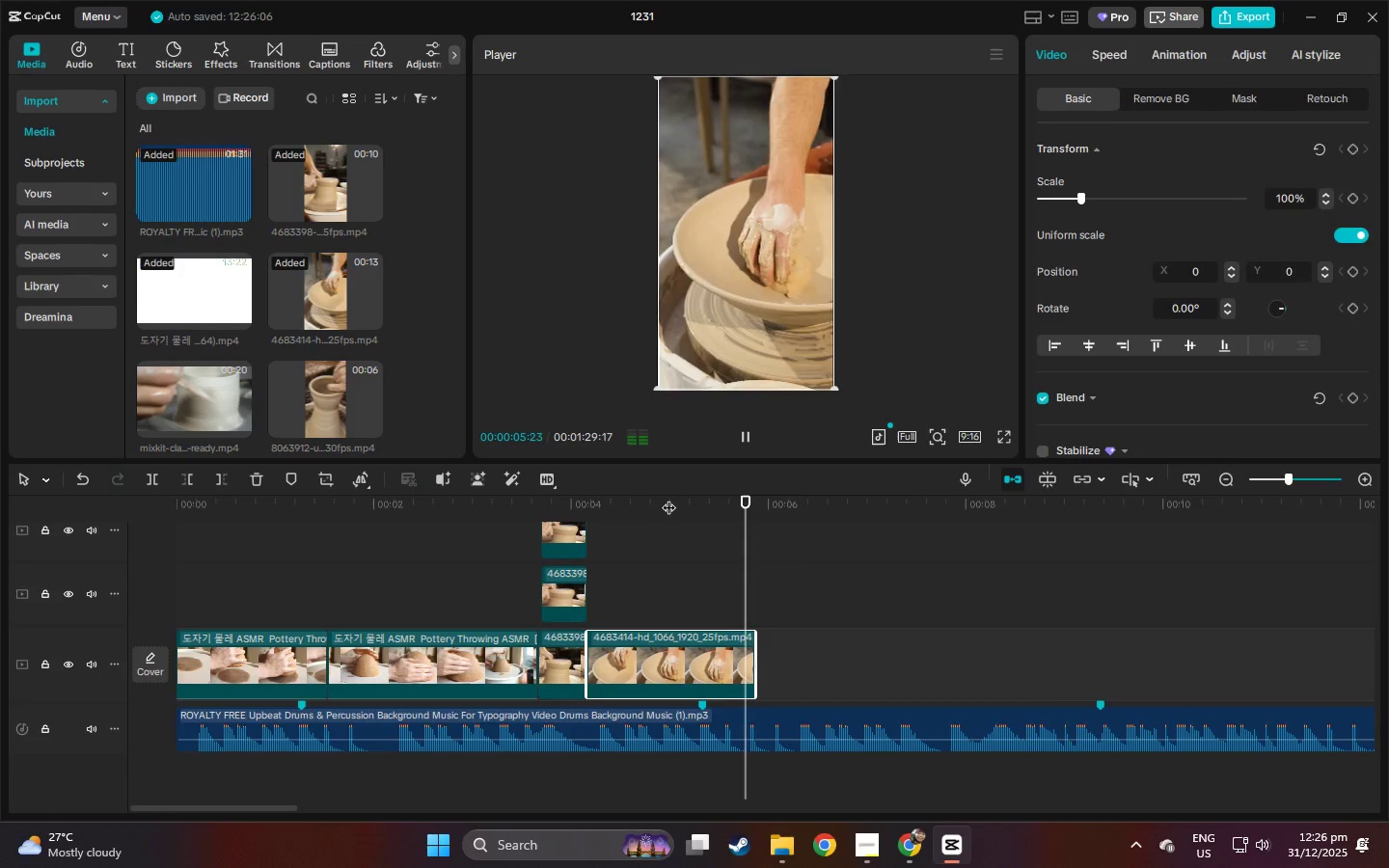 
key(Space)
 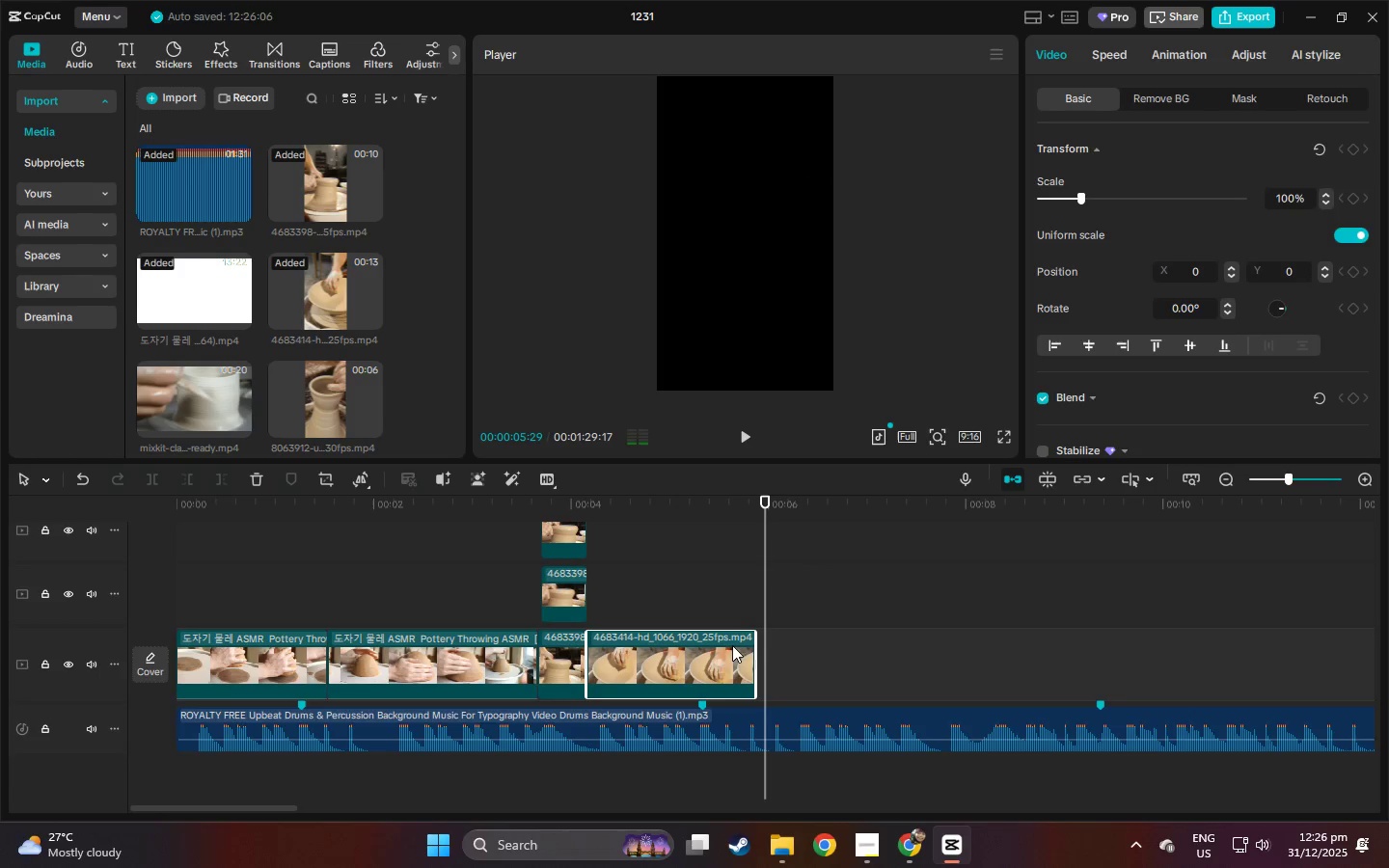 
left_click([734, 646])
 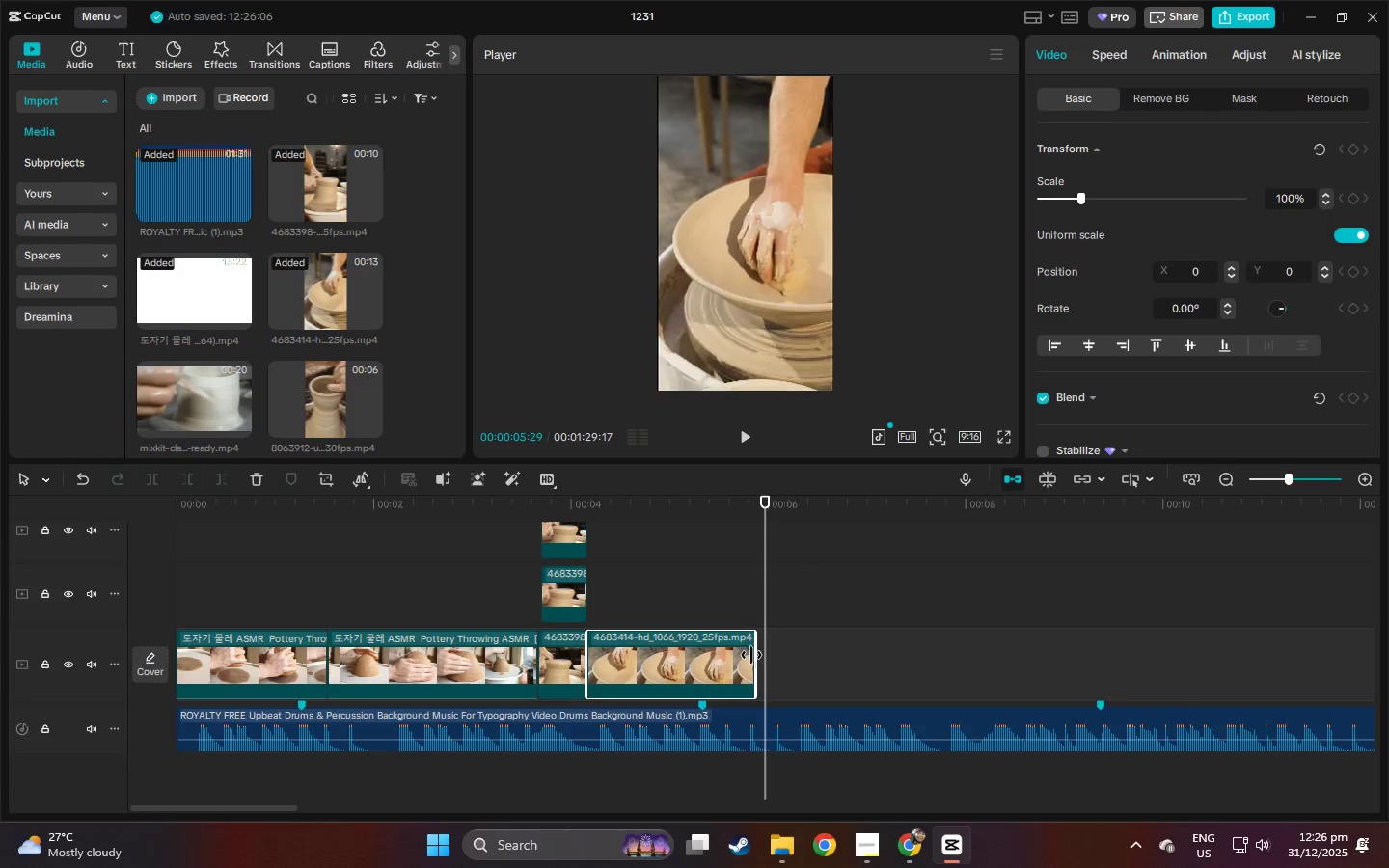 
left_click_drag(start_coordinate=[754, 655], to_coordinate=[741, 655])
 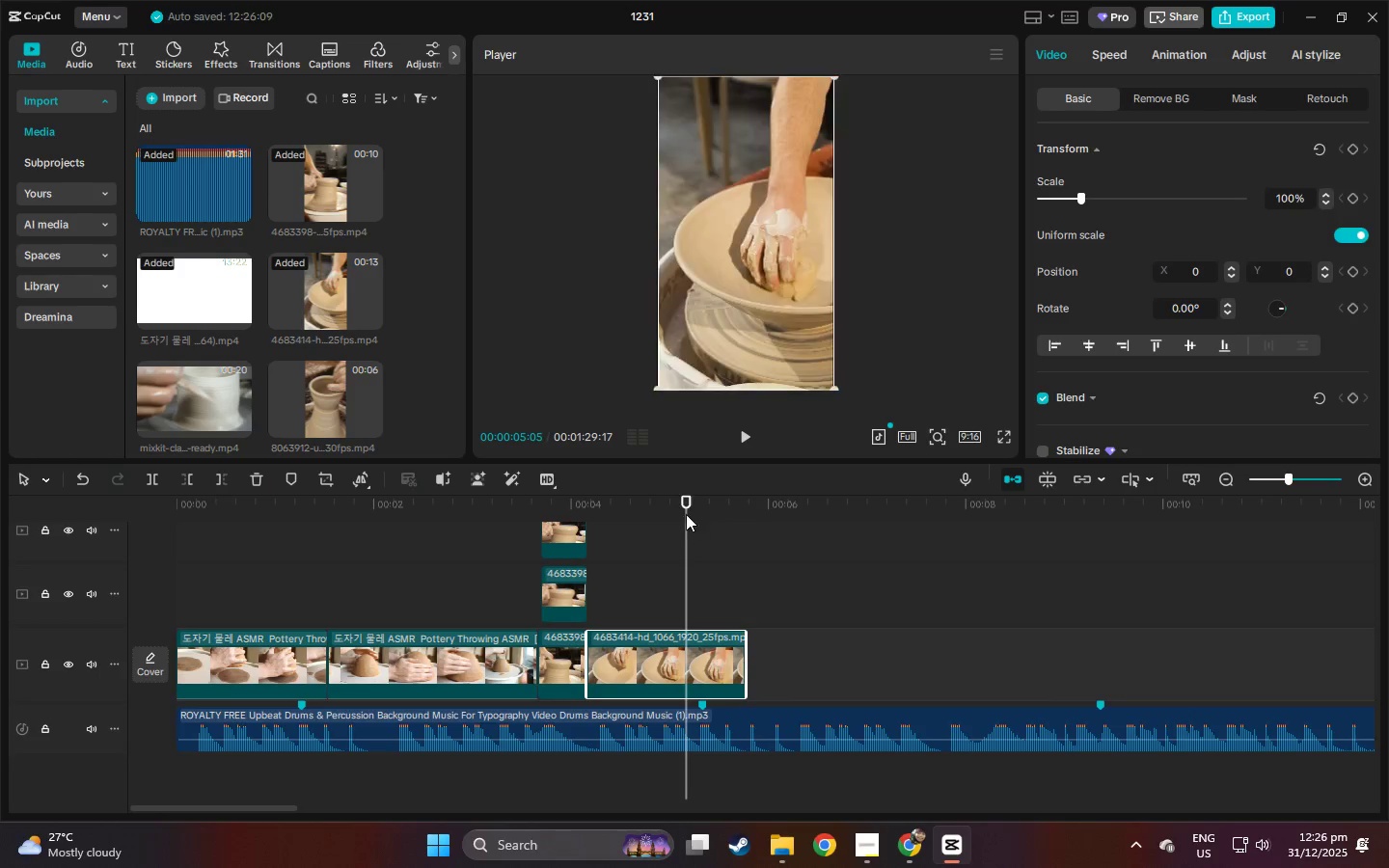 
key(Space)
 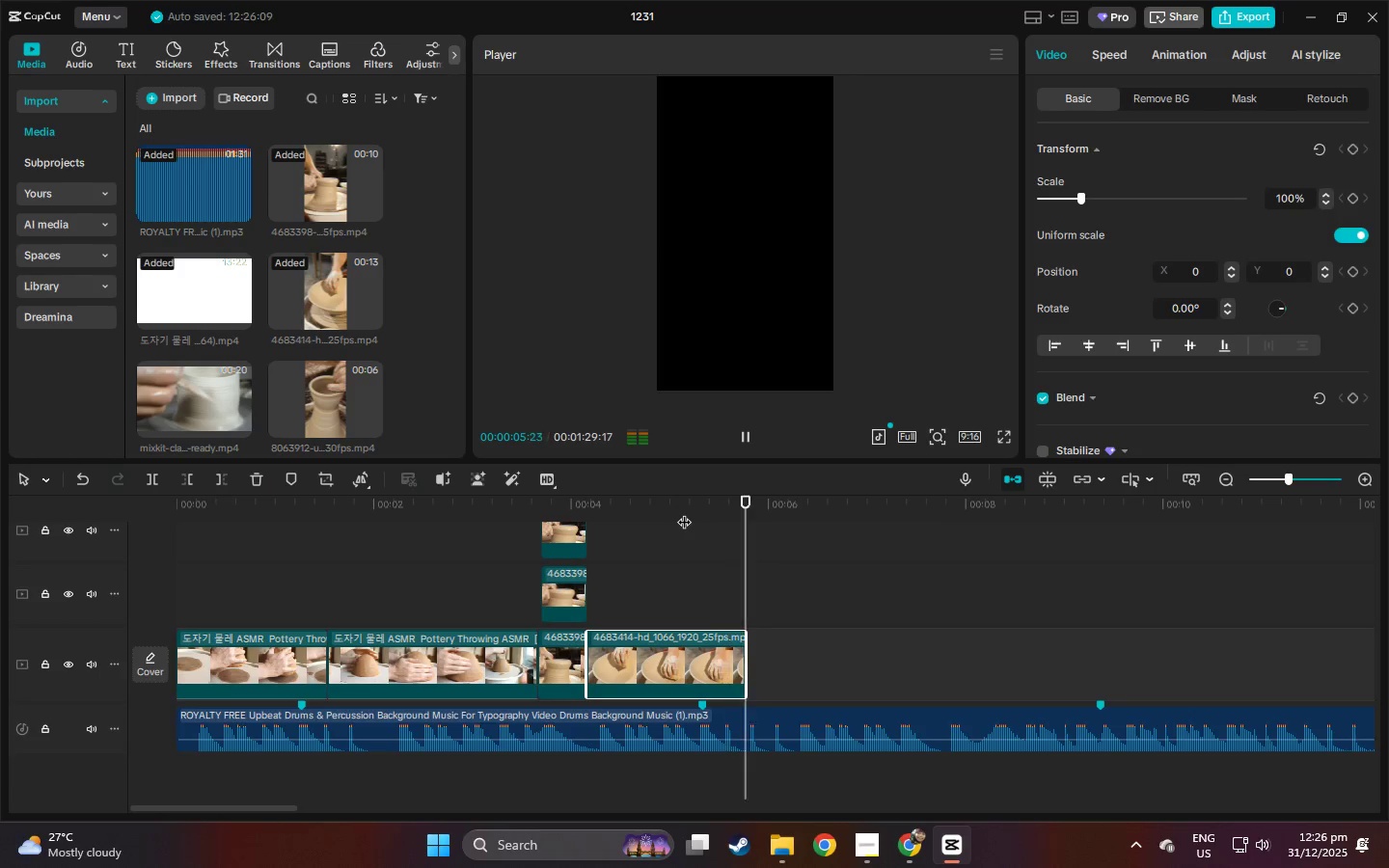 
key(Space)
 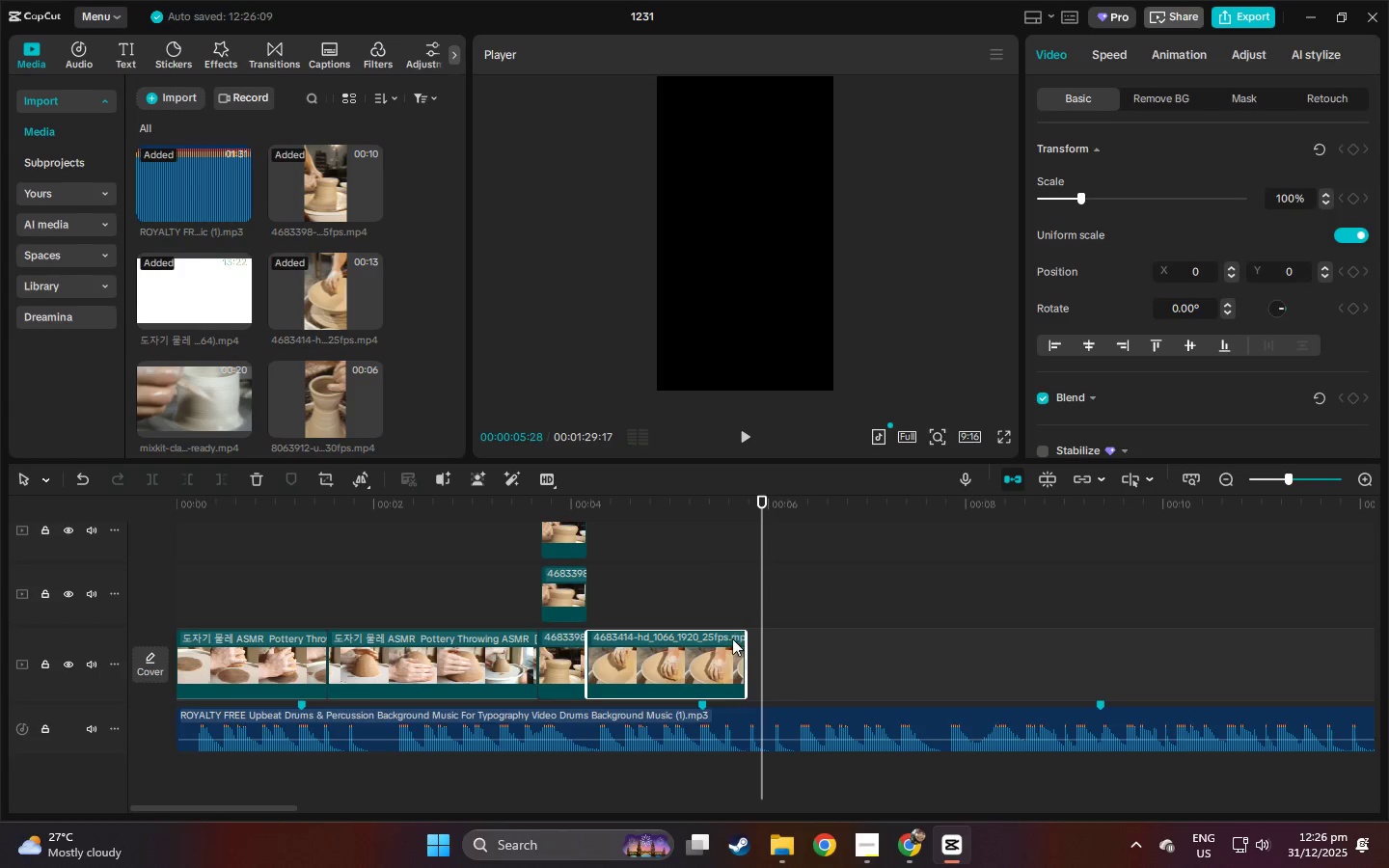 
left_click([729, 648])
 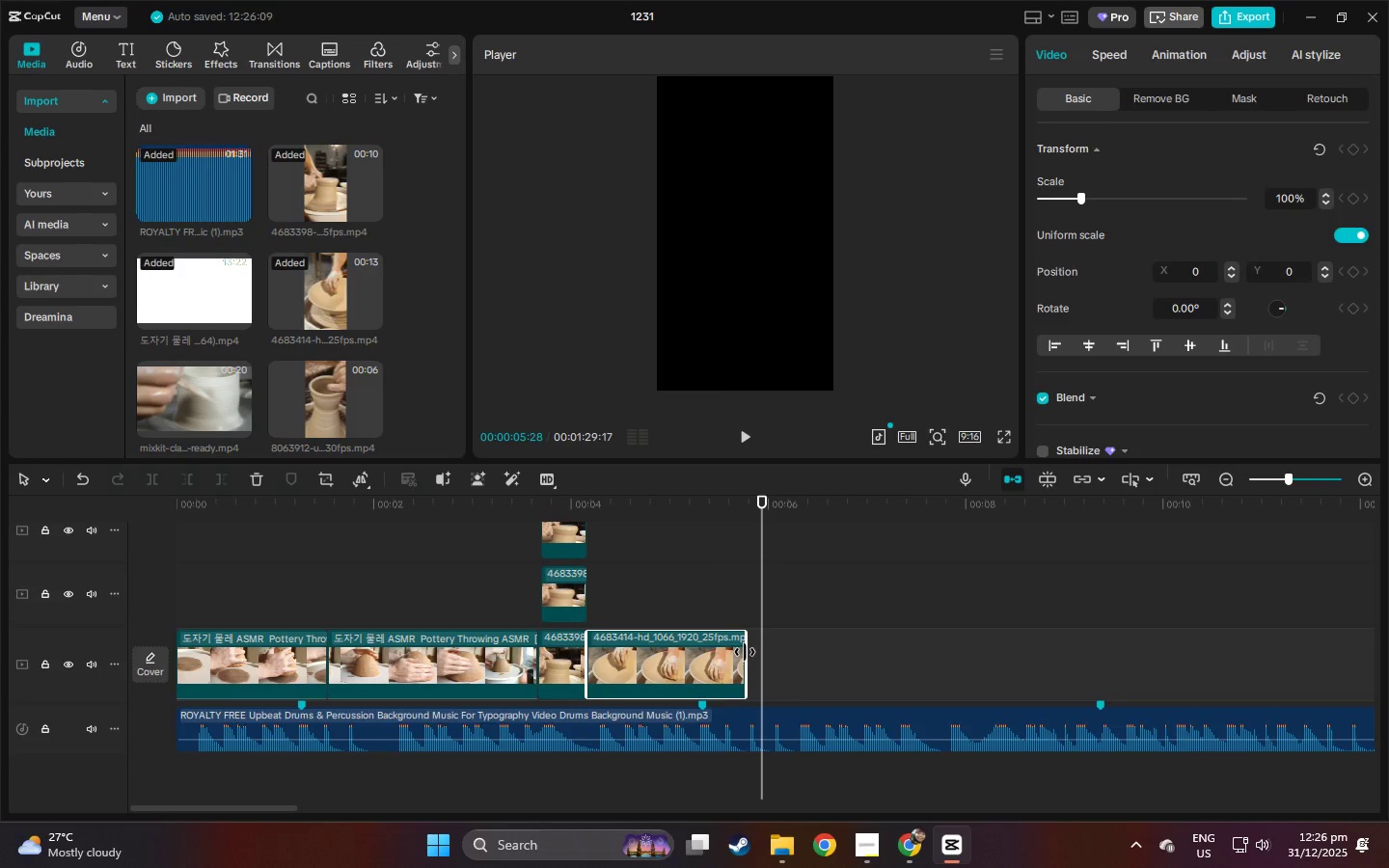 
left_click_drag(start_coordinate=[745, 652], to_coordinate=[734, 654])
 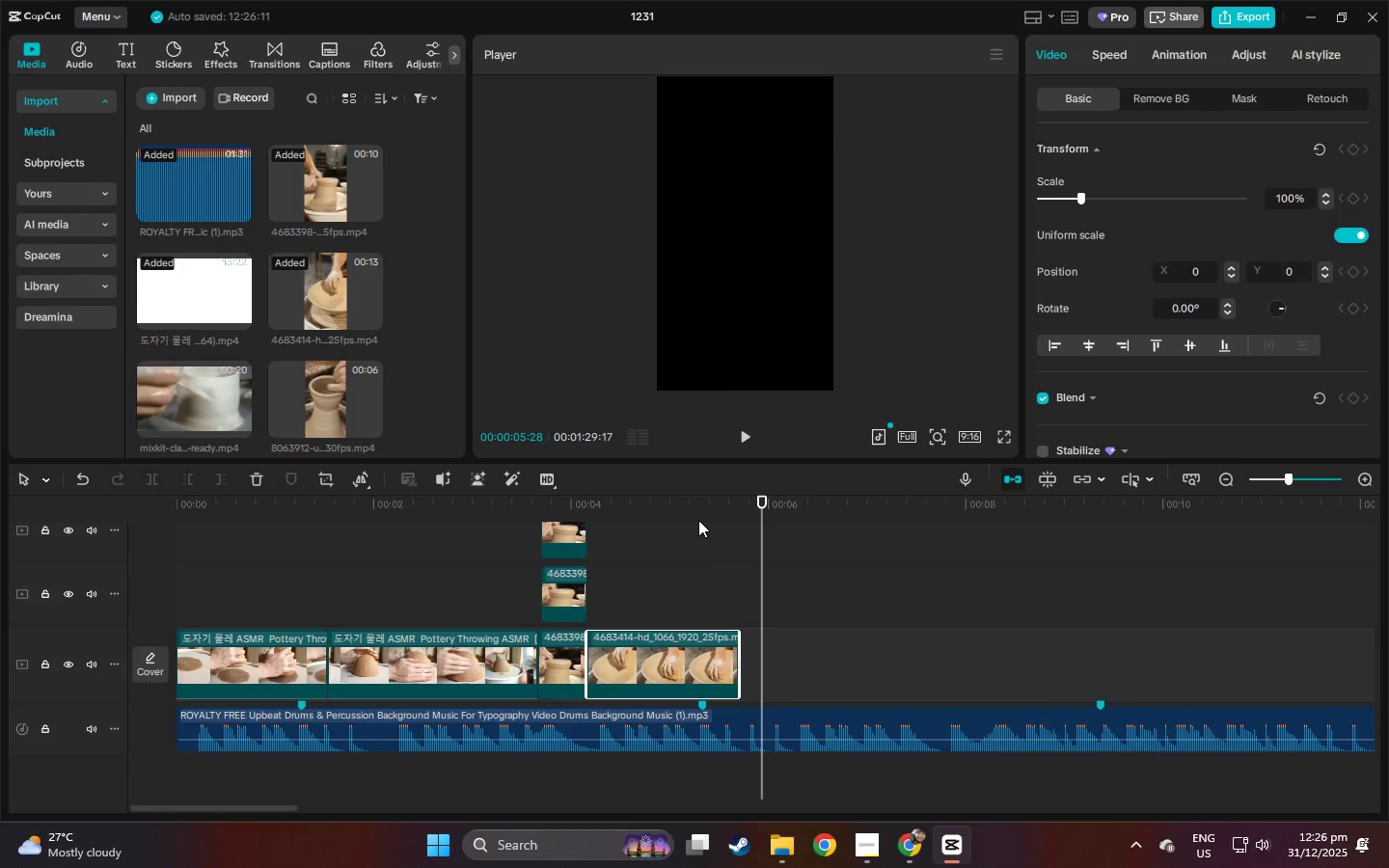 
left_click([697, 519])
 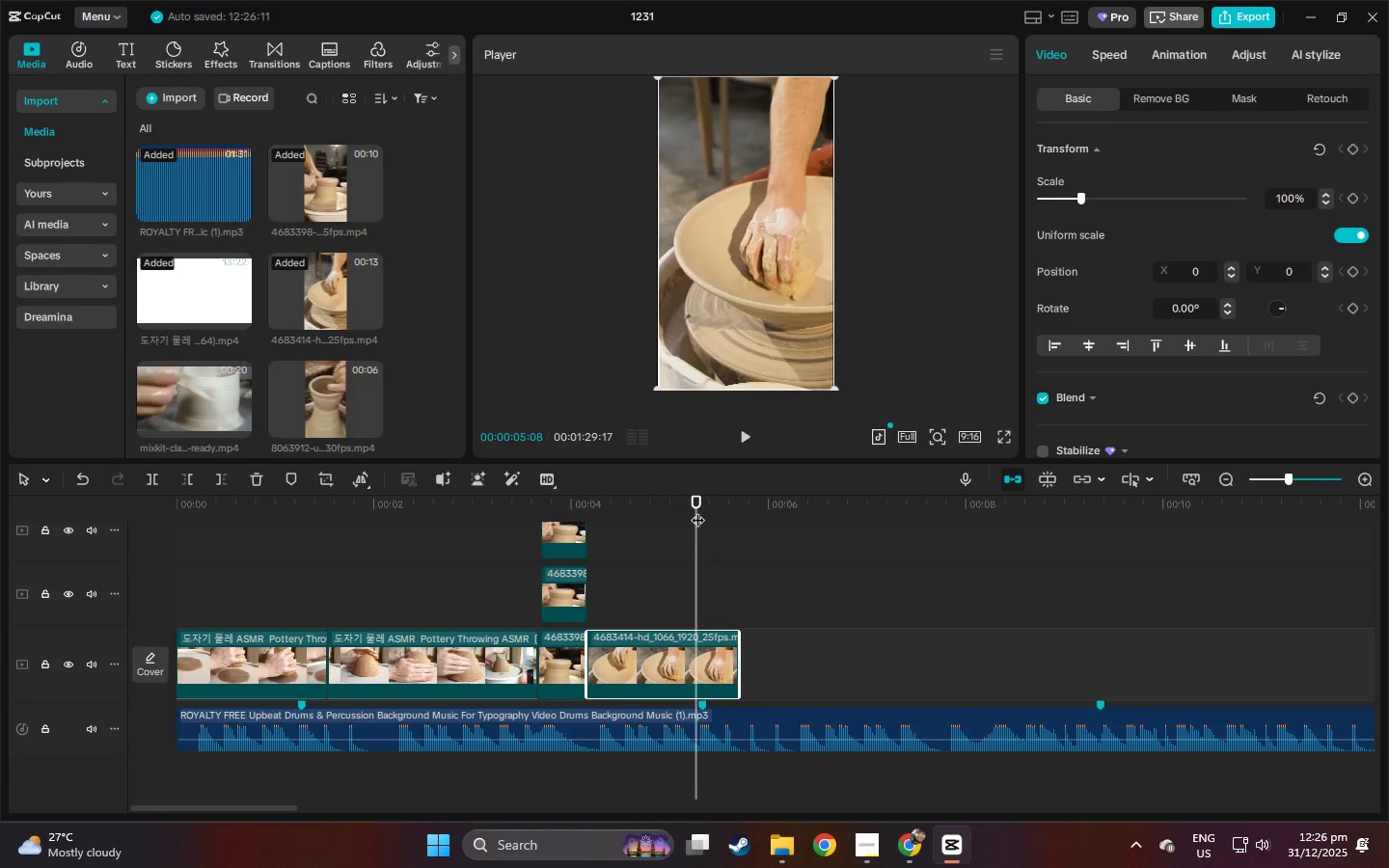 
key(Space)
 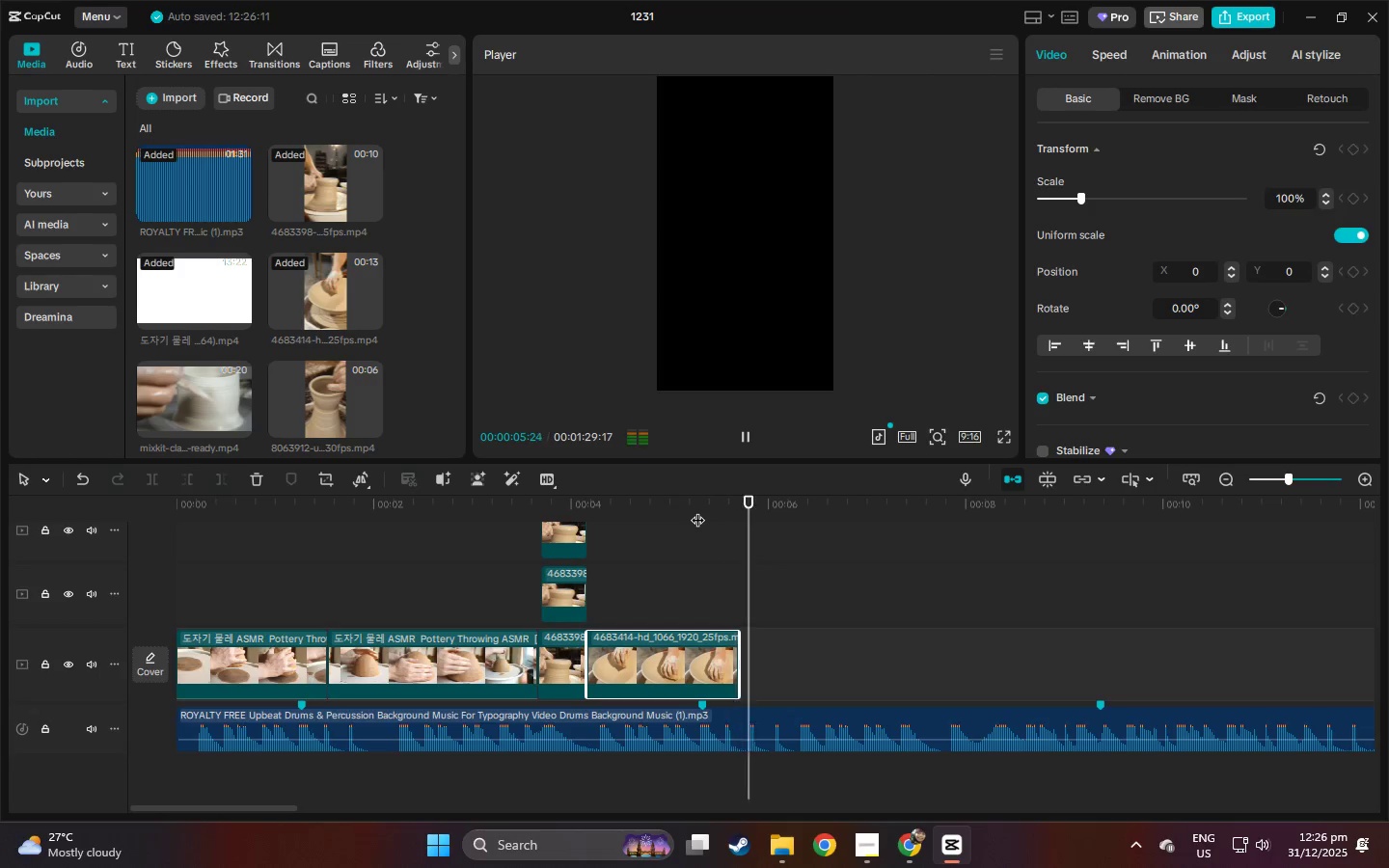 
key(Space)
 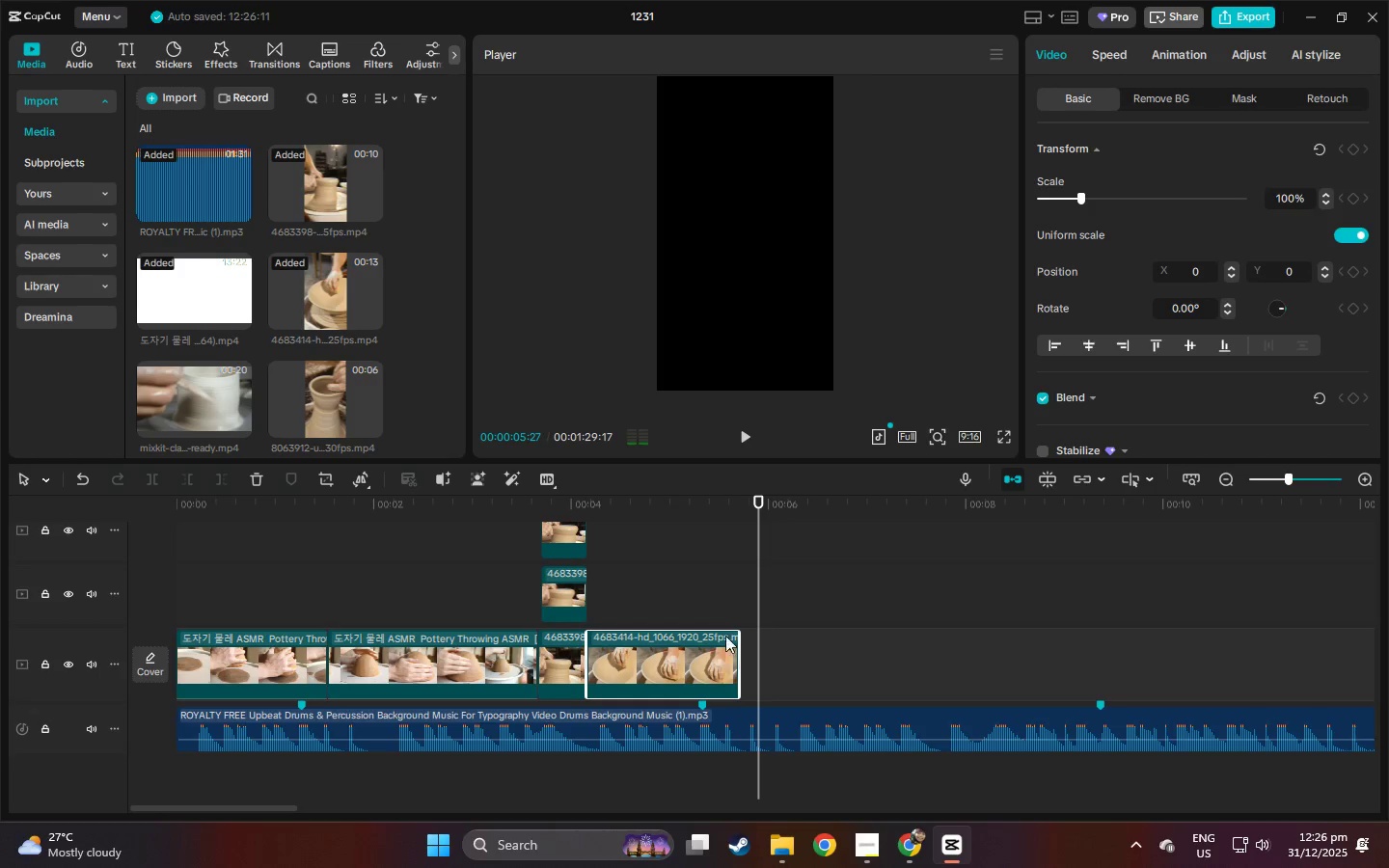 
left_click([728, 647])
 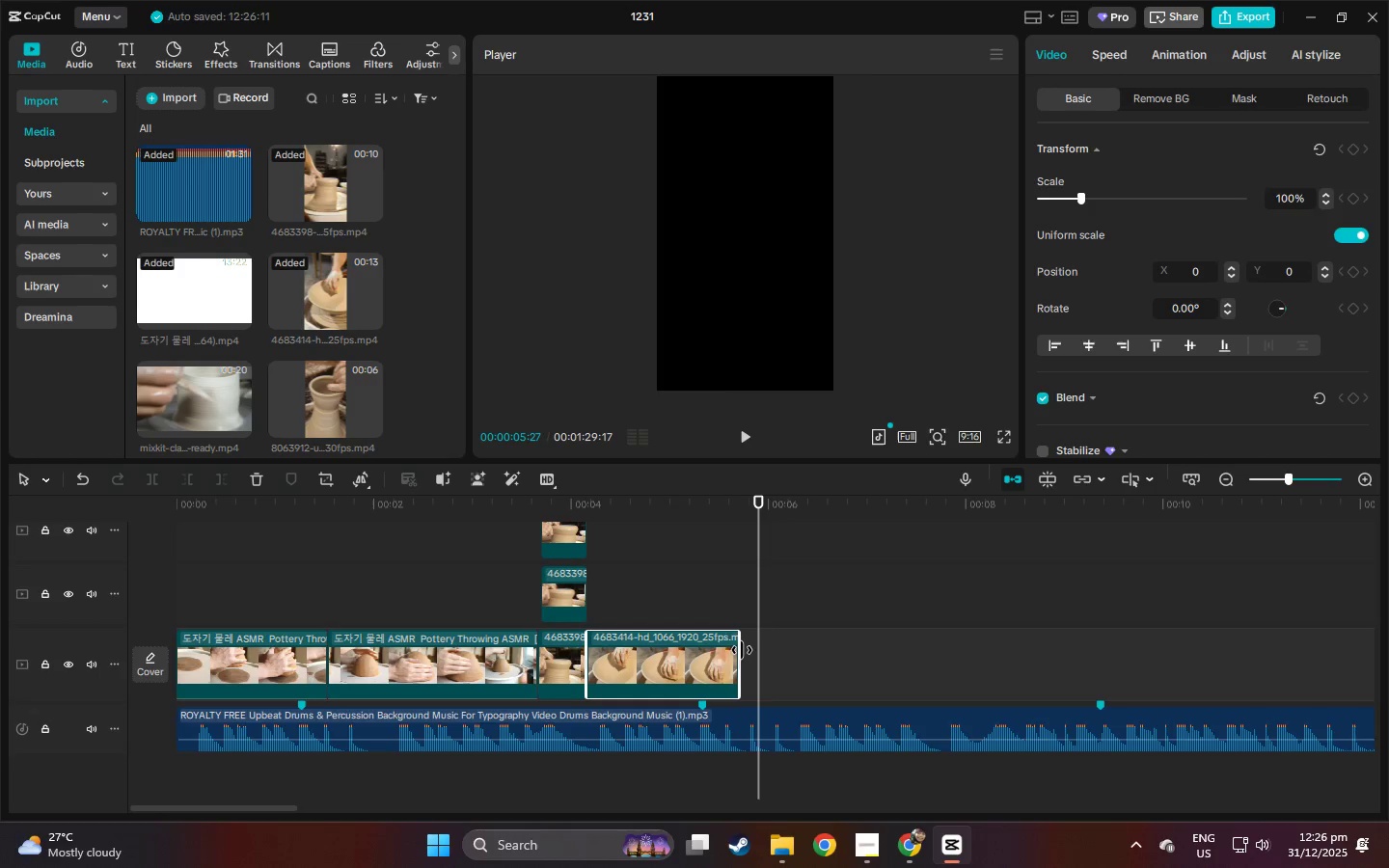 
left_click_drag(start_coordinate=[740, 650], to_coordinate=[747, 652])
 